 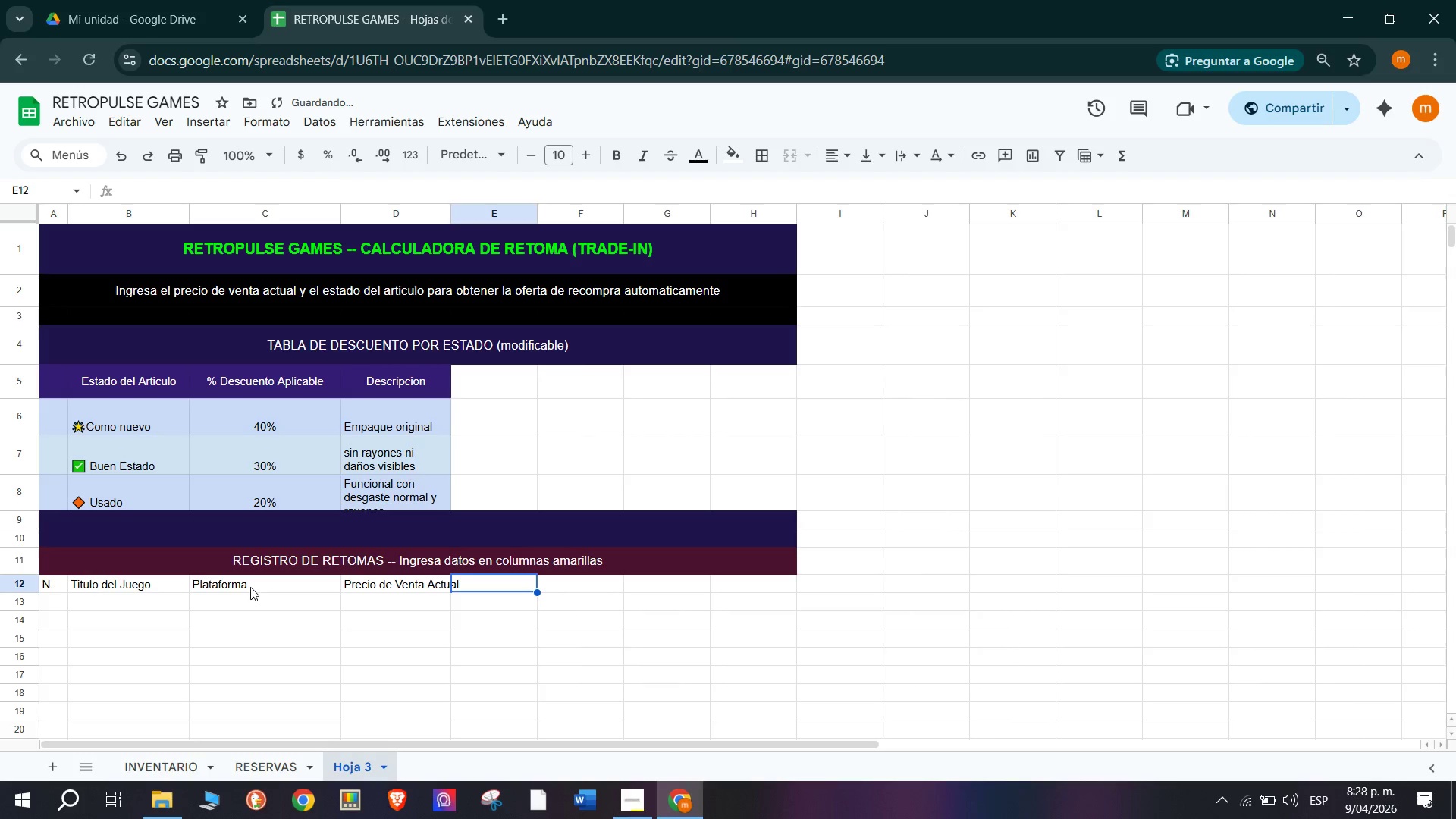 
type(Estado de Articulo)
 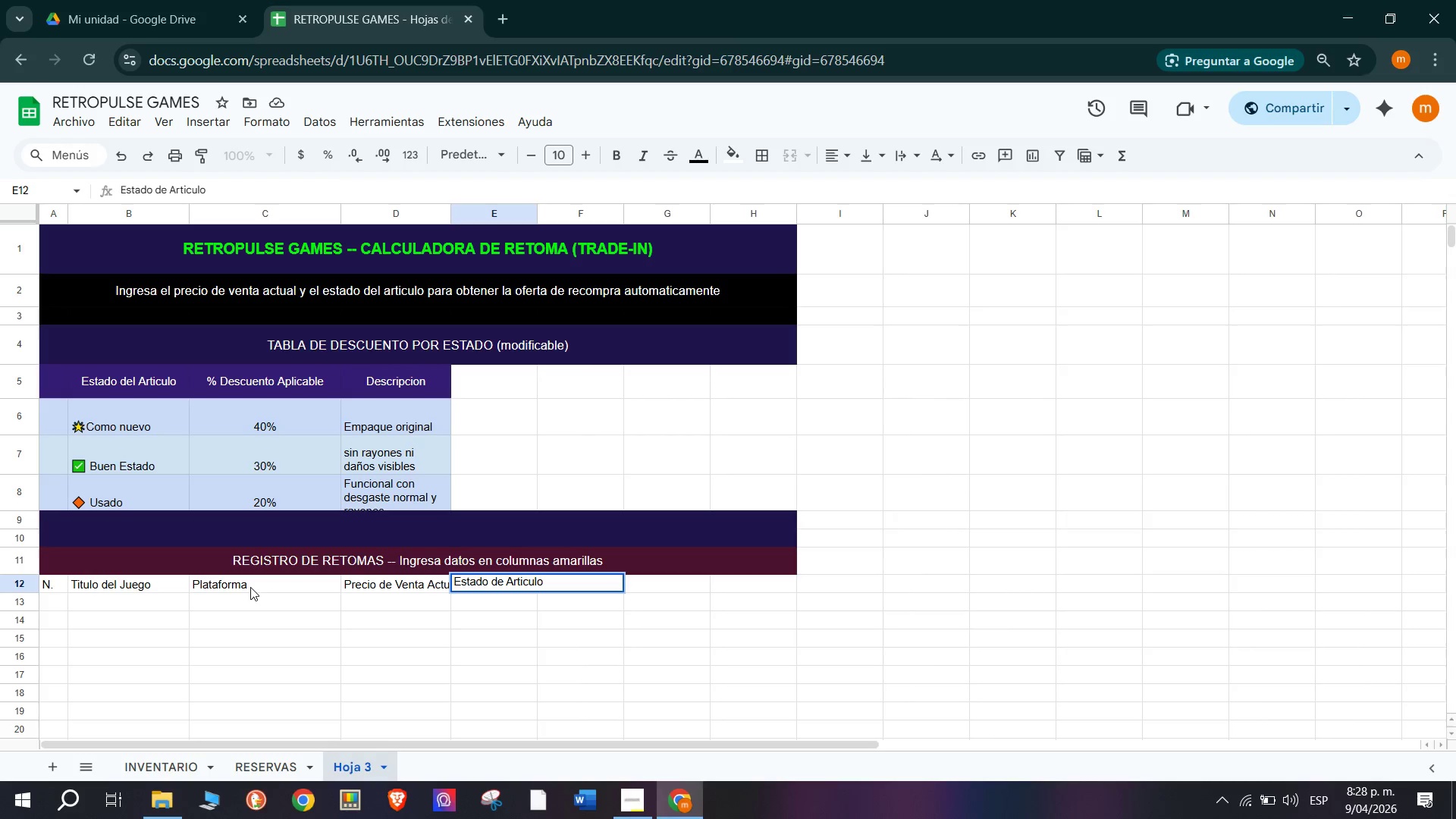 
key(Tab)
type(% Descuento)
 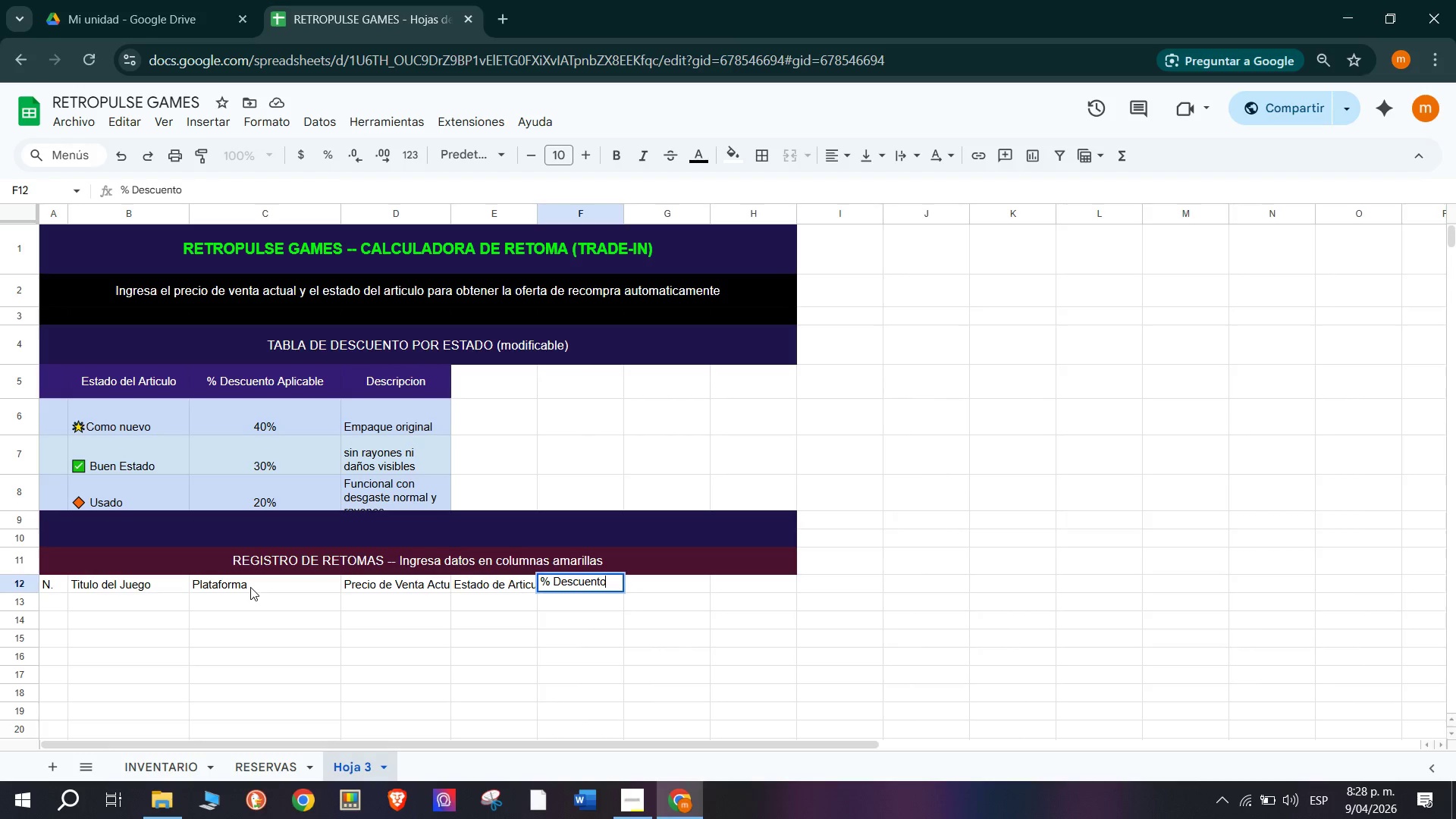 
key(Tab)
type(Oferta de Recompra)
 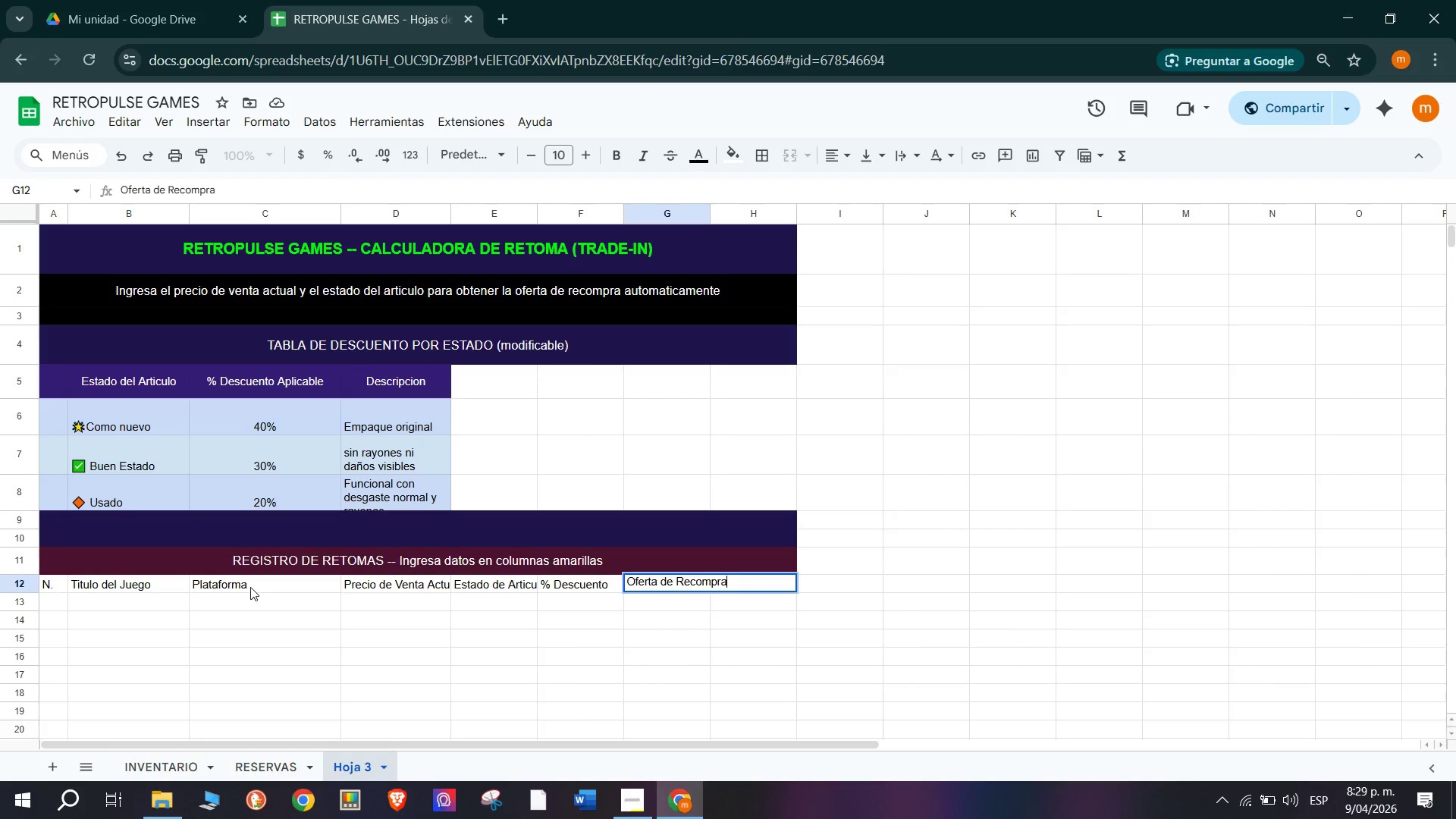 
key(Space)
 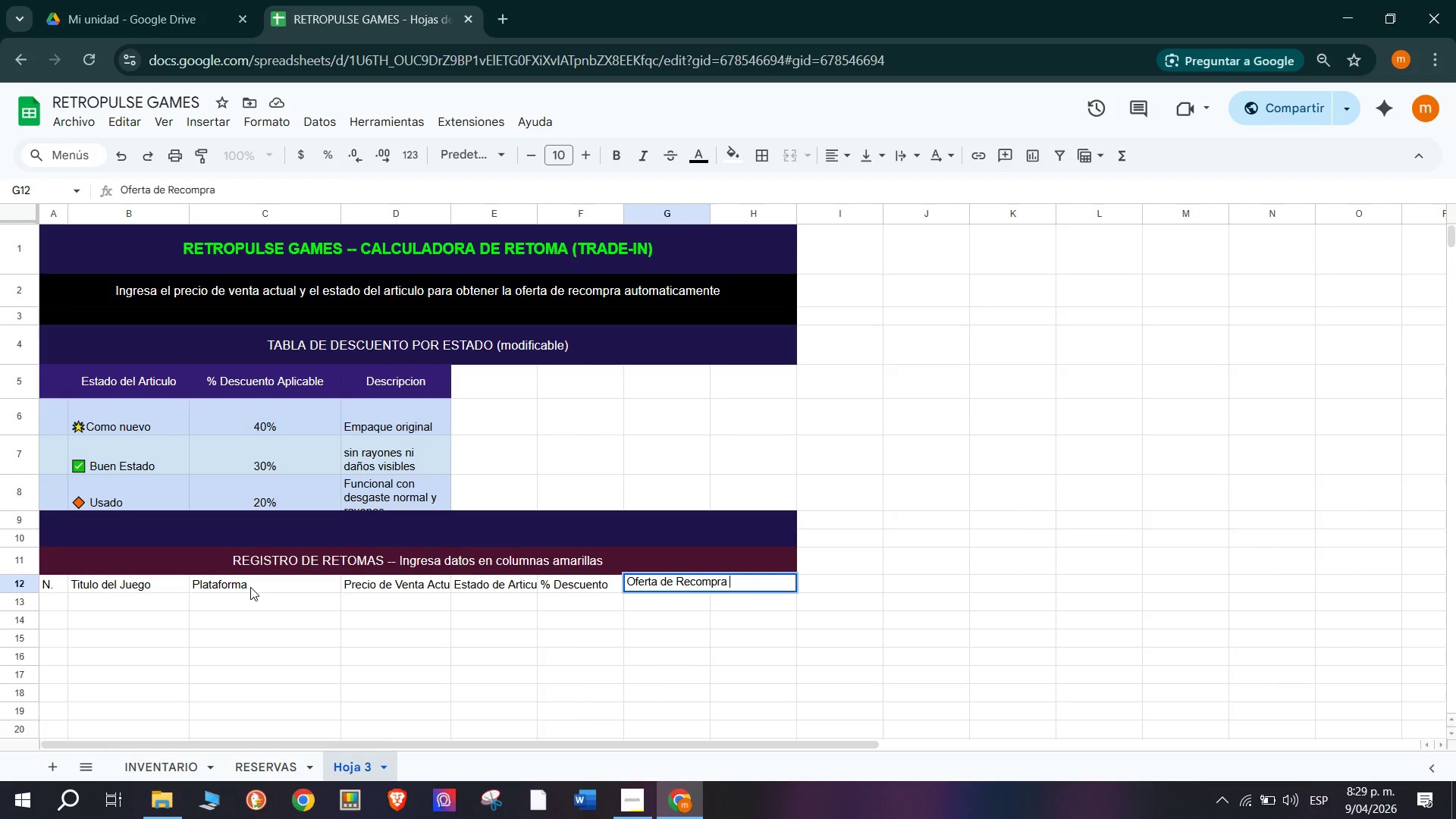 
hold_key(key=ShiftRight, duration=1.5)
 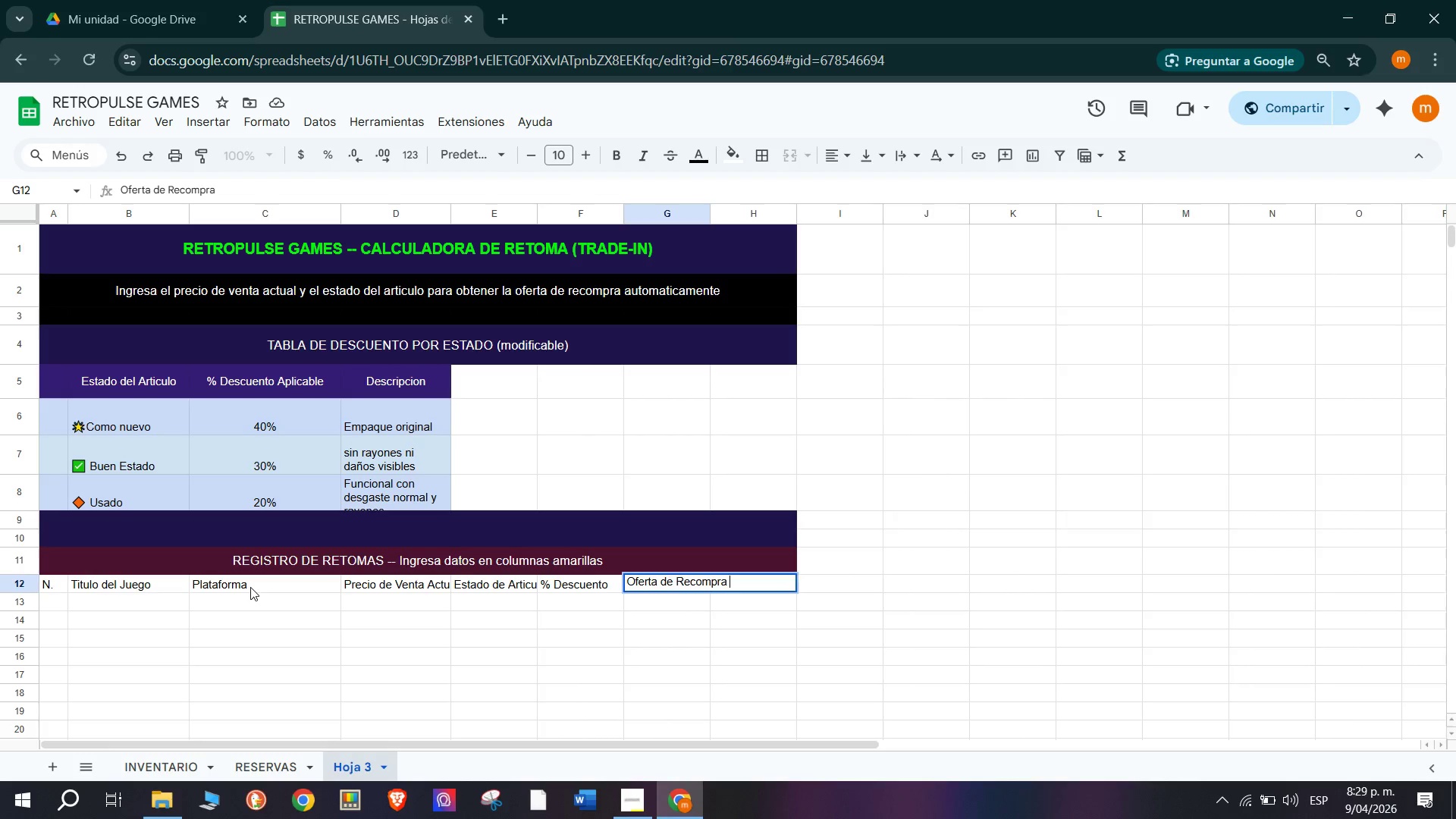 
hold_key(key=ShiftRight, duration=1.52)
 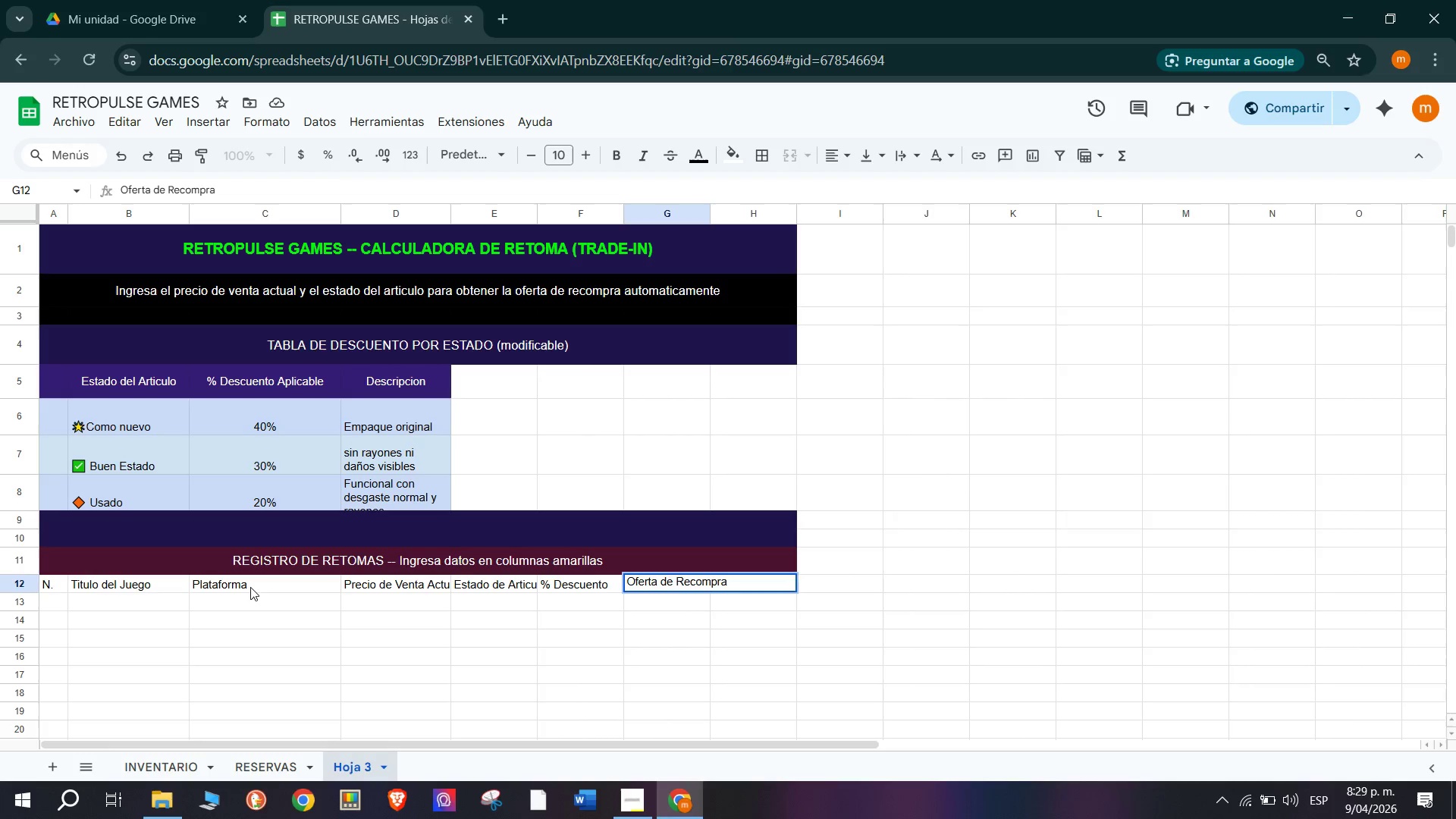 
key(Shift+8)
 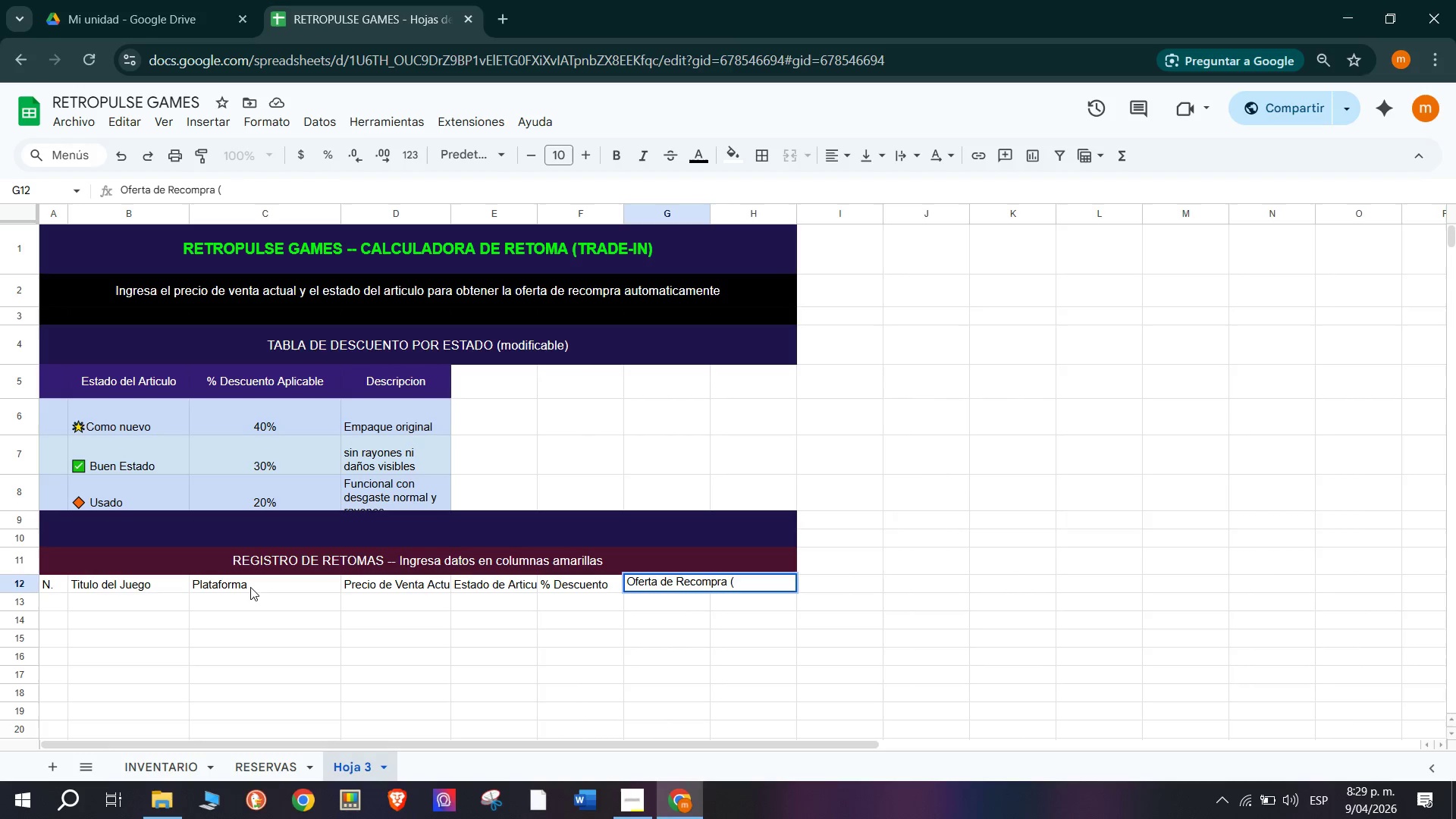 
hold_key(key=ShiftRight, duration=1.14)
 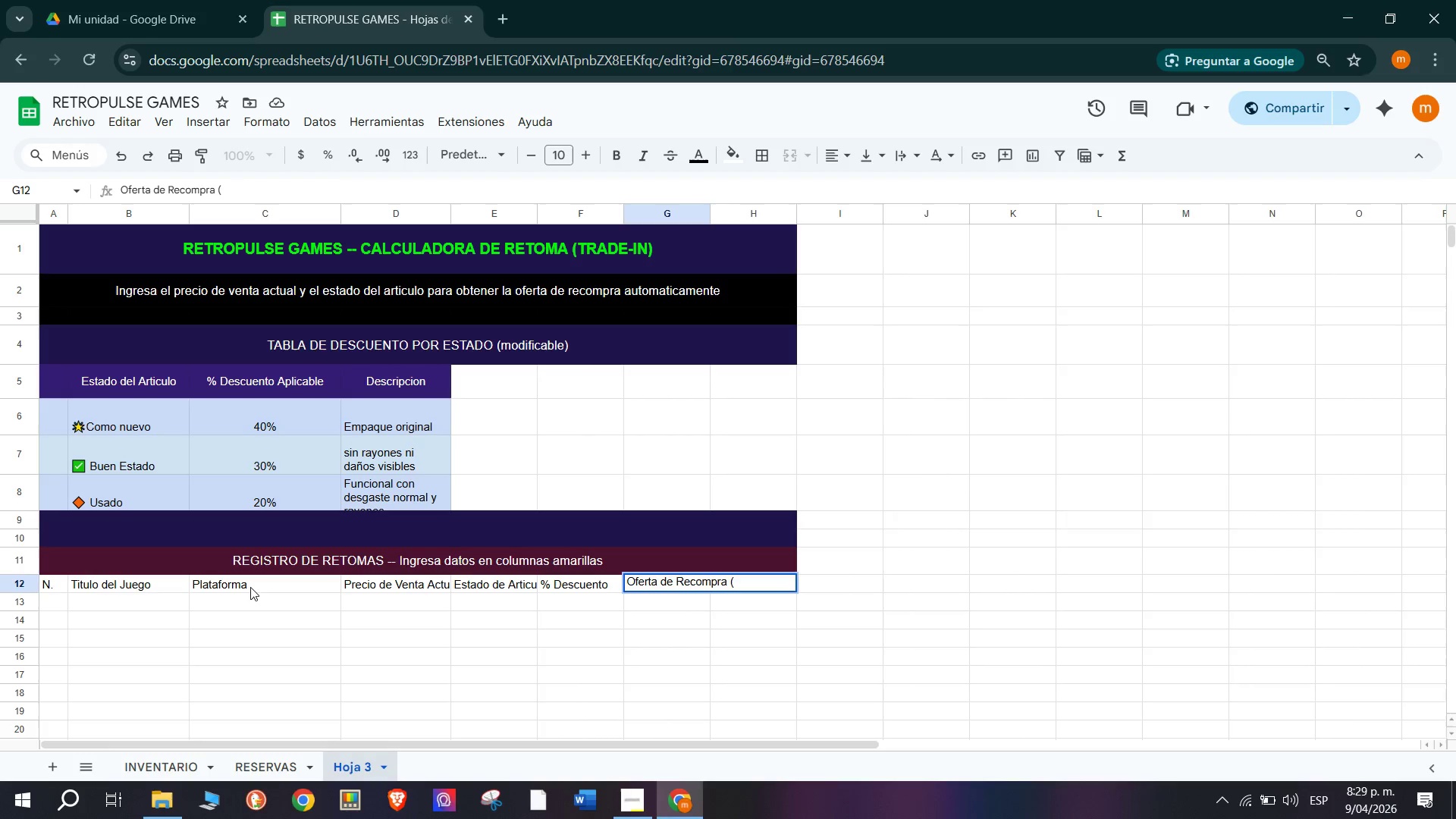 
type($()
key(Tab)
type(Mae)
key(Backspace)
type(rgen de Revents)
key(Backspace)
type(a *)
 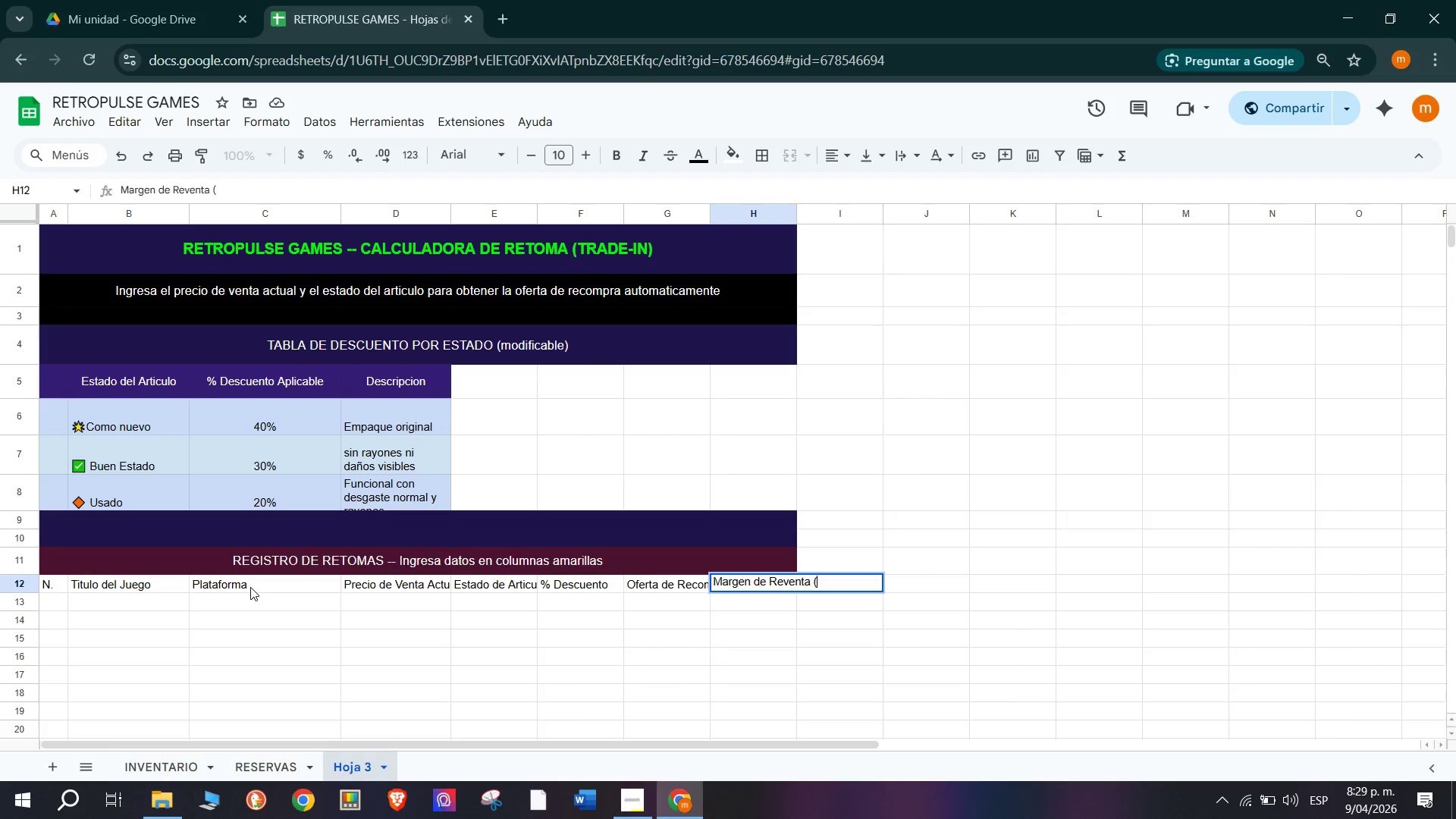 
hold_key(key=ShiftRight, duration=1.08)
 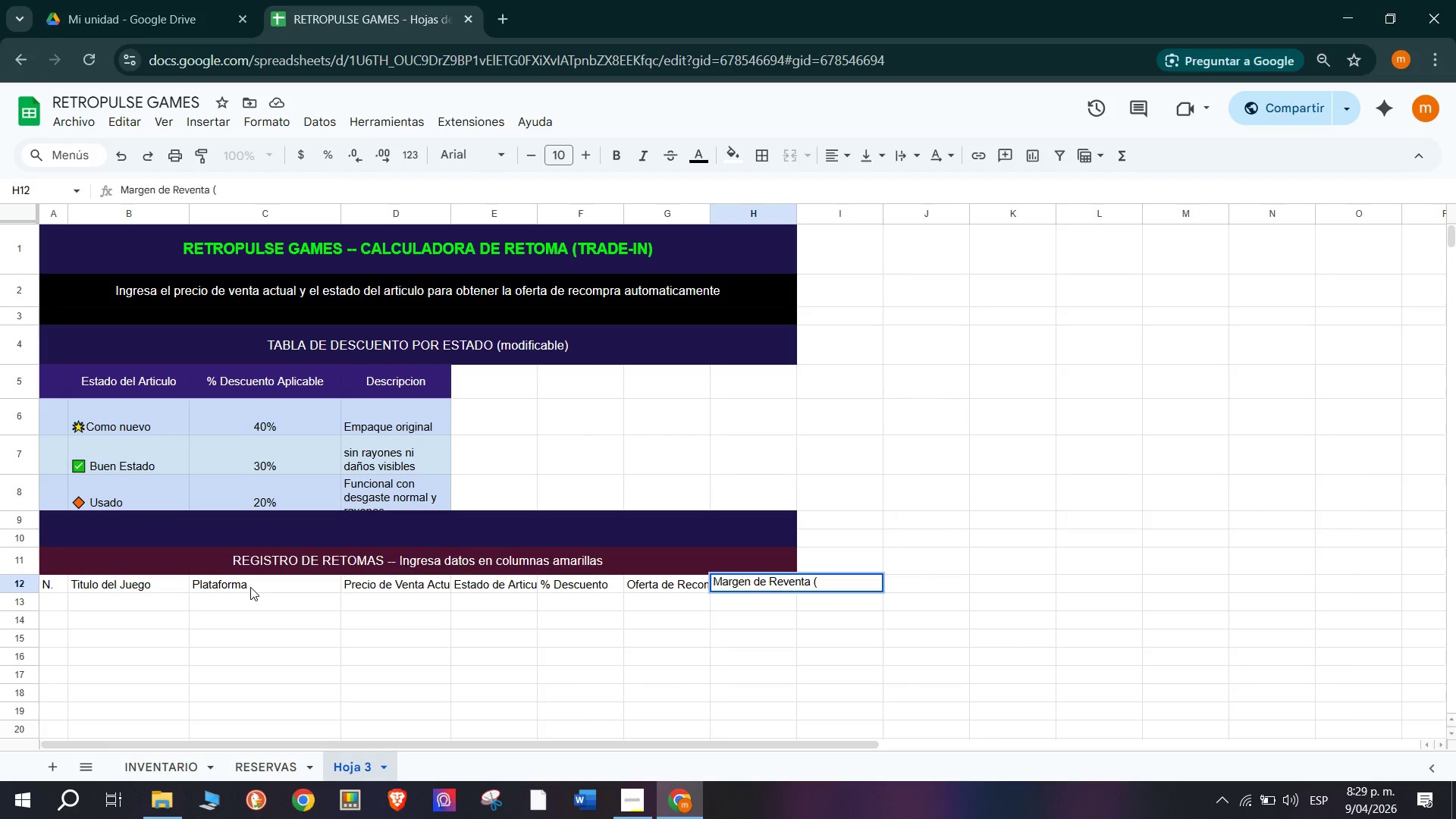 
type($*)
key(Backspace)
type(&)
key(Backspace)
type(()
 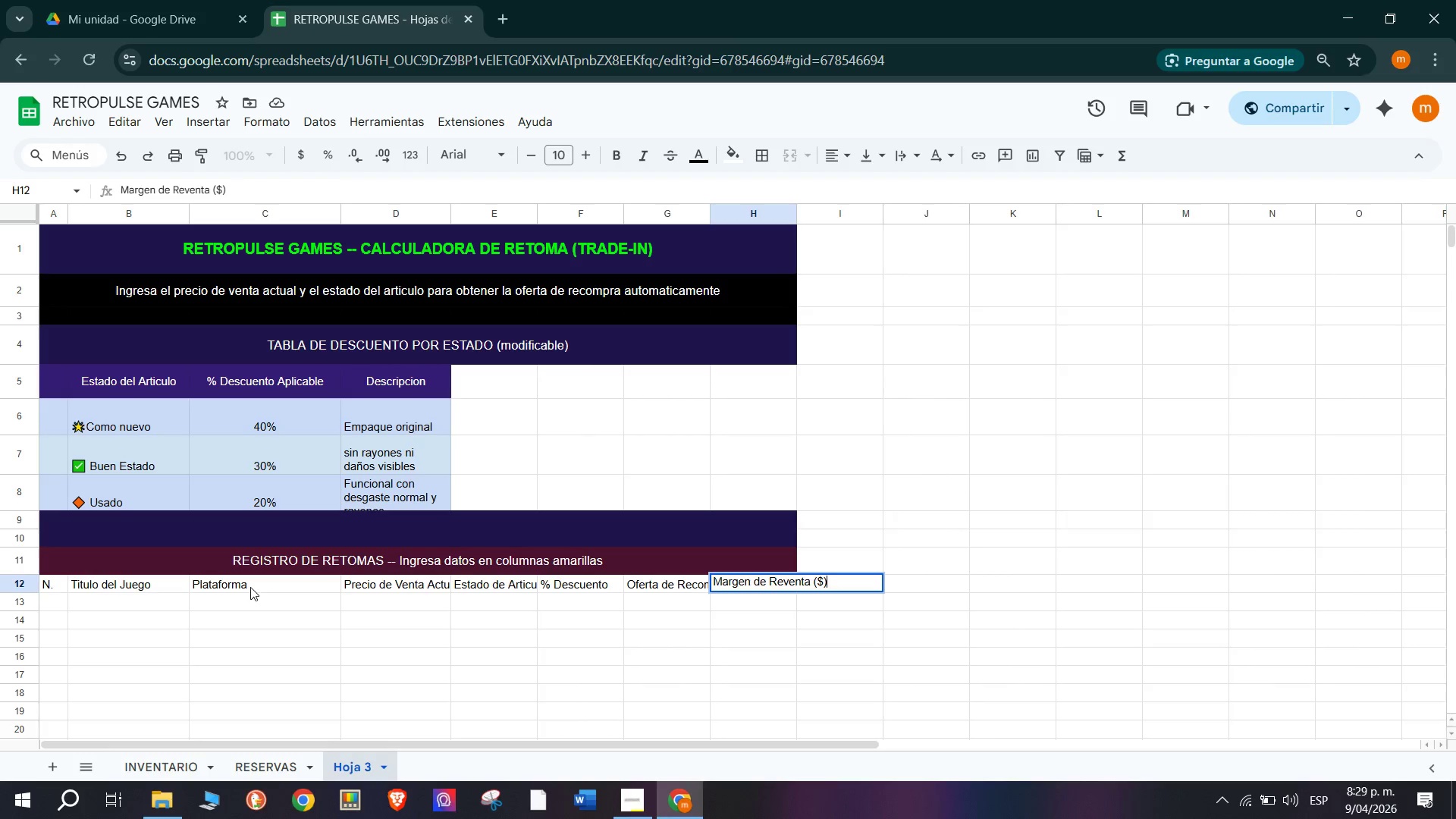 
wait(58.92)
 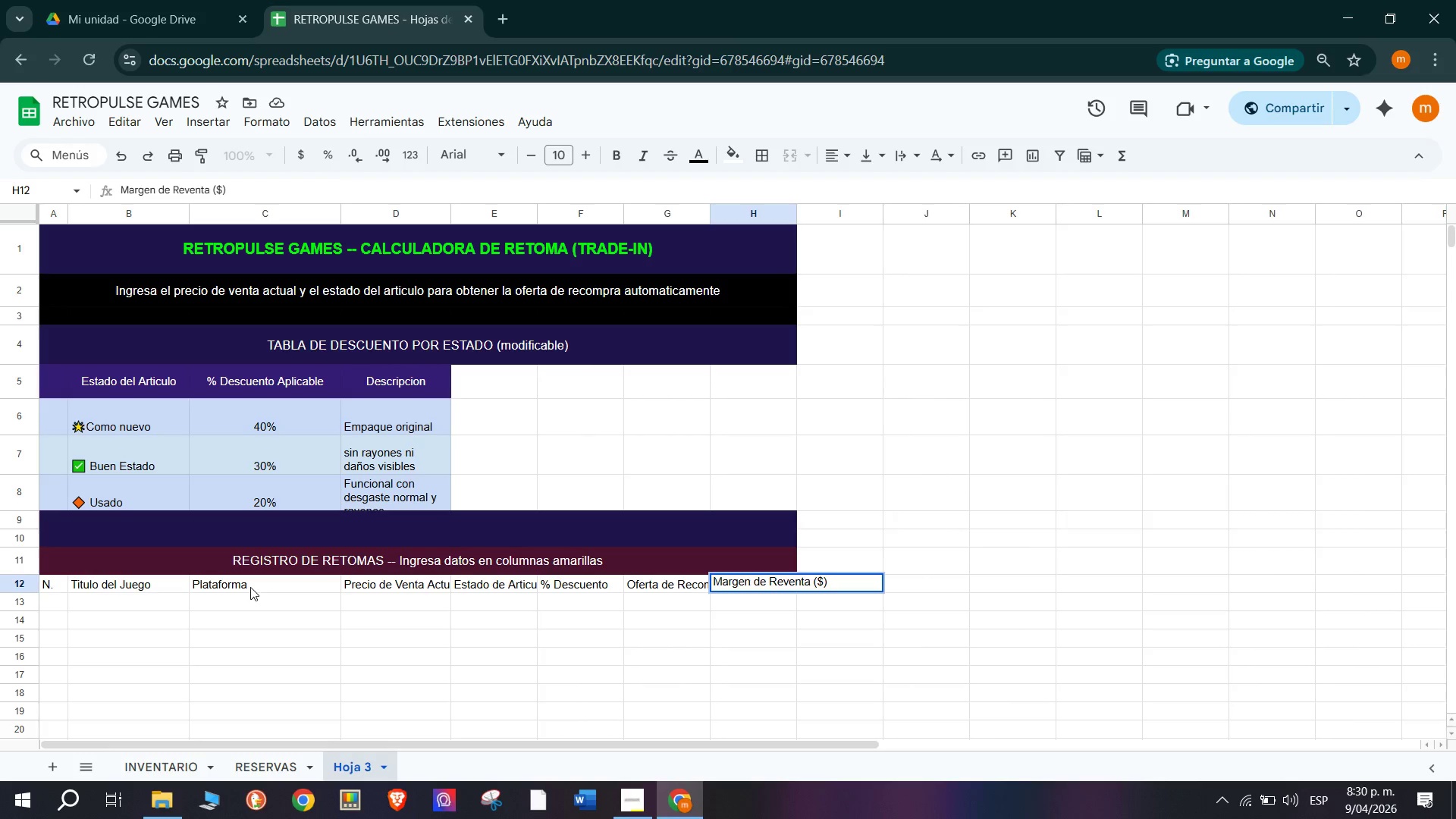 
left_click([914, 550])
 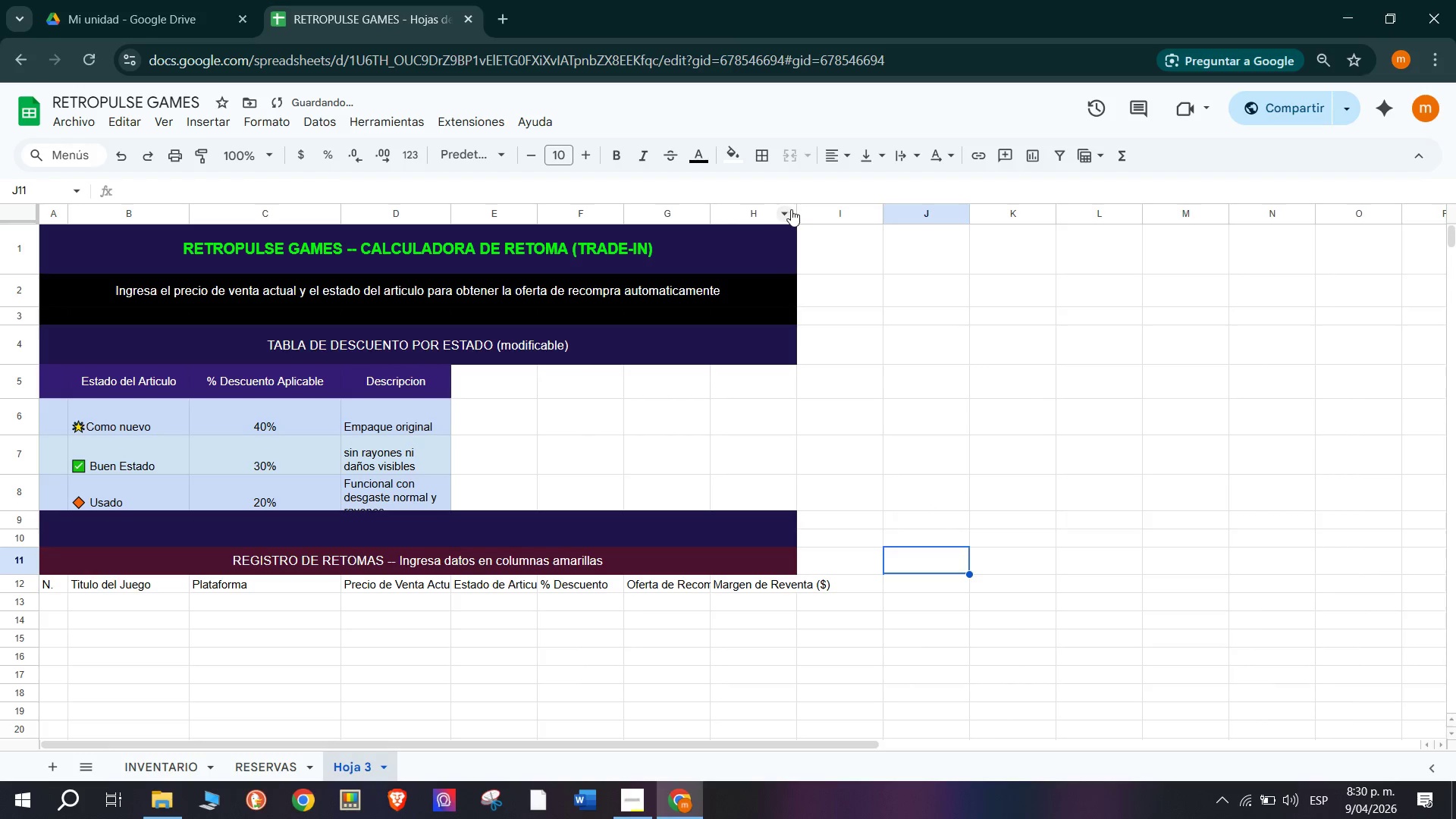 
left_click_drag(start_coordinate=[798, 209], to_coordinate=[846, 223])
 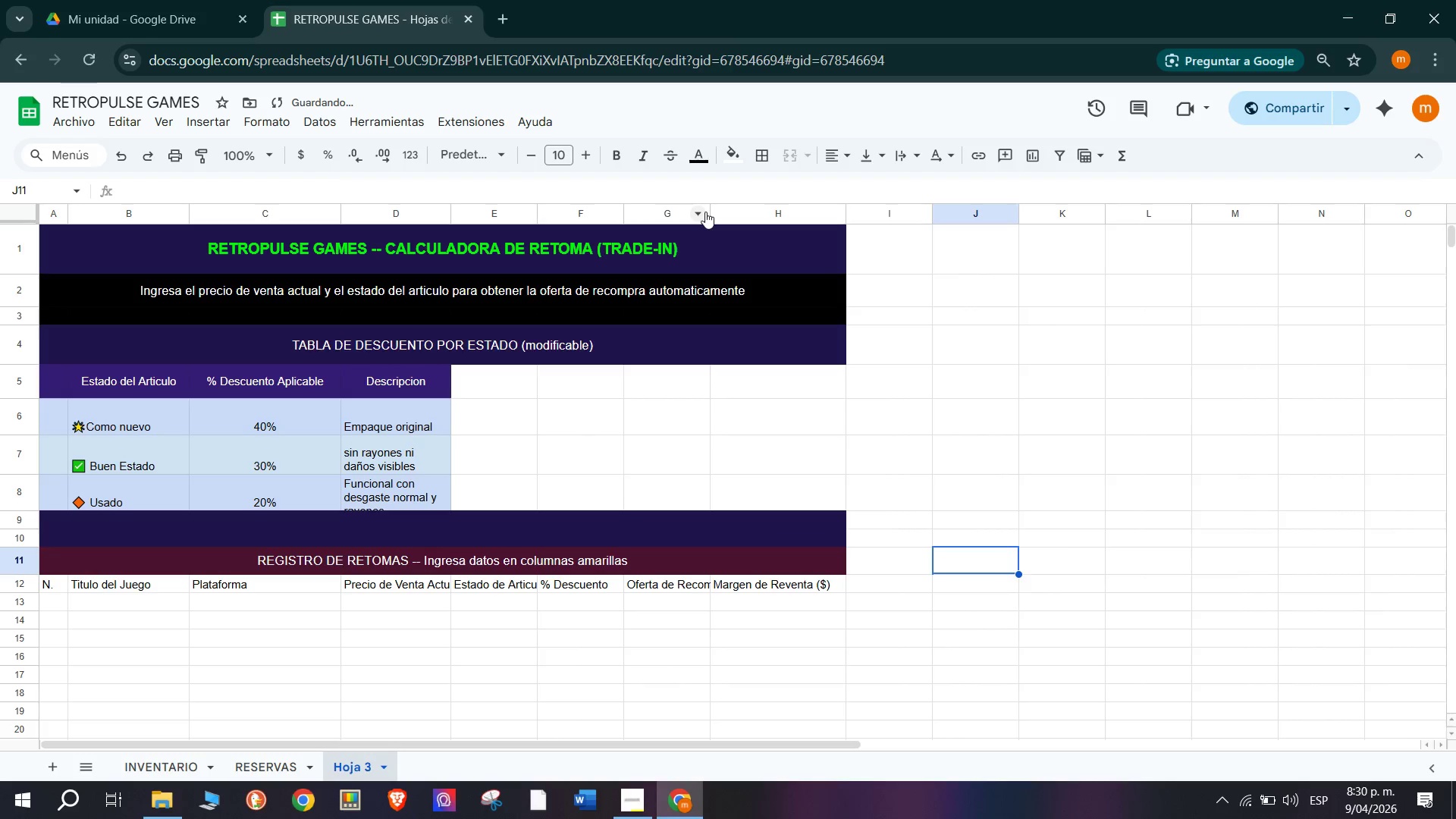 
left_click_drag(start_coordinate=[709, 212], to_coordinate=[760, 223])
 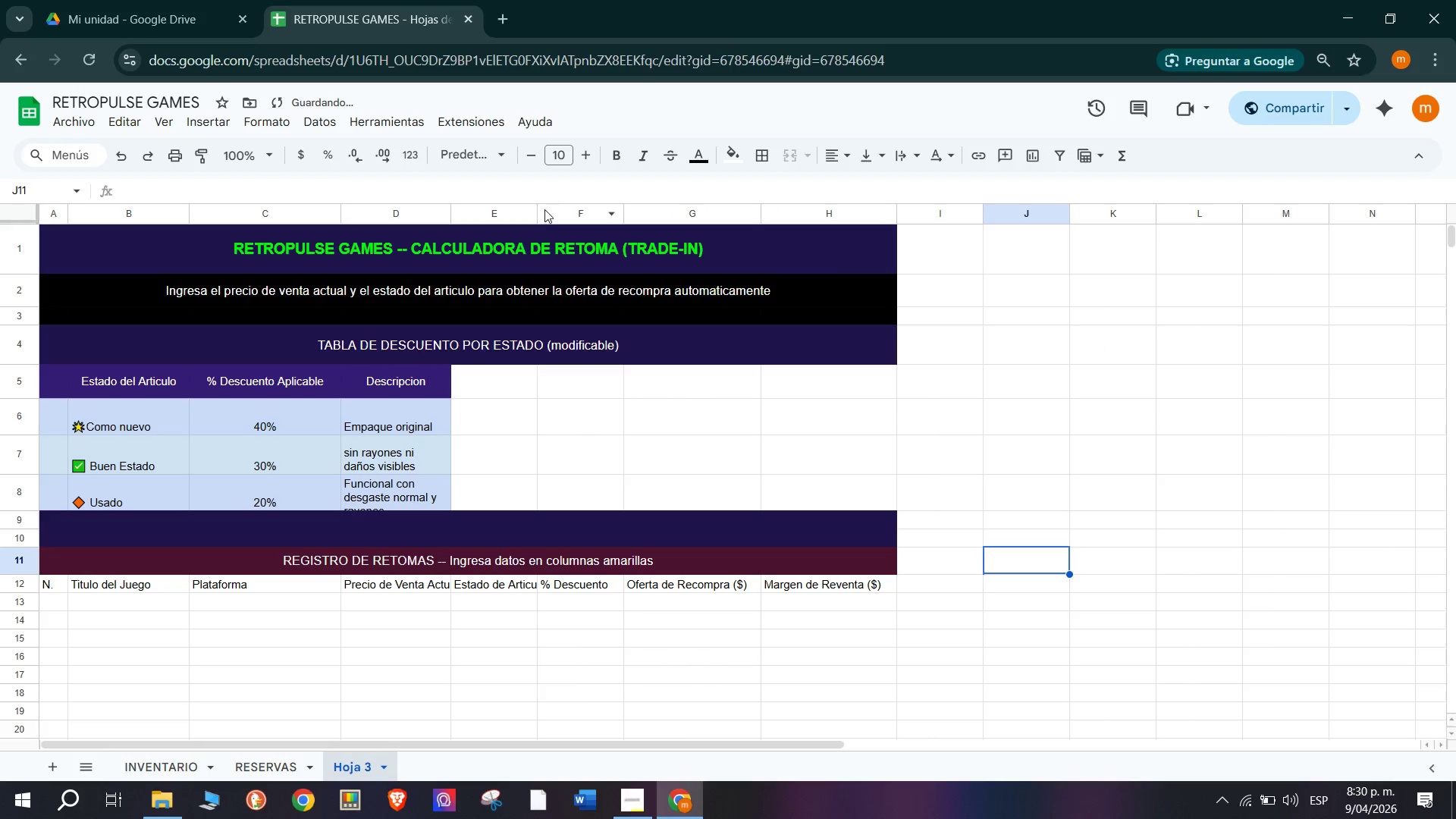 
left_click_drag(start_coordinate=[539, 207], to_coordinate=[579, 219])
 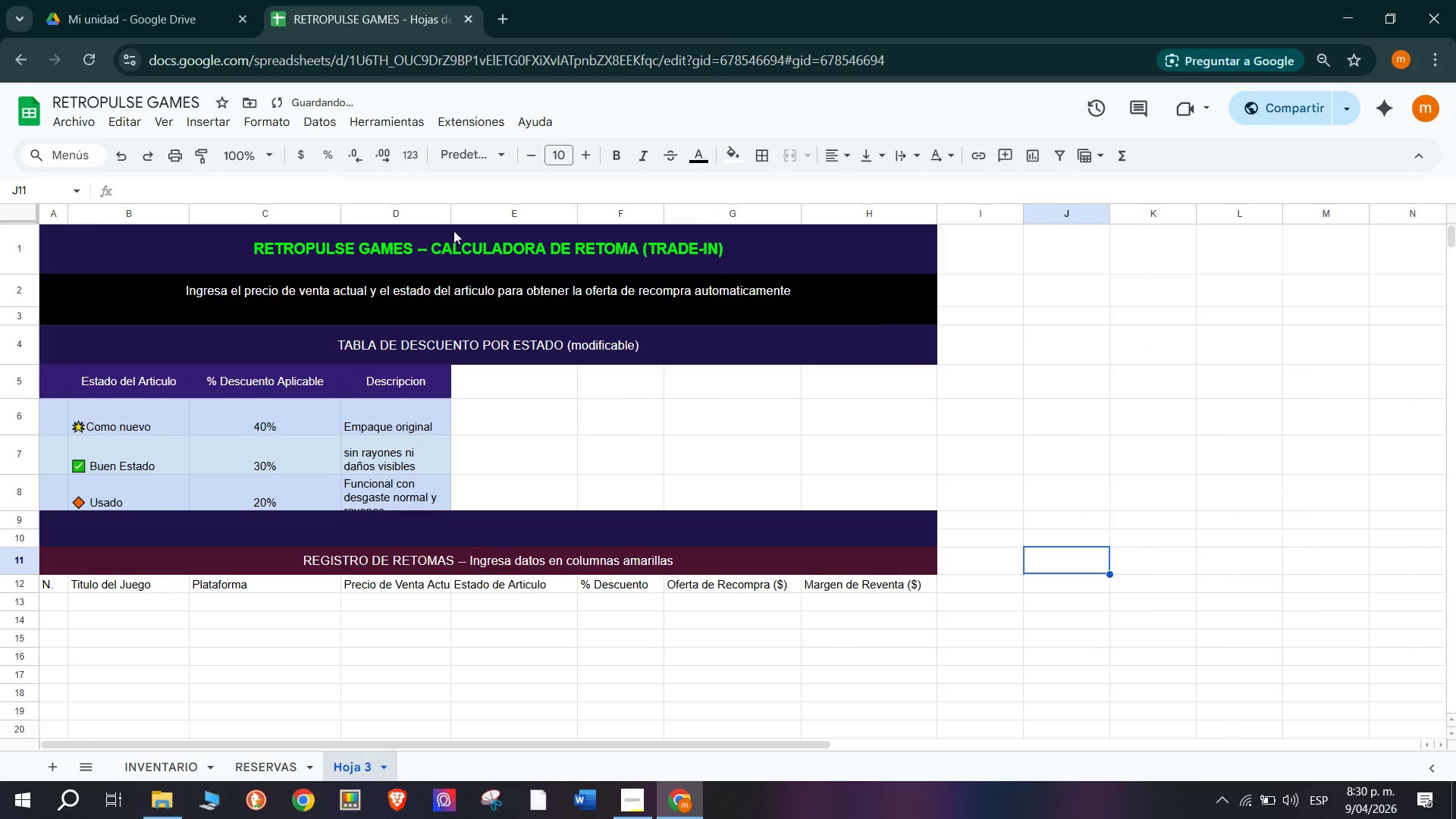 
left_click_drag(start_coordinate=[450, 212], to_coordinate=[491, 235])
 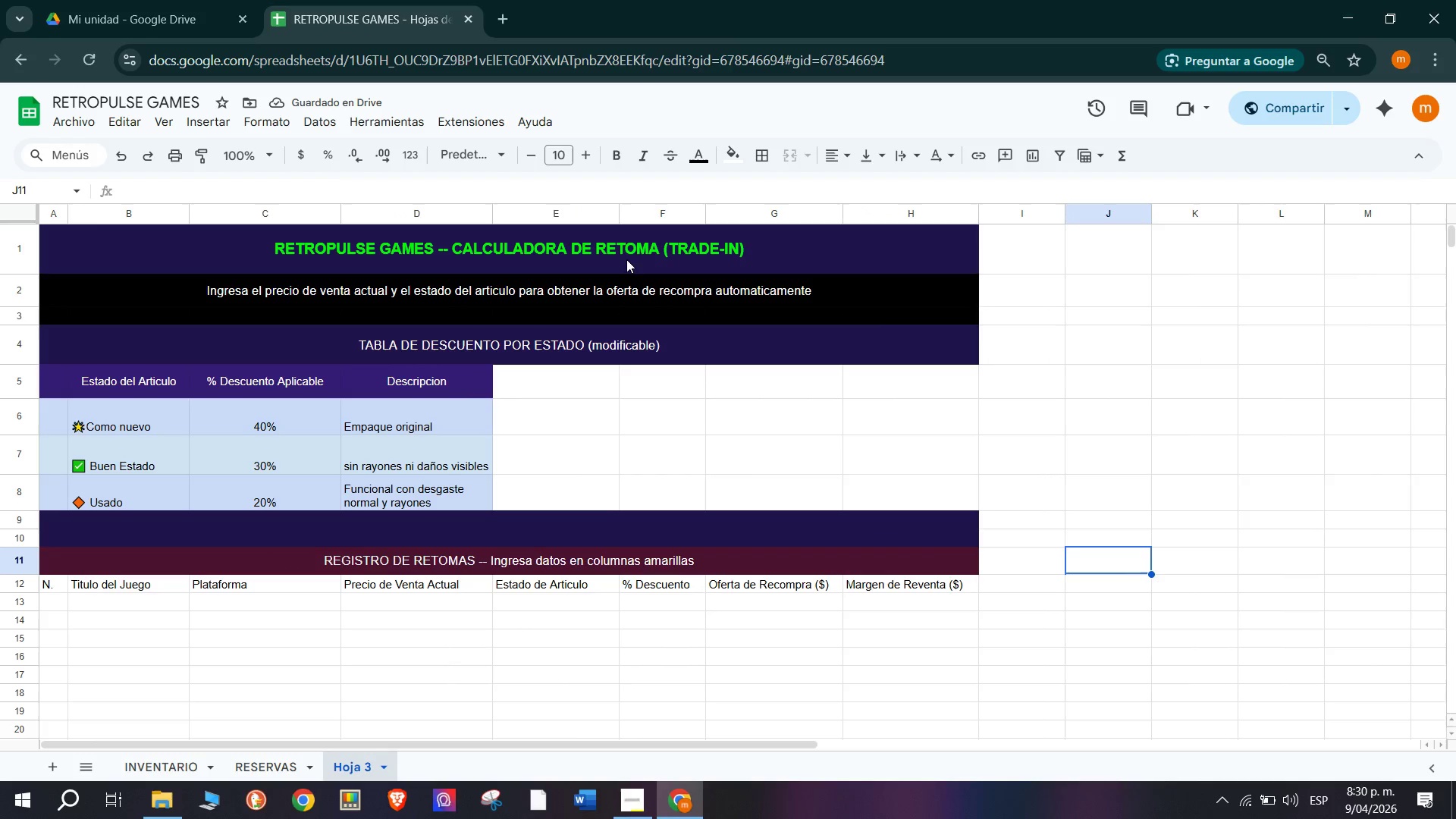 
wait(5.61)
 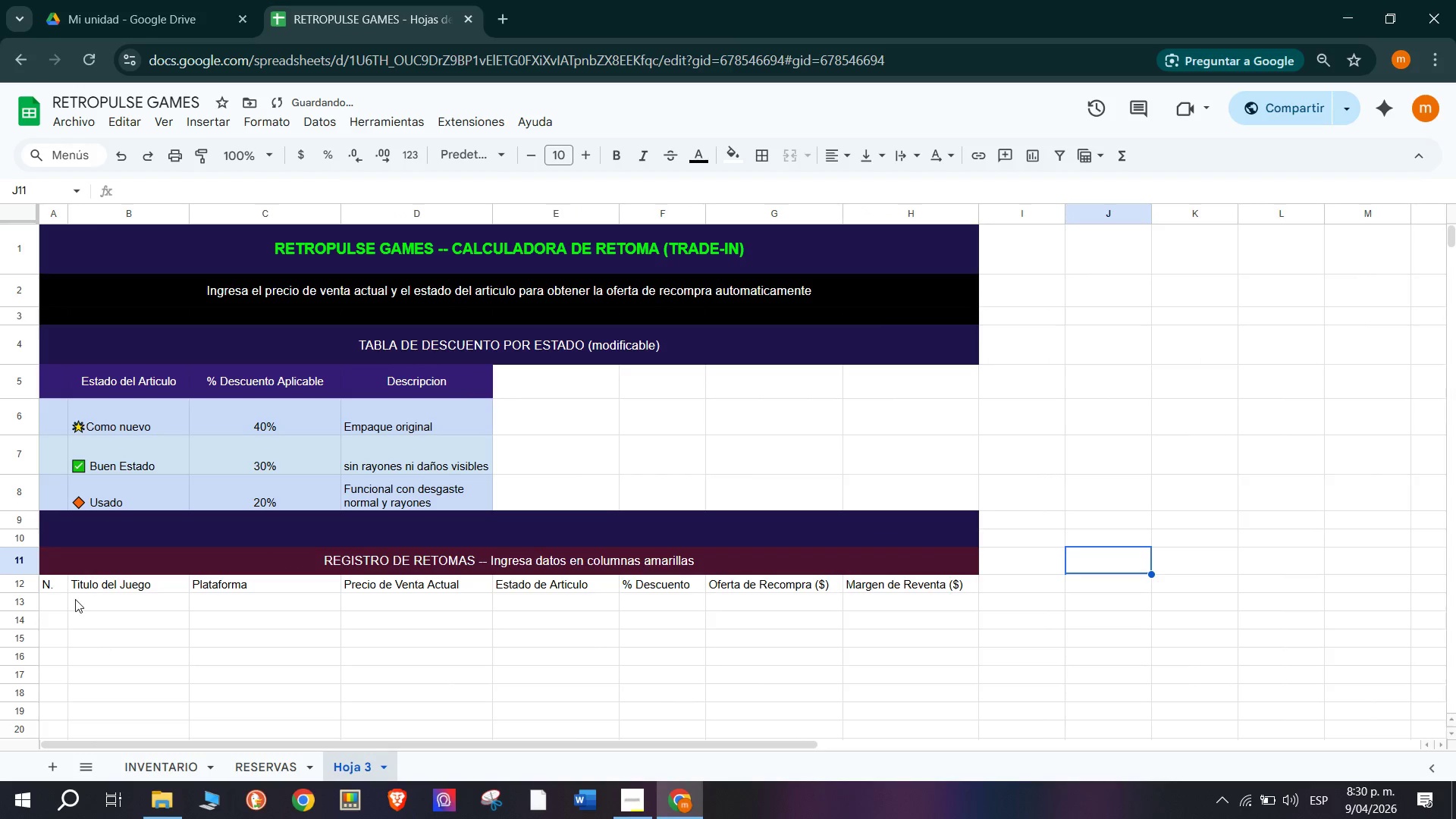 
left_click_drag(start_coordinate=[617, 212], to_coordinate=[594, 217])
 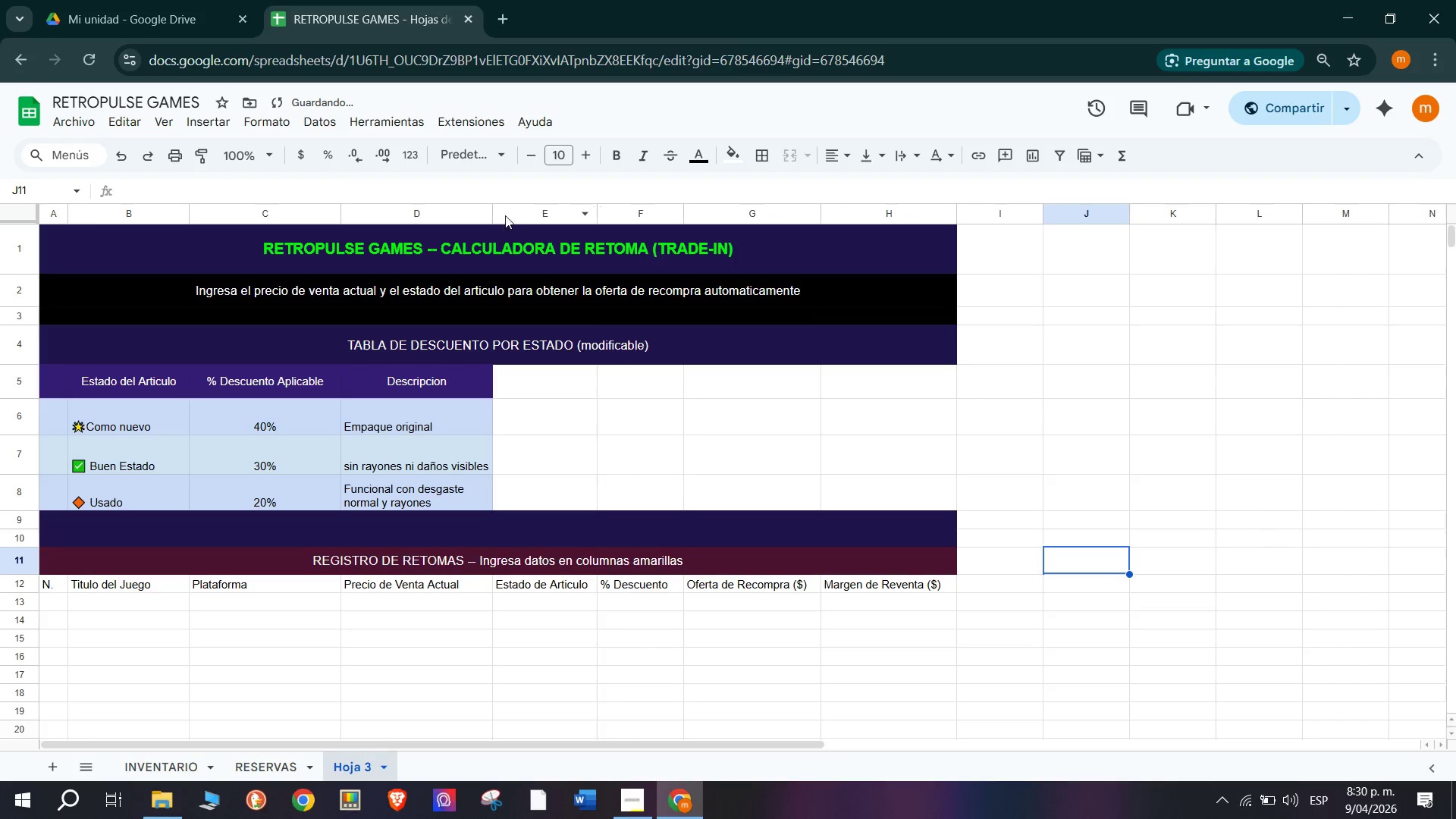 
left_click_drag(start_coordinate=[489, 209], to_coordinate=[472, 212])
 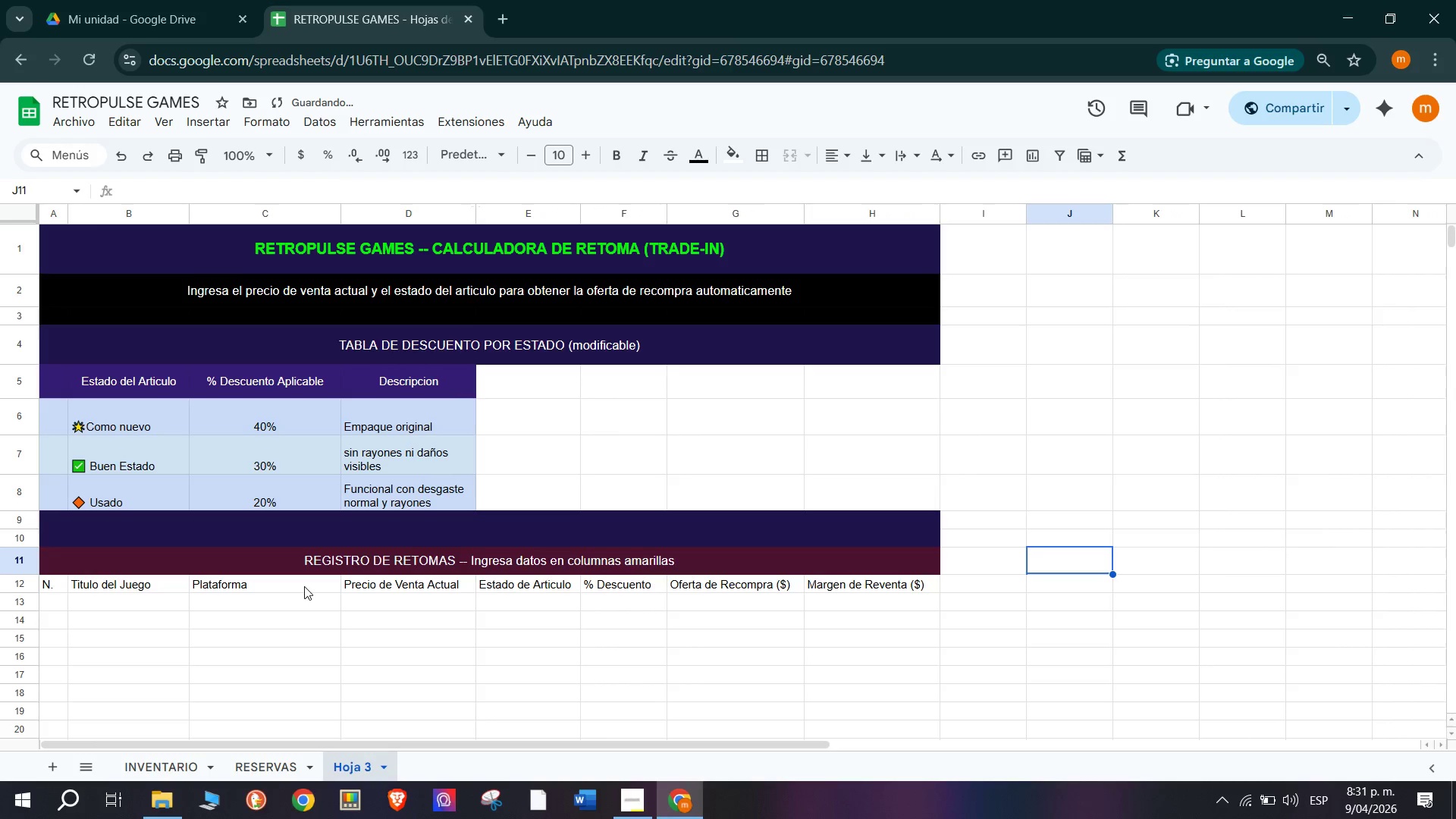 
left_click([277, 582])
 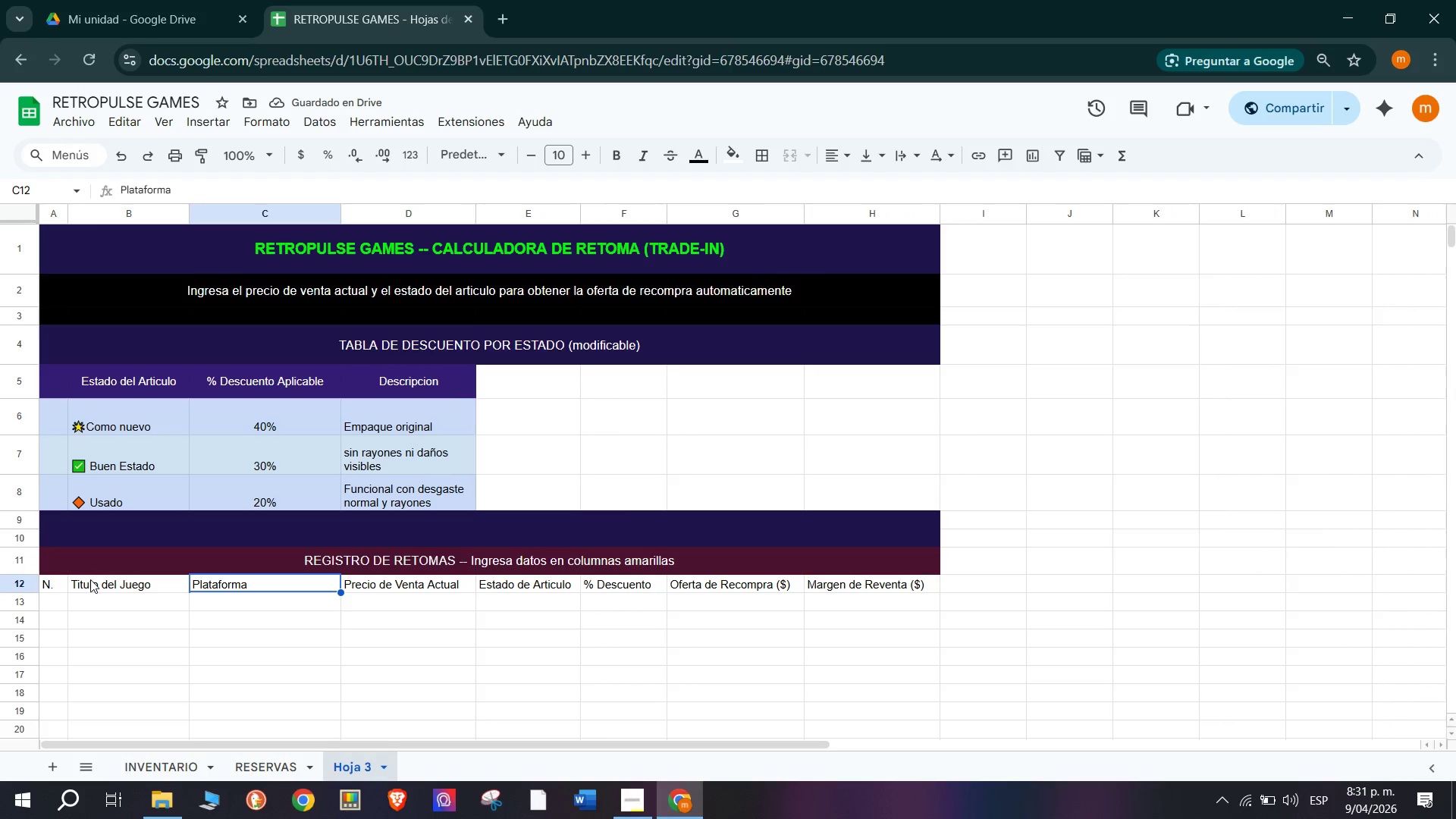 
left_click_drag(start_coordinate=[90, 579], to_coordinate=[893, 585])
 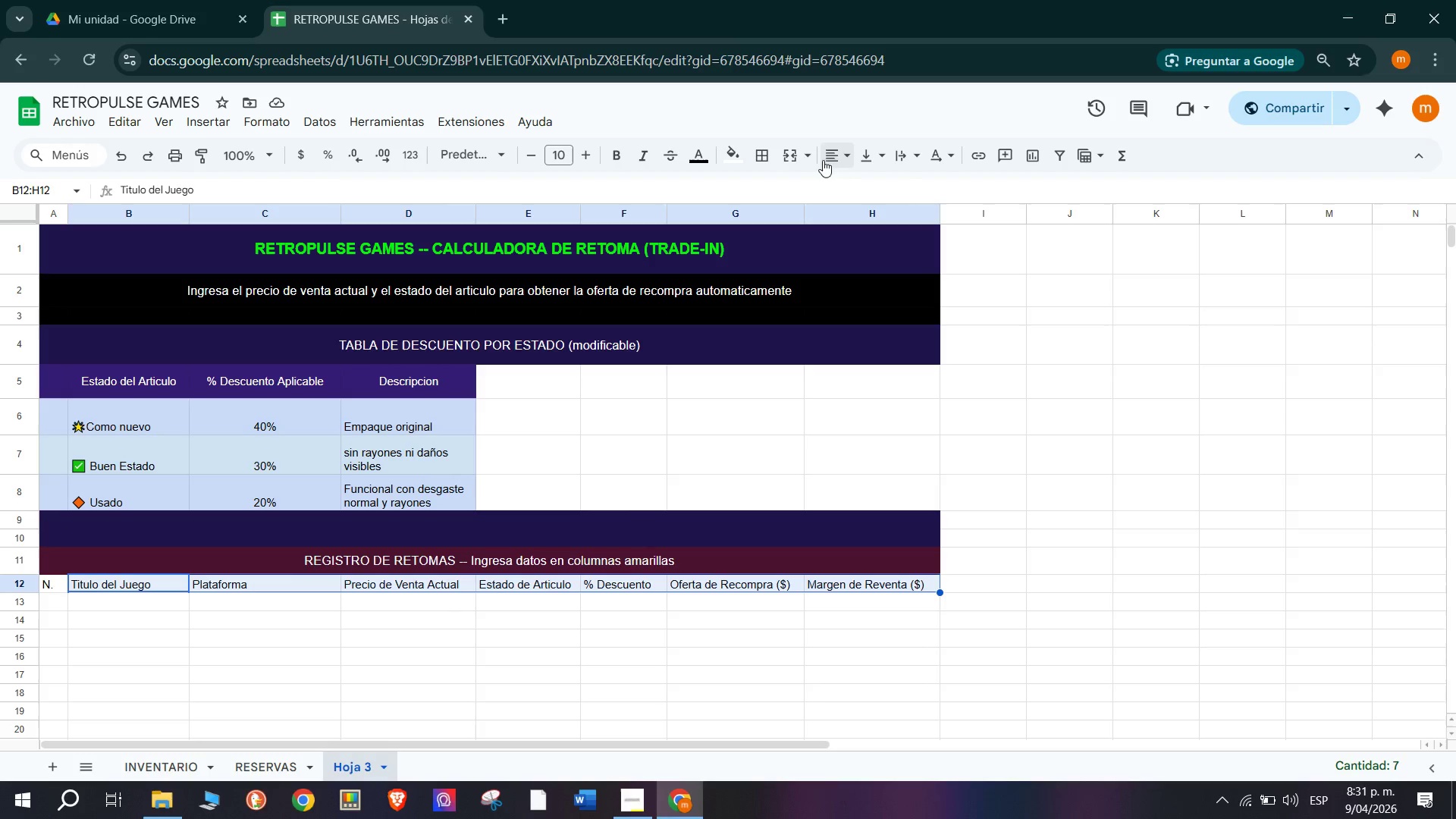 
double_click([871, 191])
 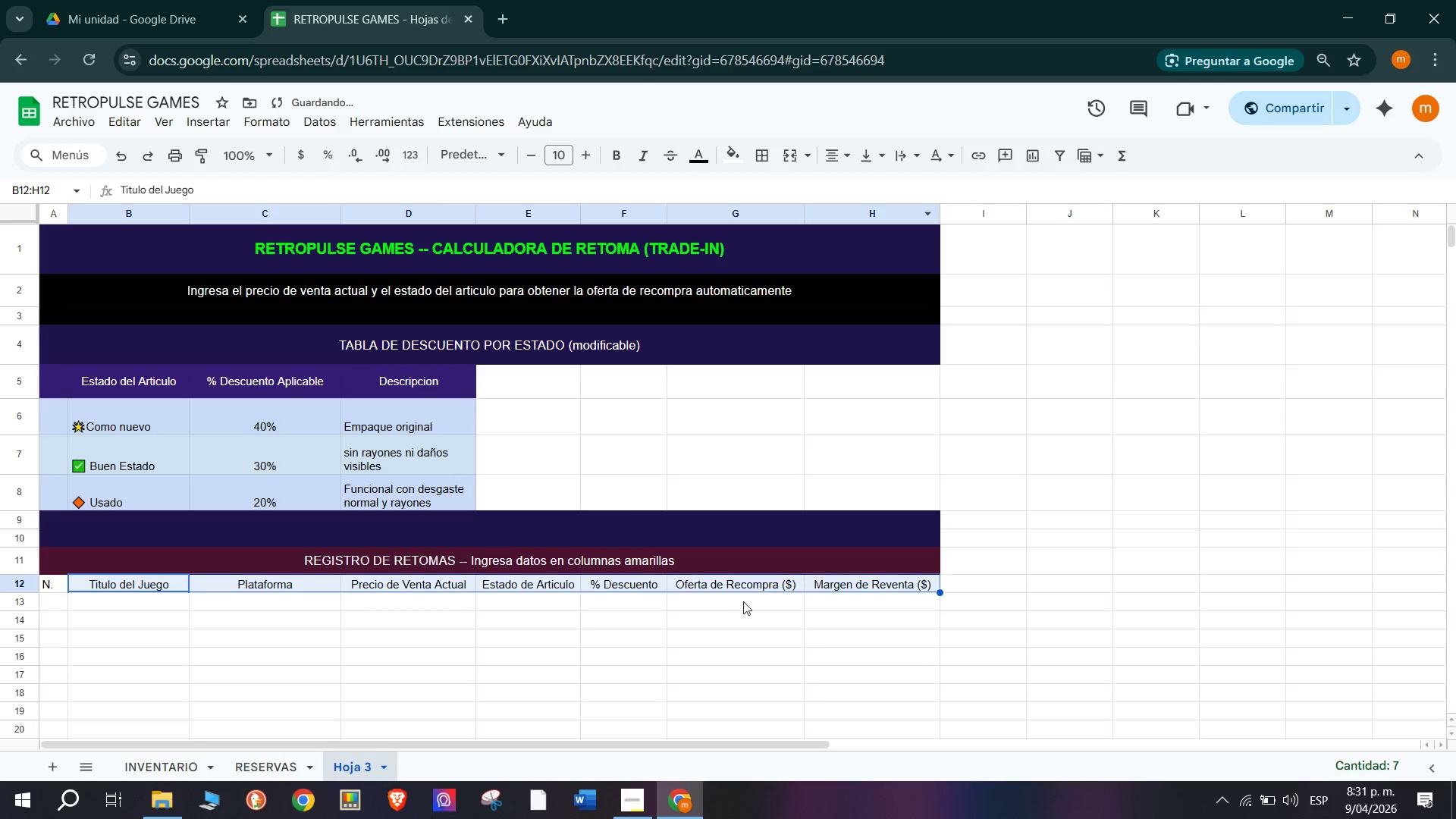 
left_click([751, 631])
 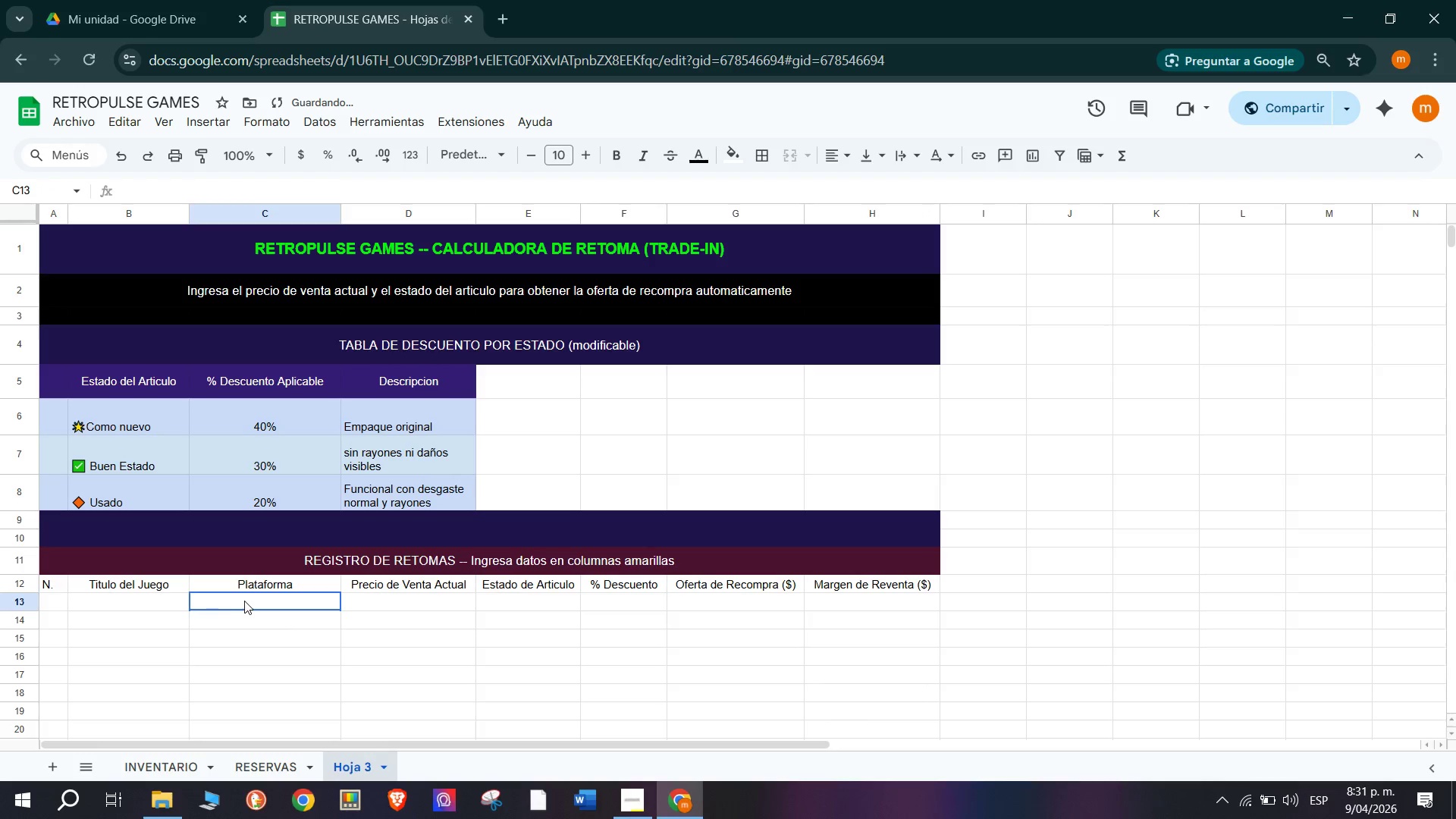 
double_click([111, 607])
 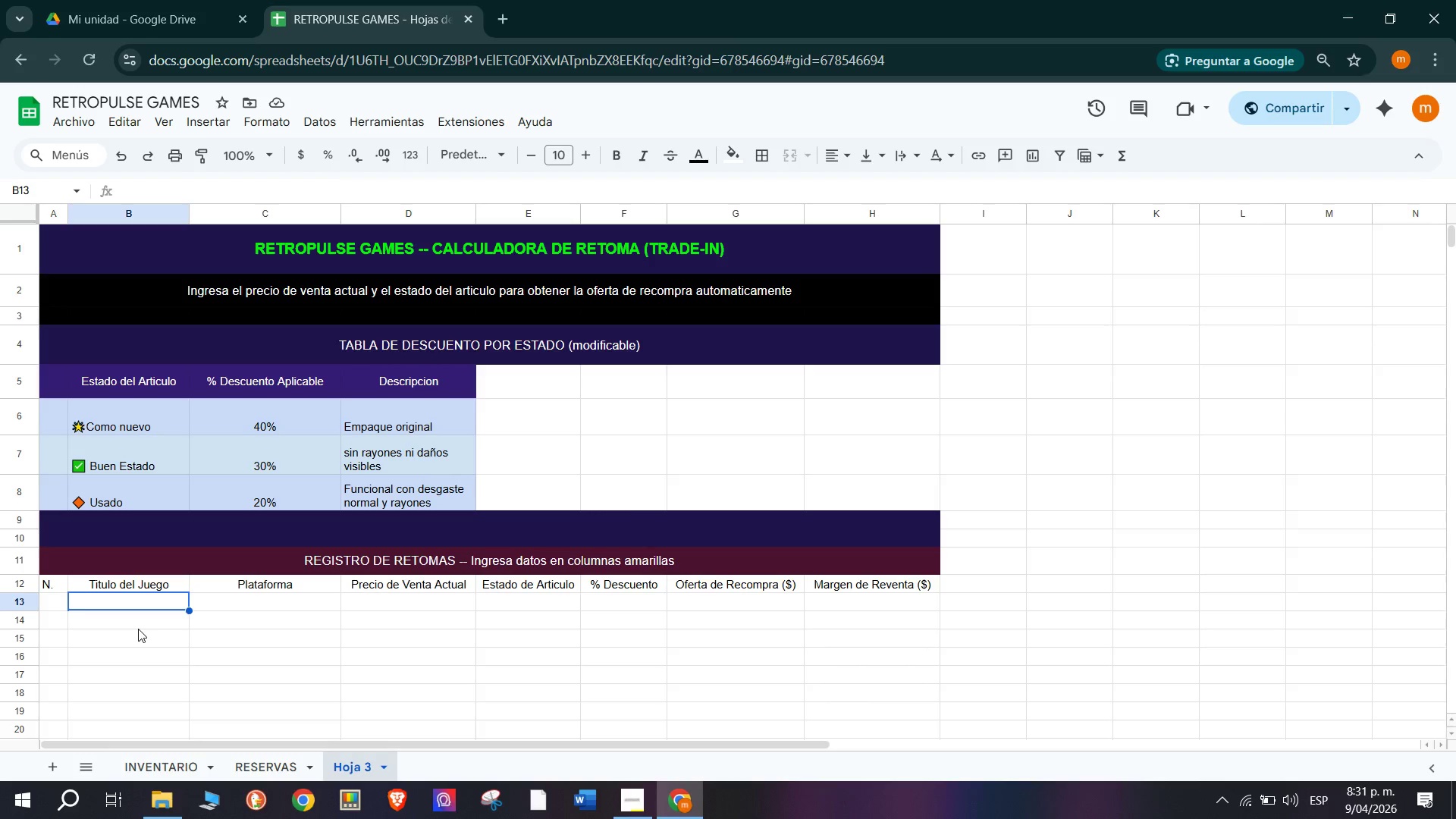 
wait(12.14)
 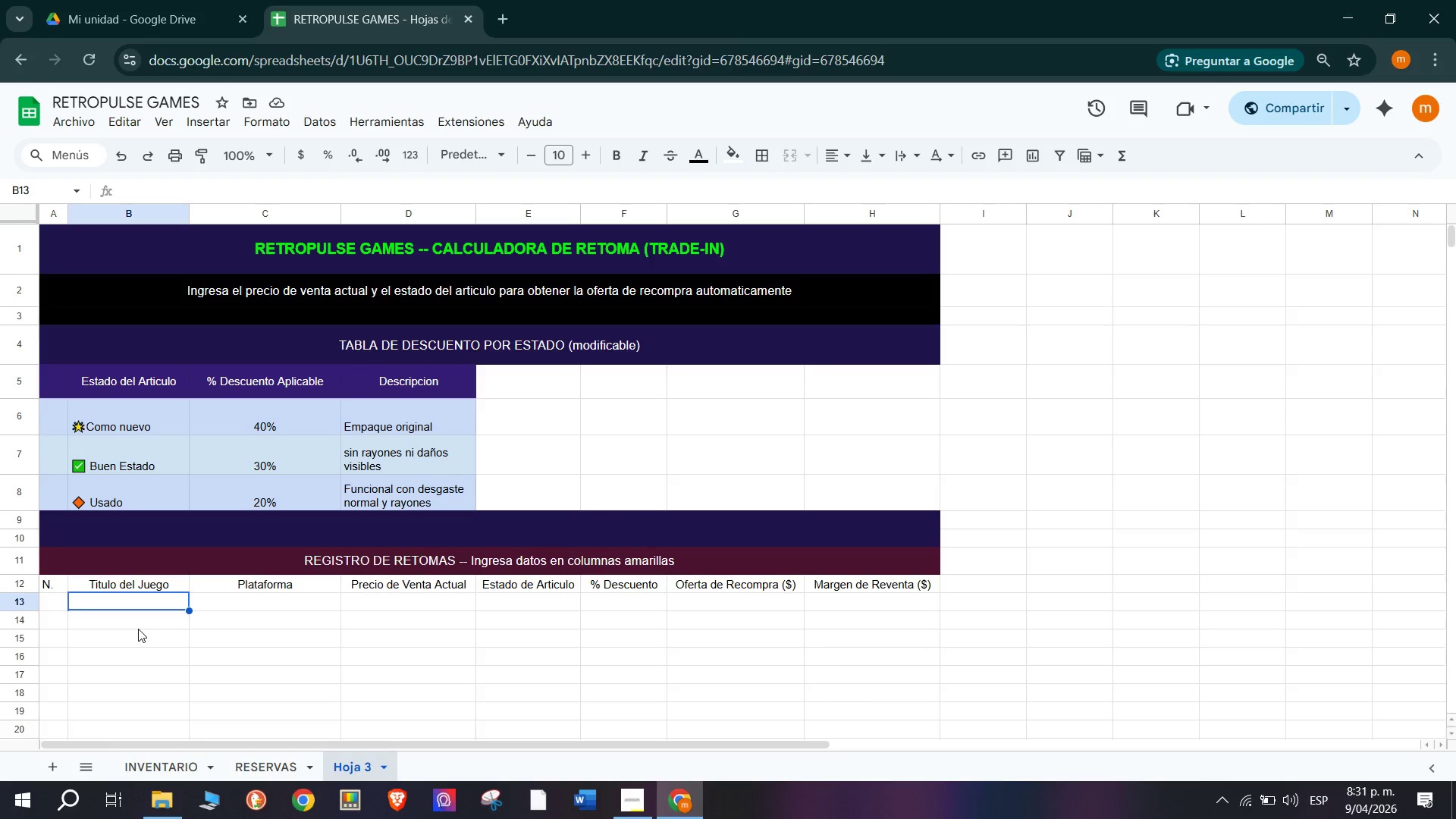 
type(Gow)
key(Backspace)
type(d Of wa)
key(Backspace)
key(Backspace)
 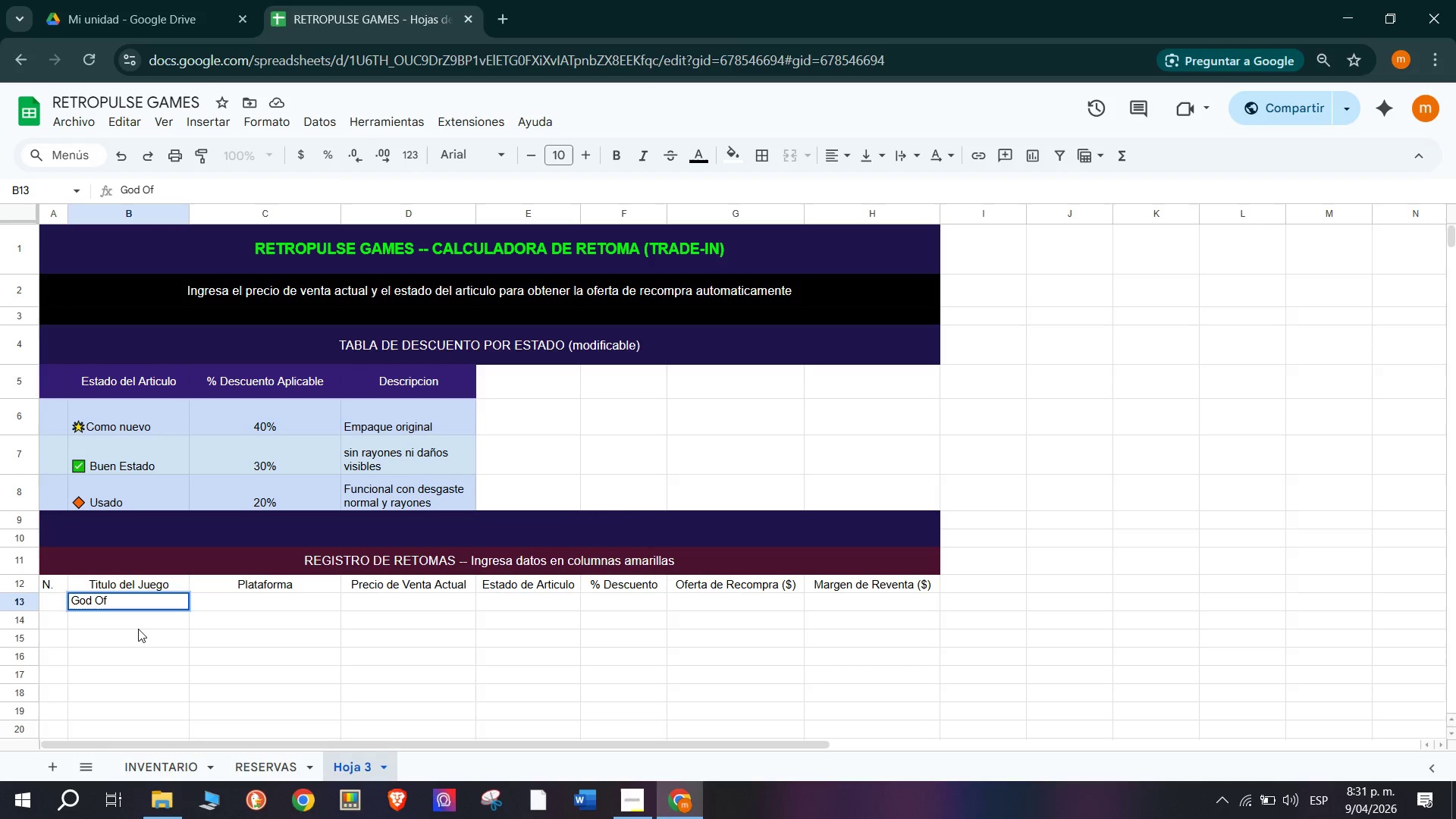 
wait(7.26)
 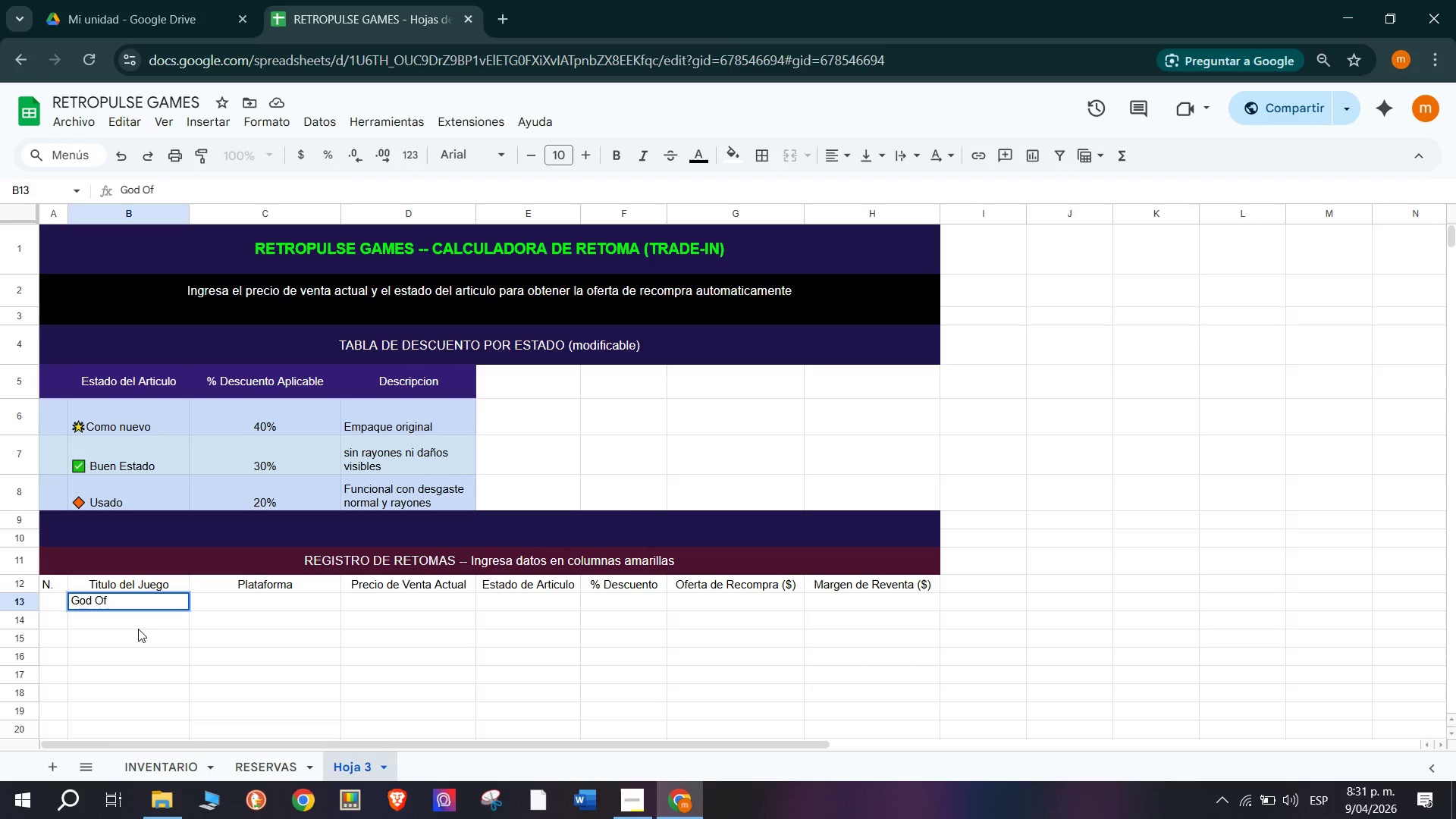 
type(war III)
 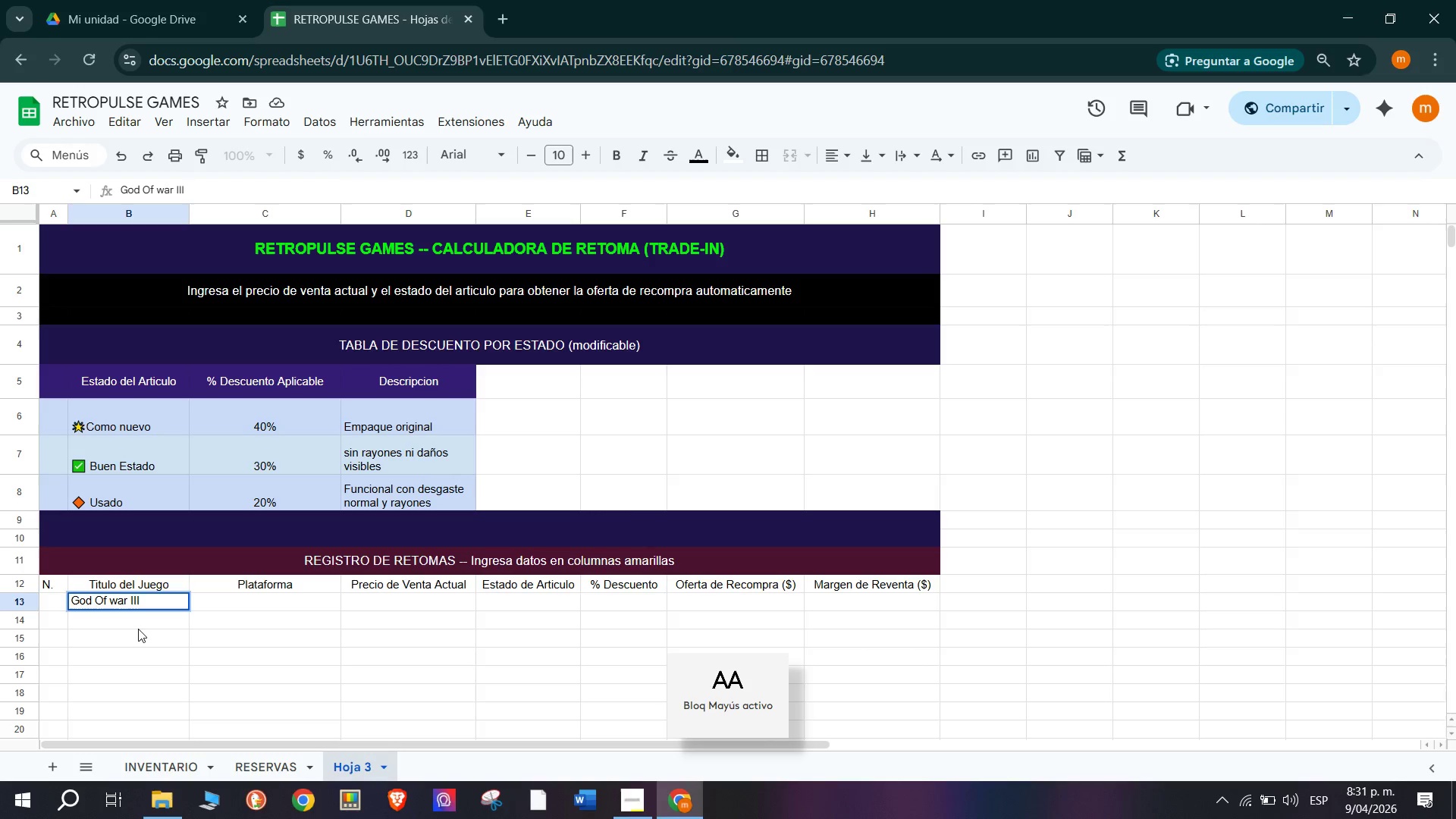 
key(Enter)
 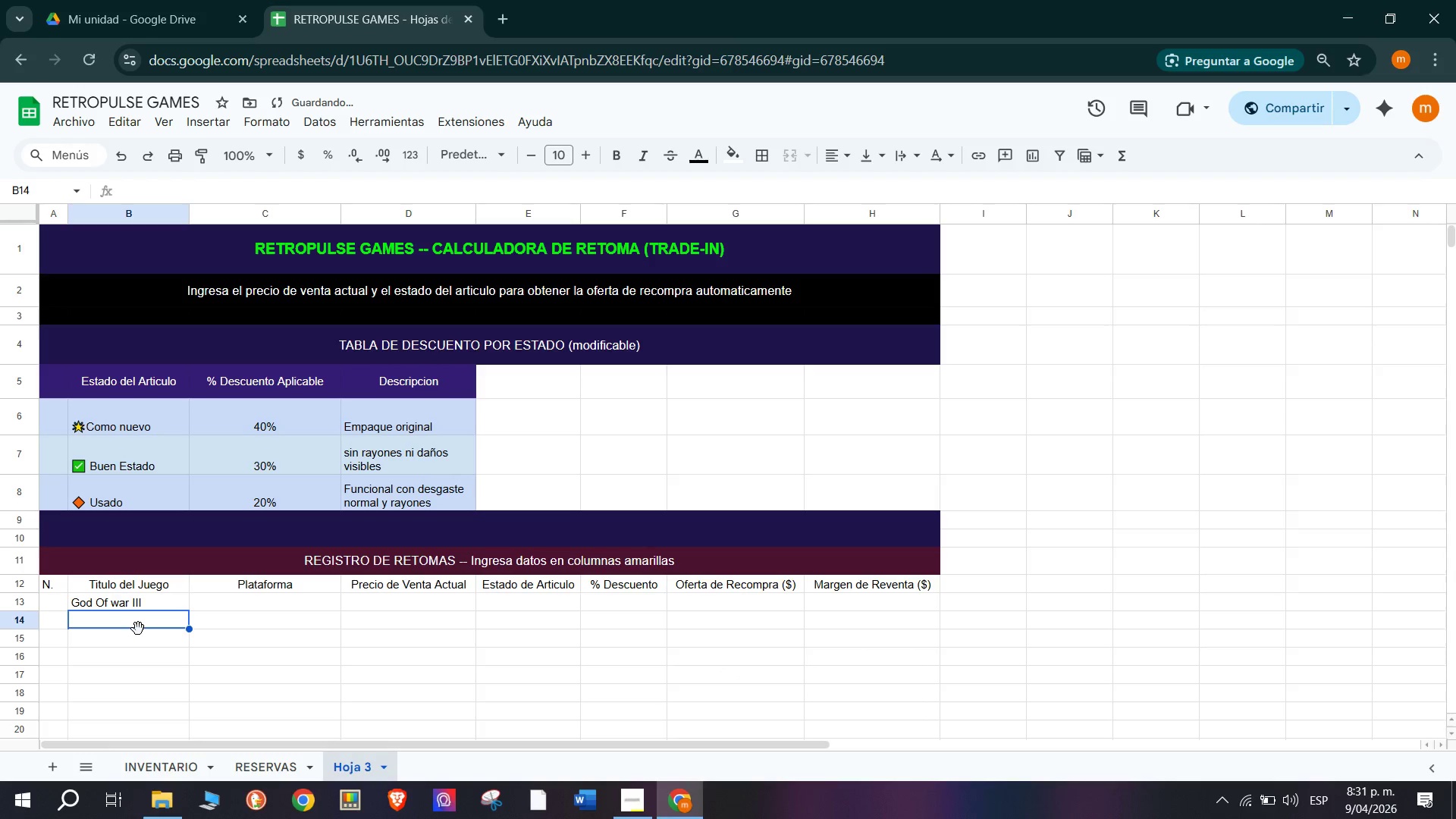 
type(FIFA 23)
 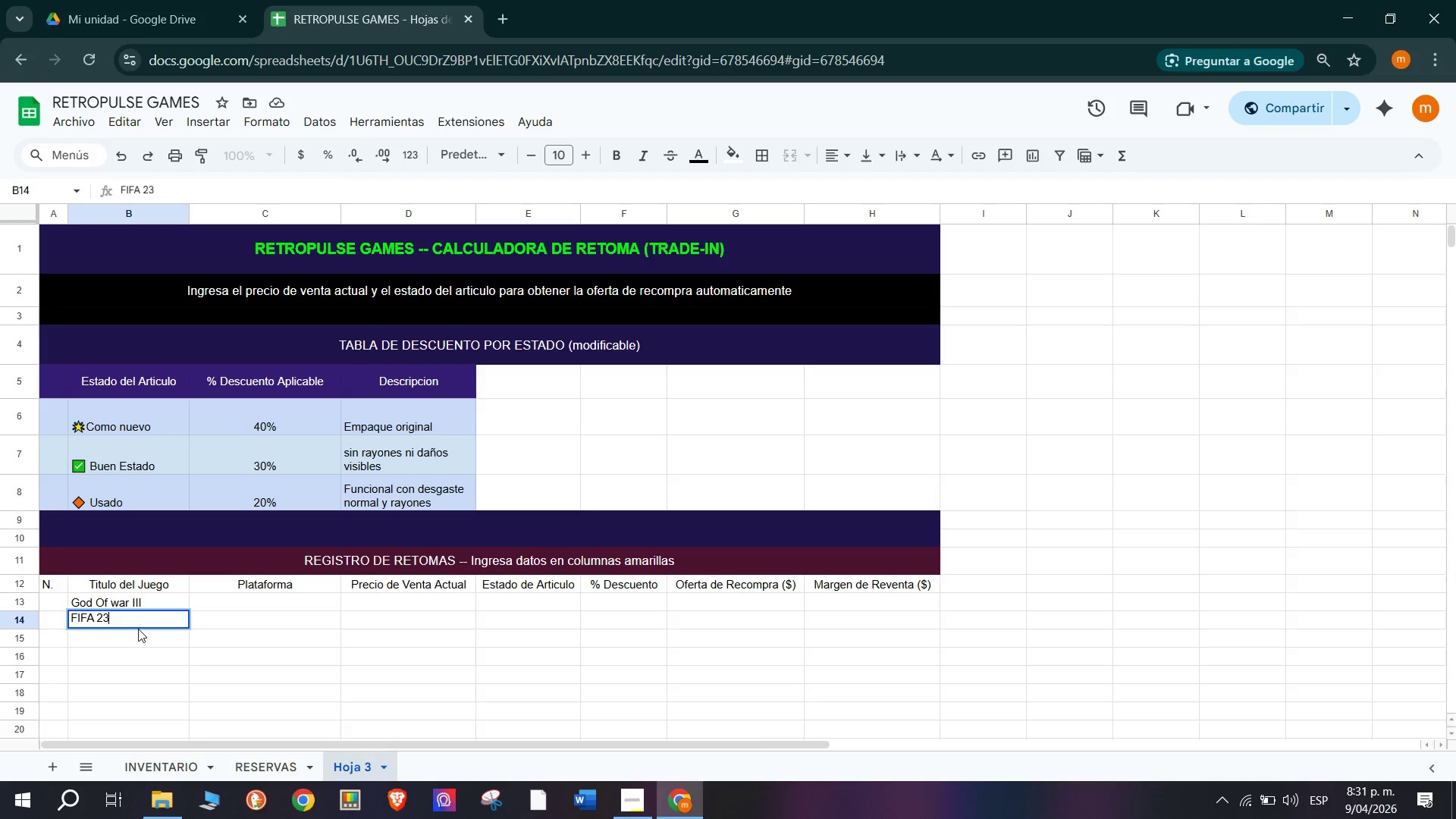 
key(Enter)
 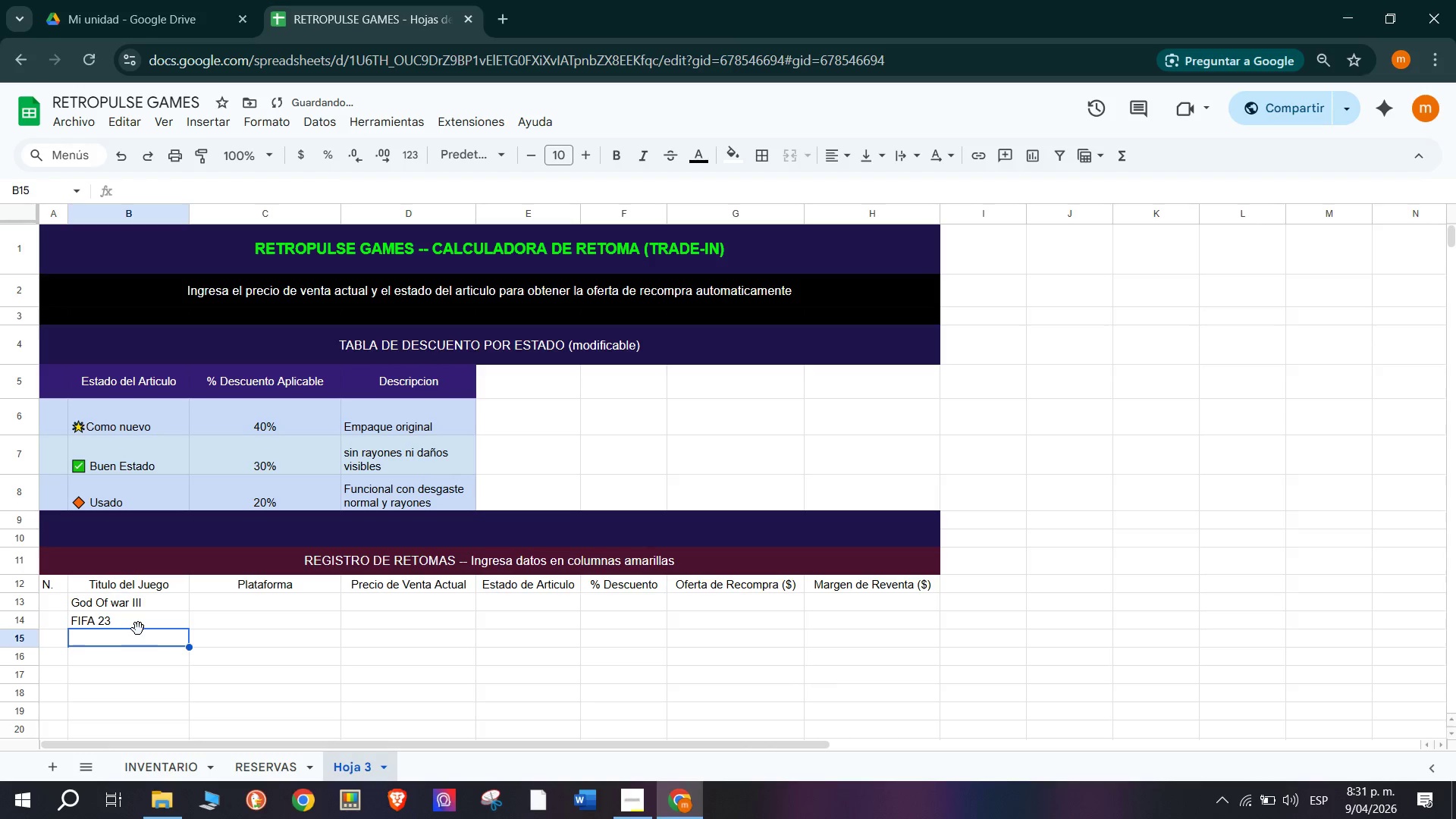 
type(Mario Kart 8 Deluc)
key(Backspace)
type(xes)
 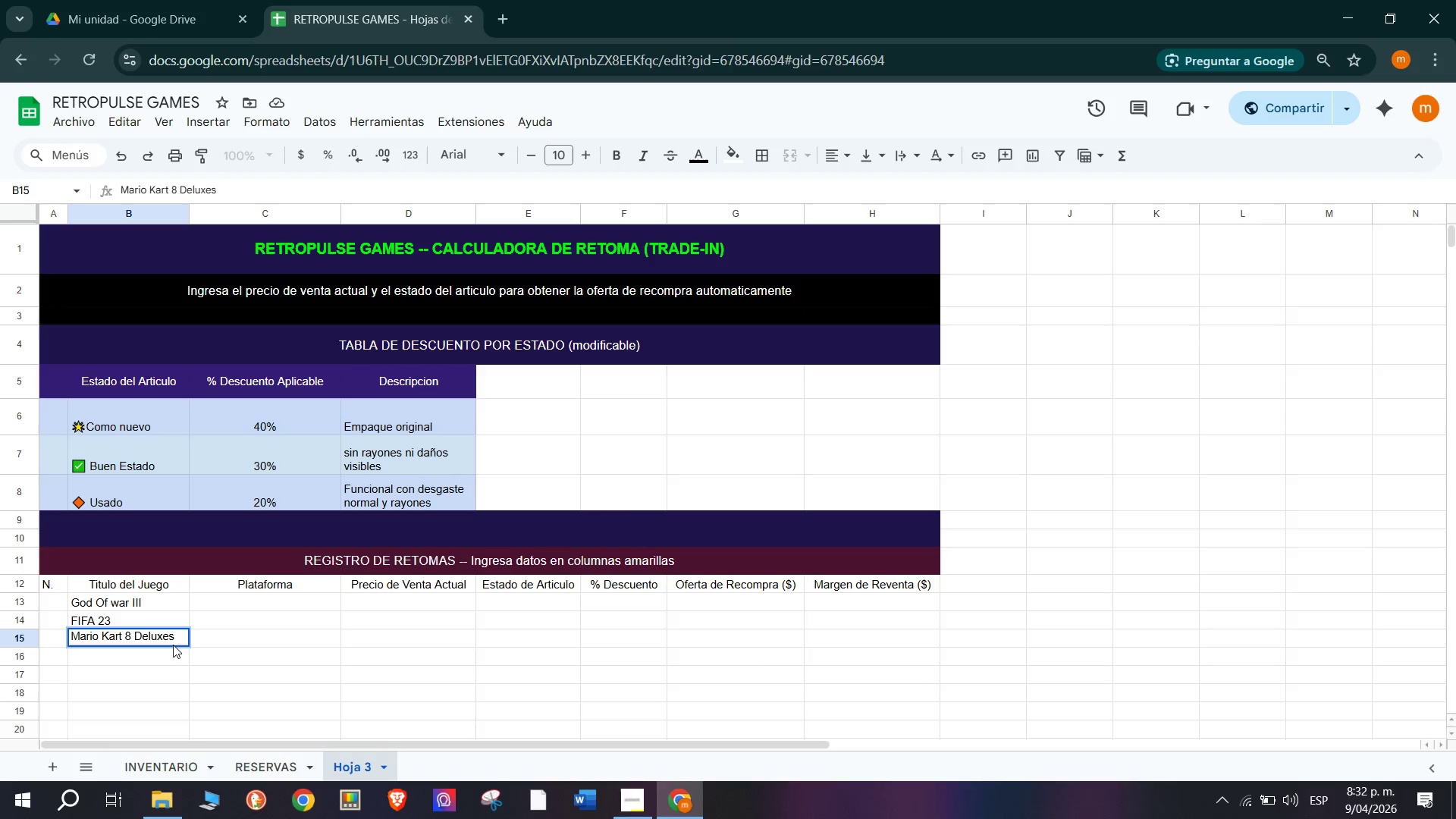 
left_click([171, 664])
 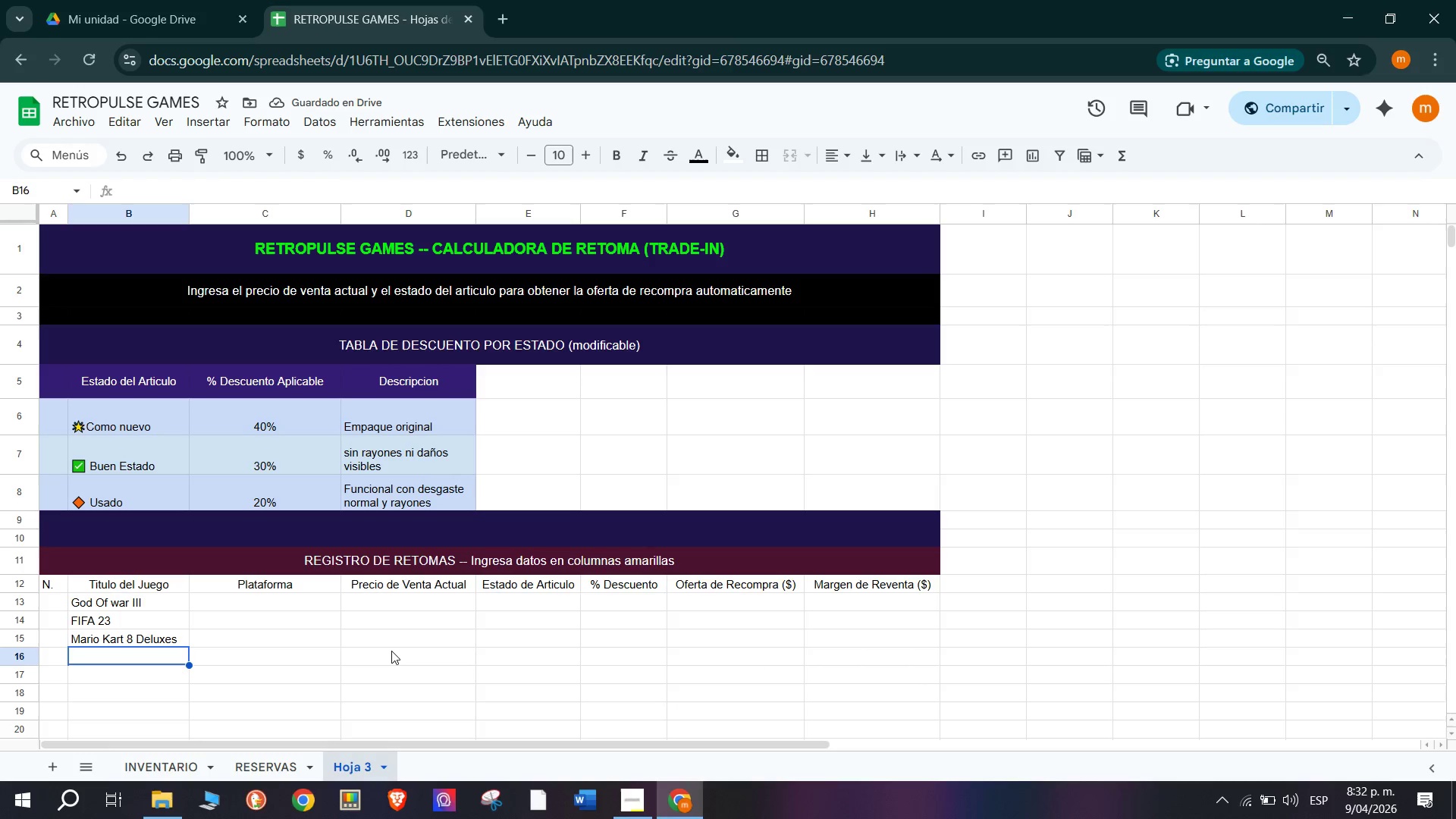 
type(Mortsl)
key(Backspace)
key(Backspace)
type(al Komv)
key(Backspace)
type(bsa)
key(Backspace)
key(Backspace)
type(at 11/)
key(Backspace)
 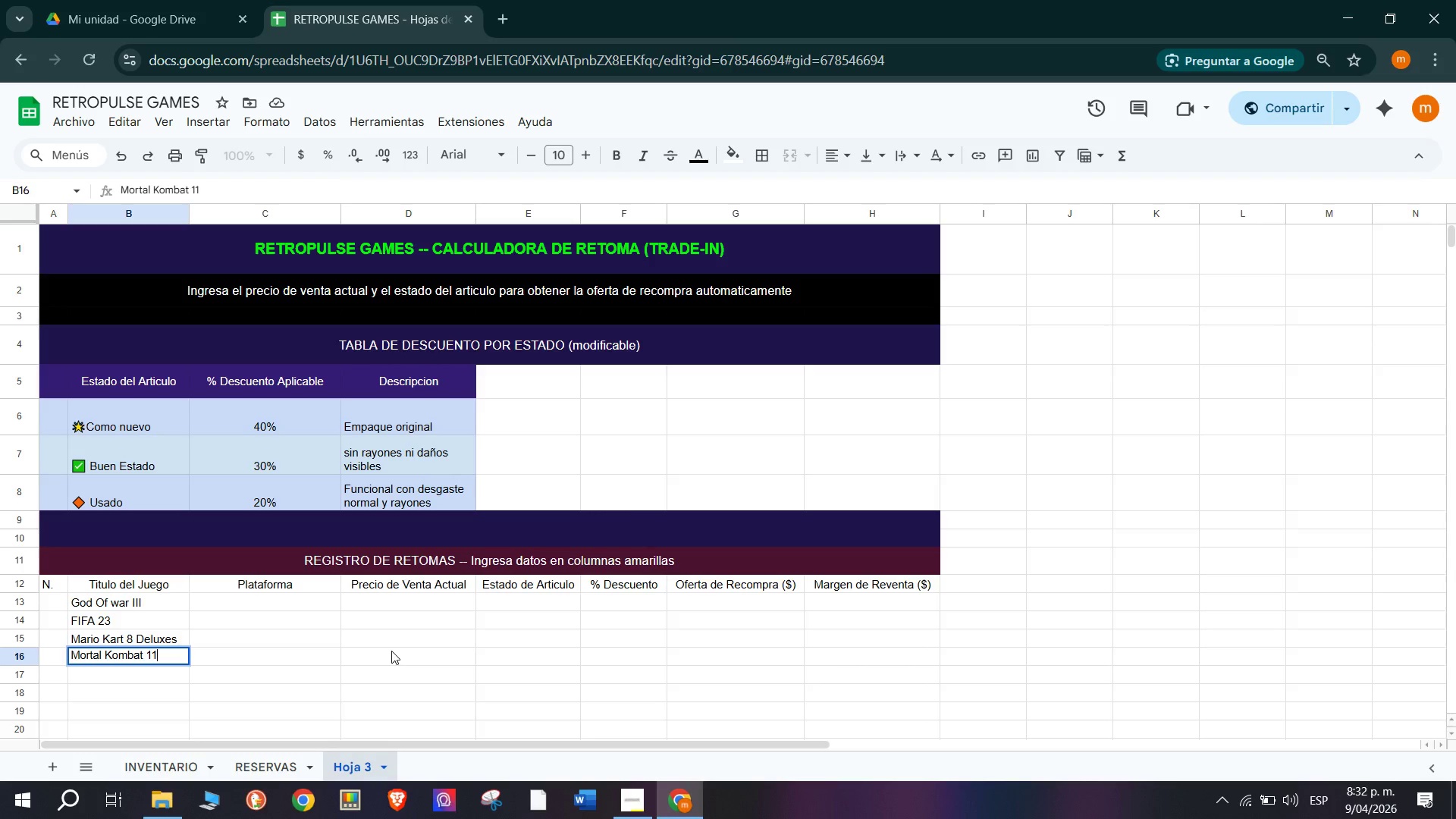 
key(Enter)
 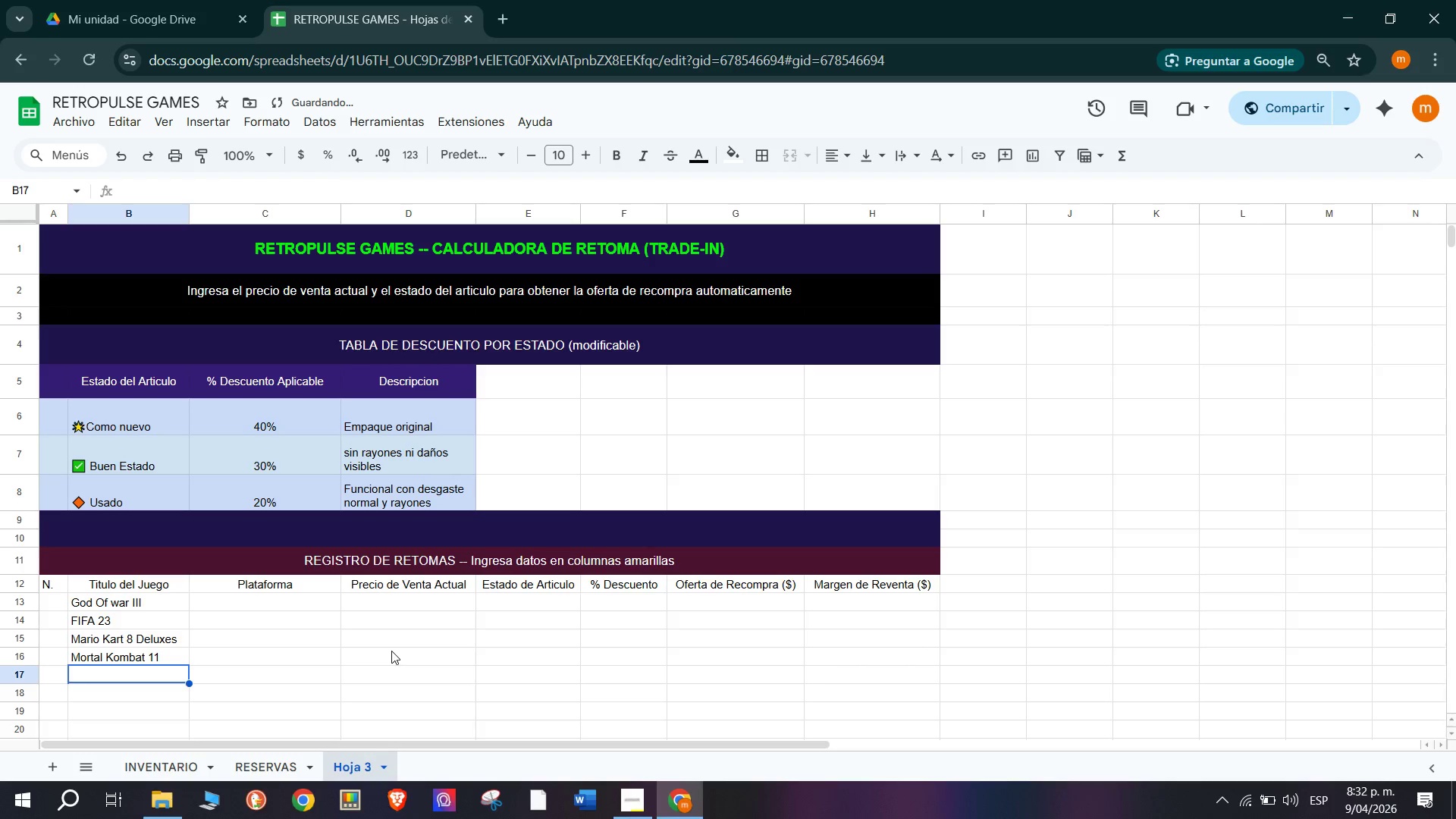 
type(Unchardte)
key(Backspace)
key(Backspace)
key(Backspace)
 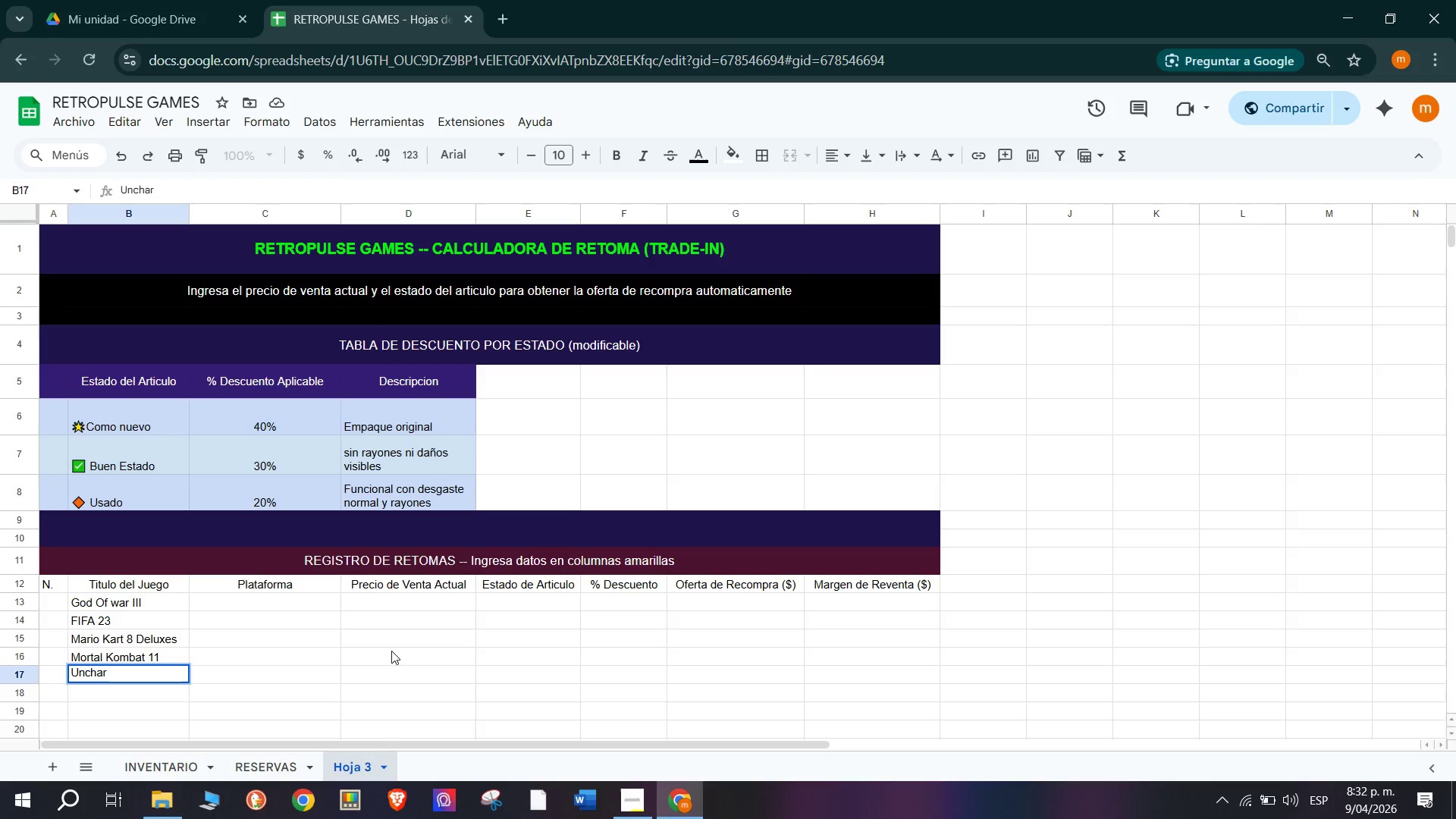 
type(ted 4)
 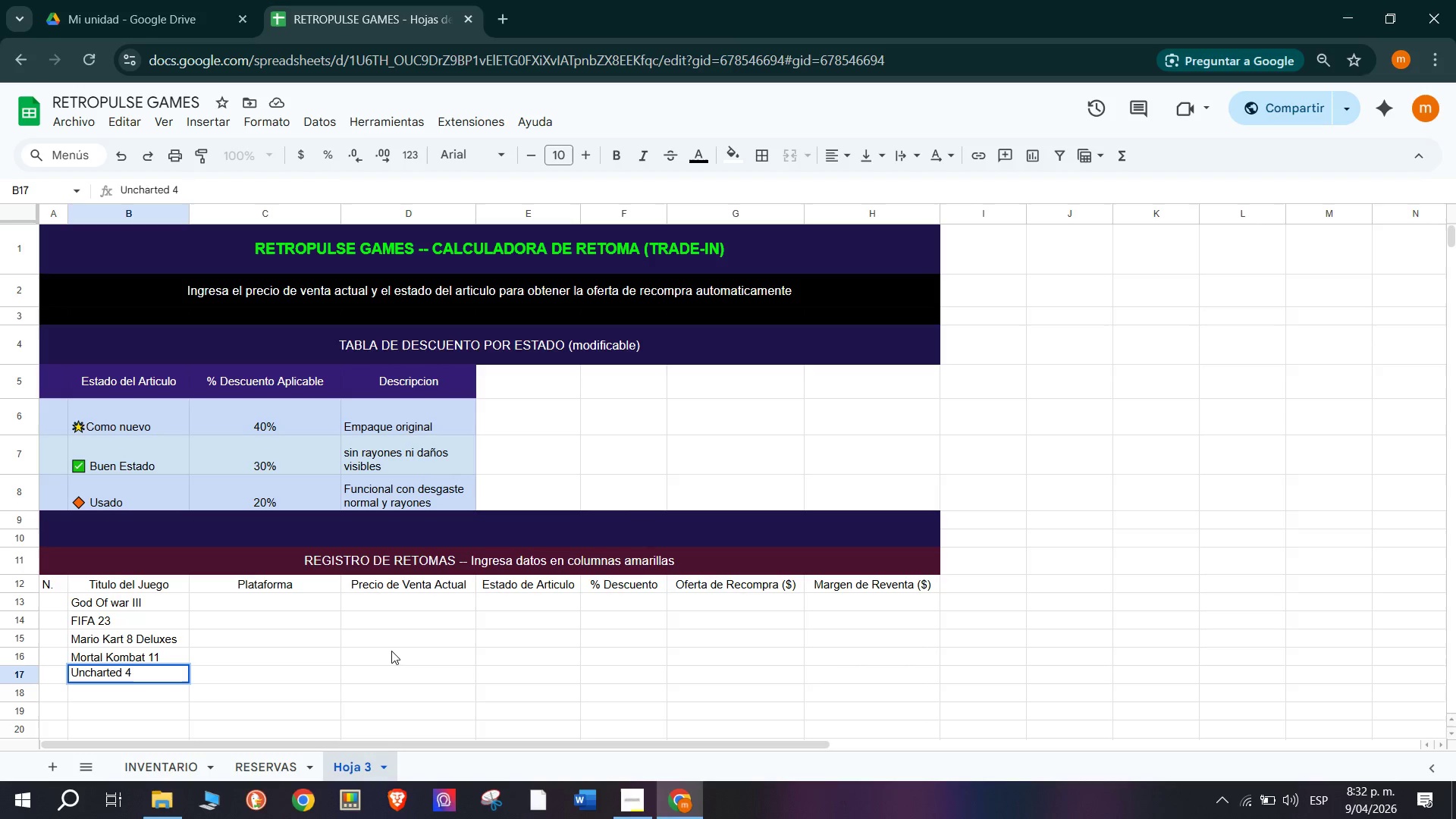 
key(Enter)
 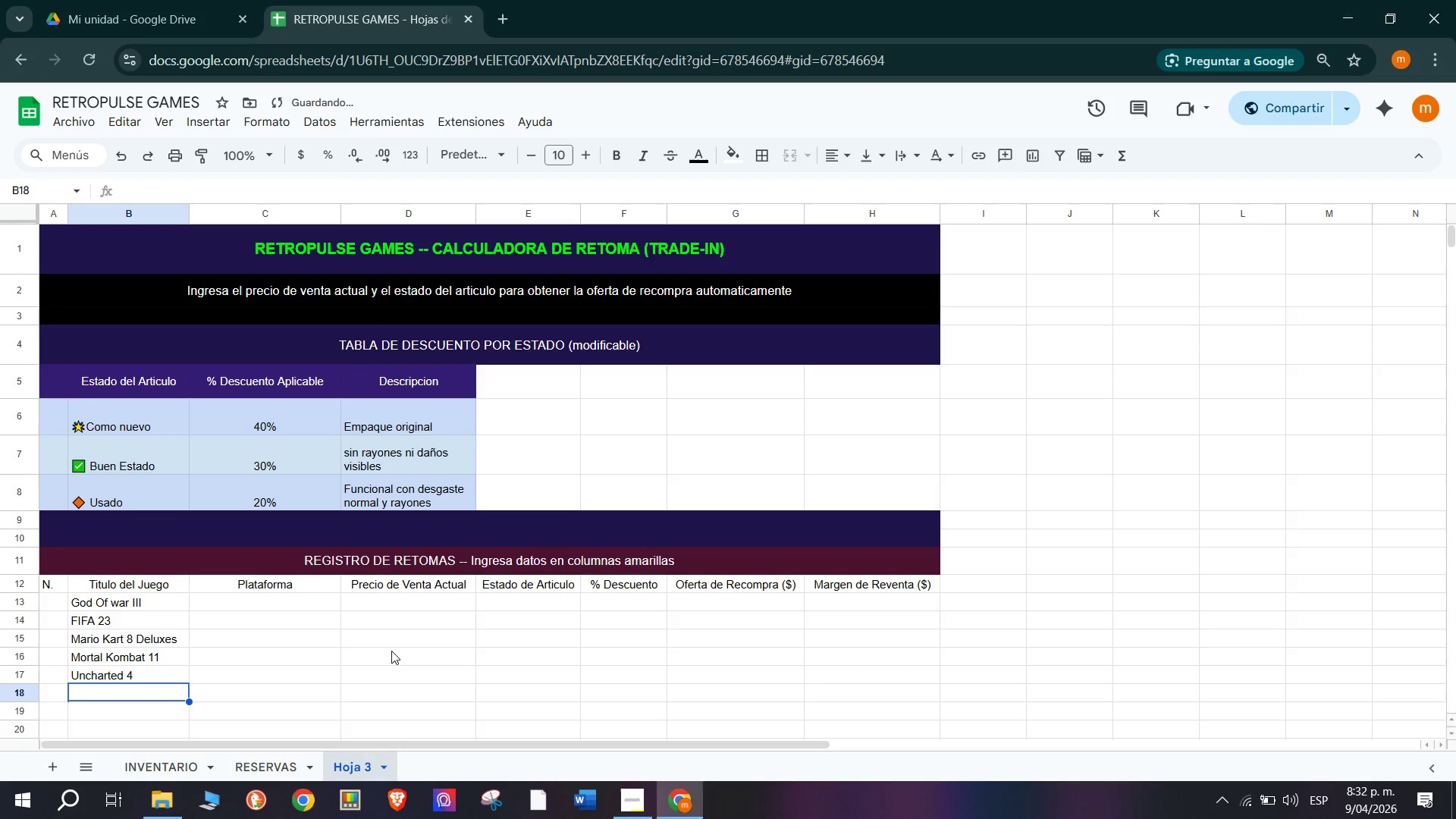 
type(Horizon Zero Dawn)
 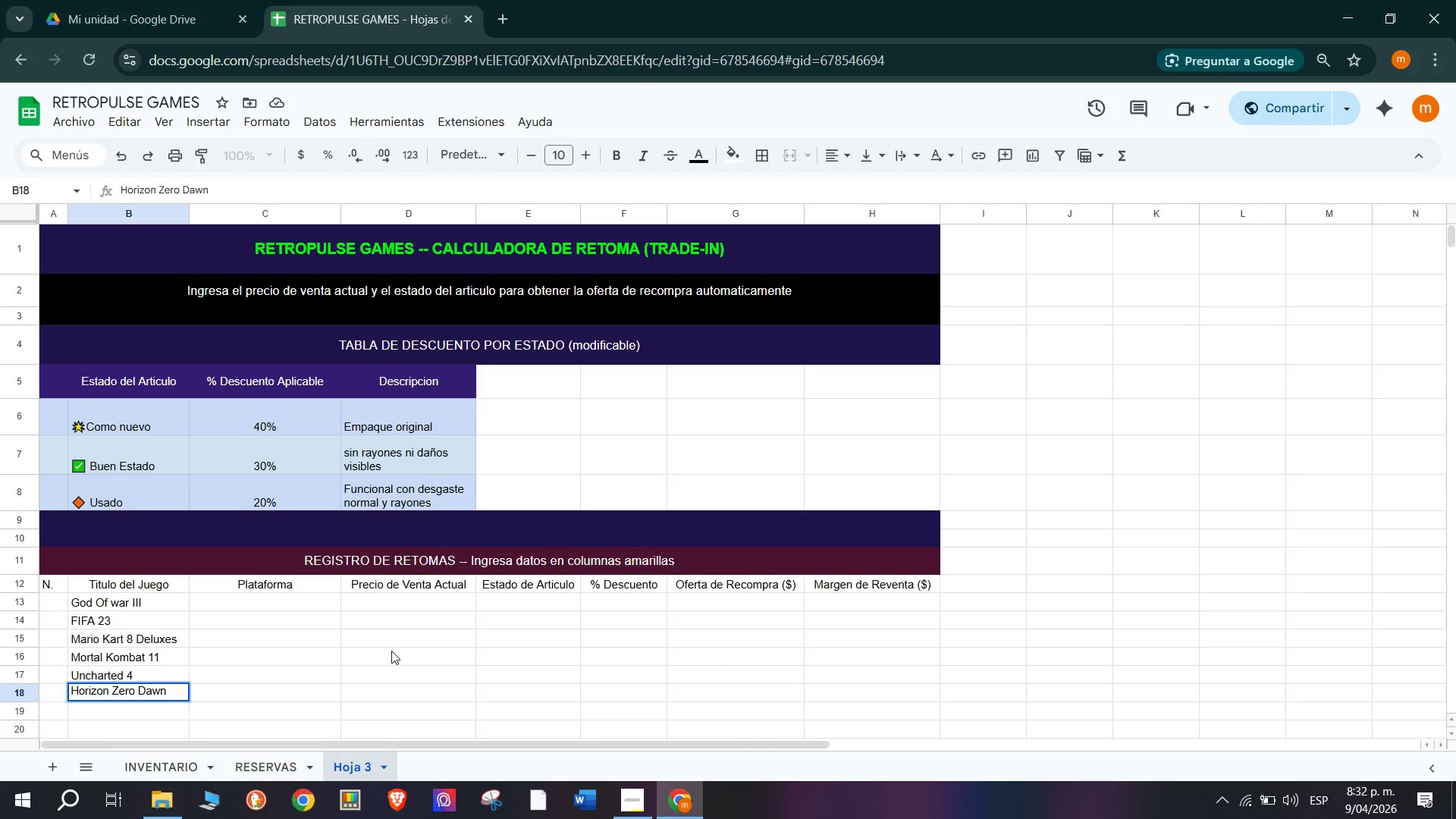 
key(Enter)
 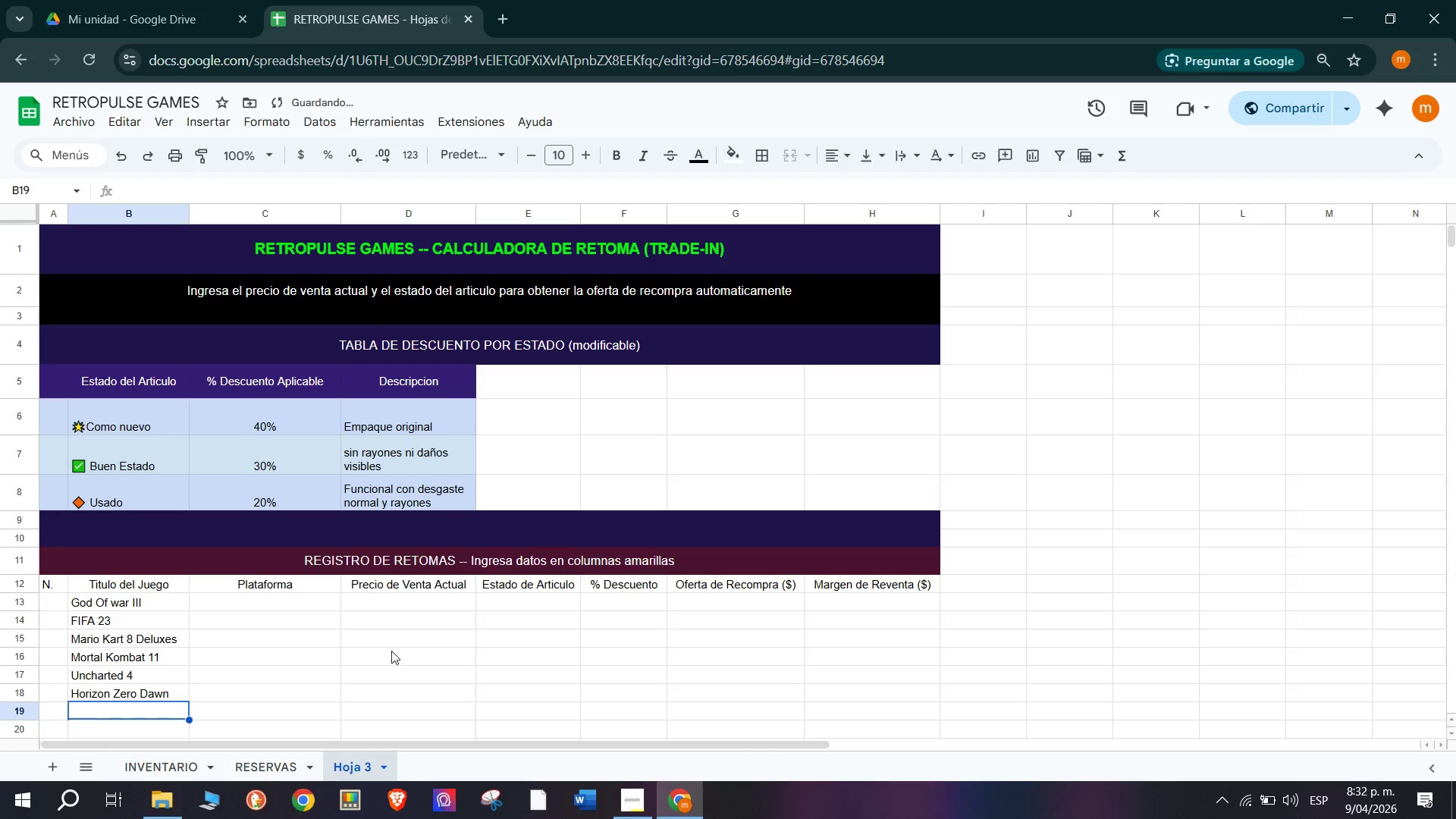 
type(Fornite chartep bundle)
 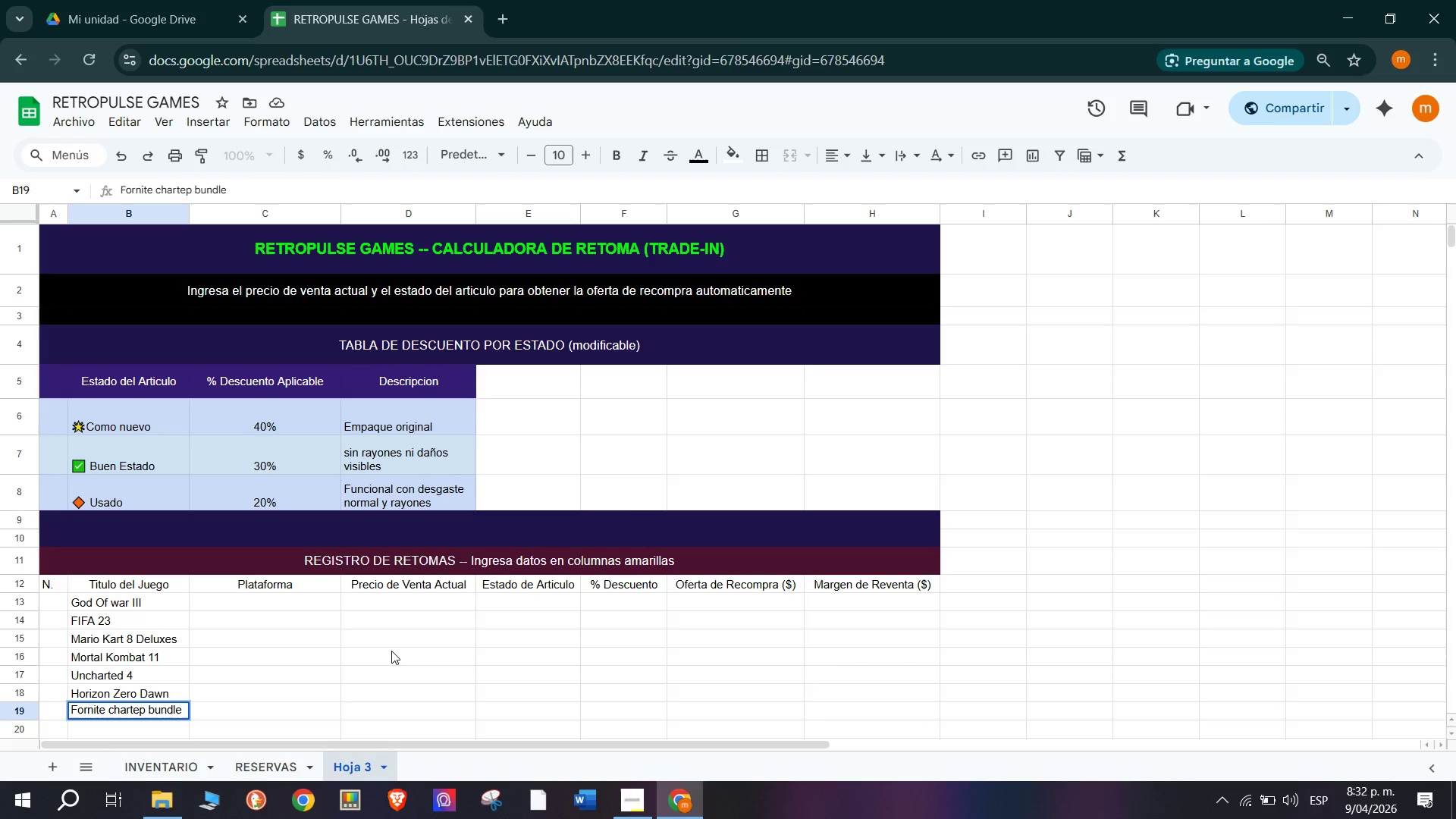 
key(Enter)
 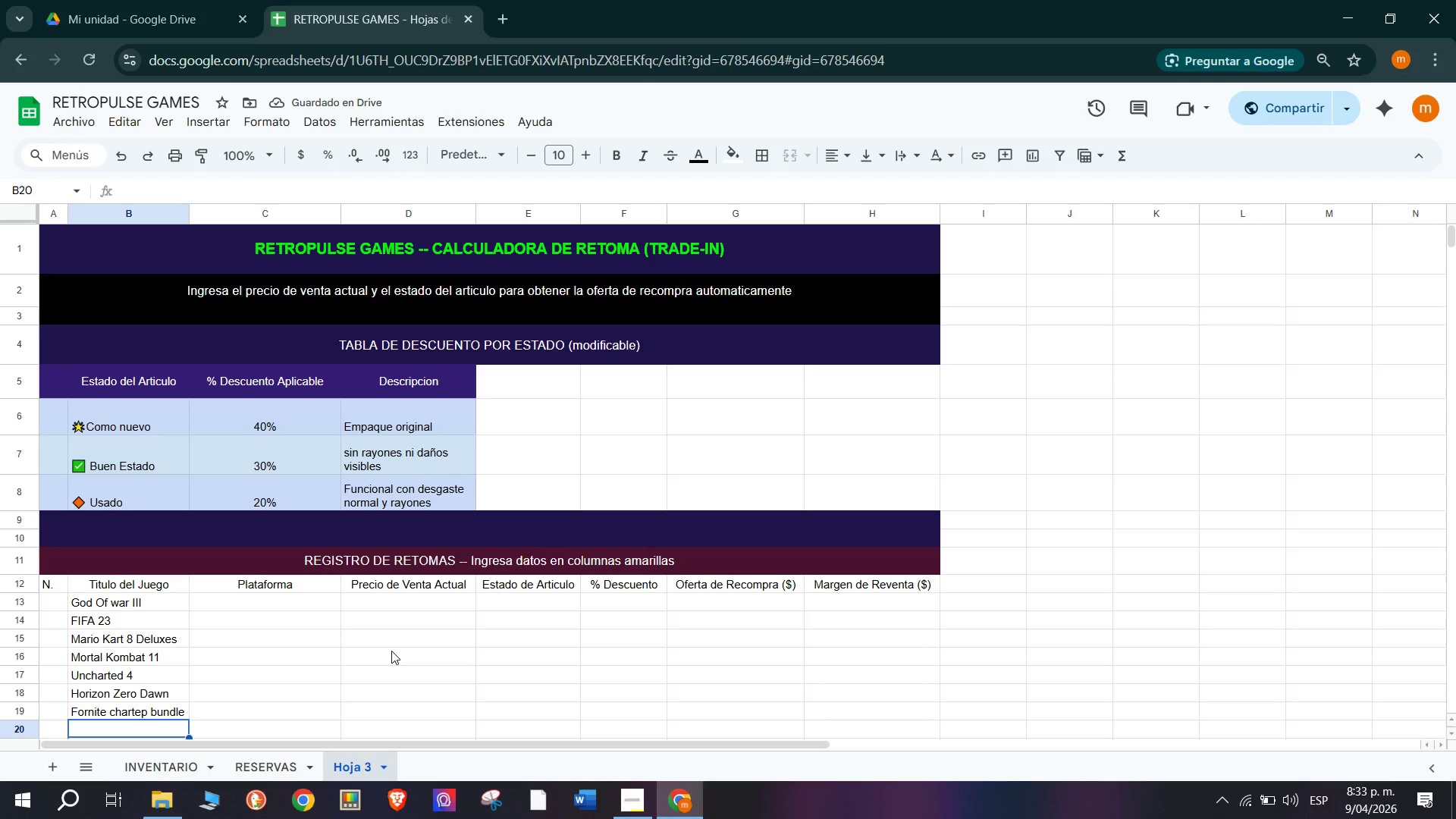 
type(Cyber)
 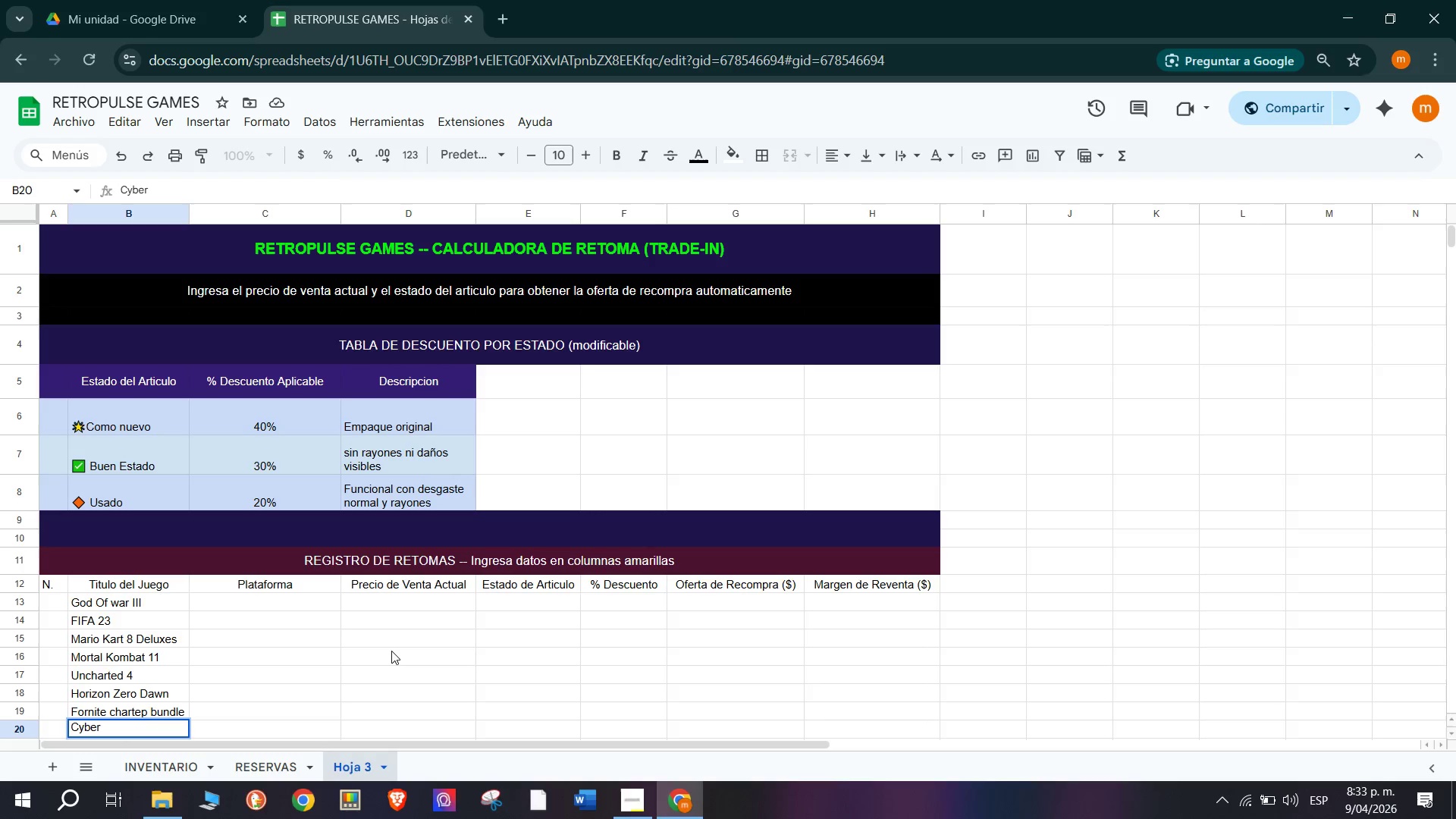 
wait(33.43)
 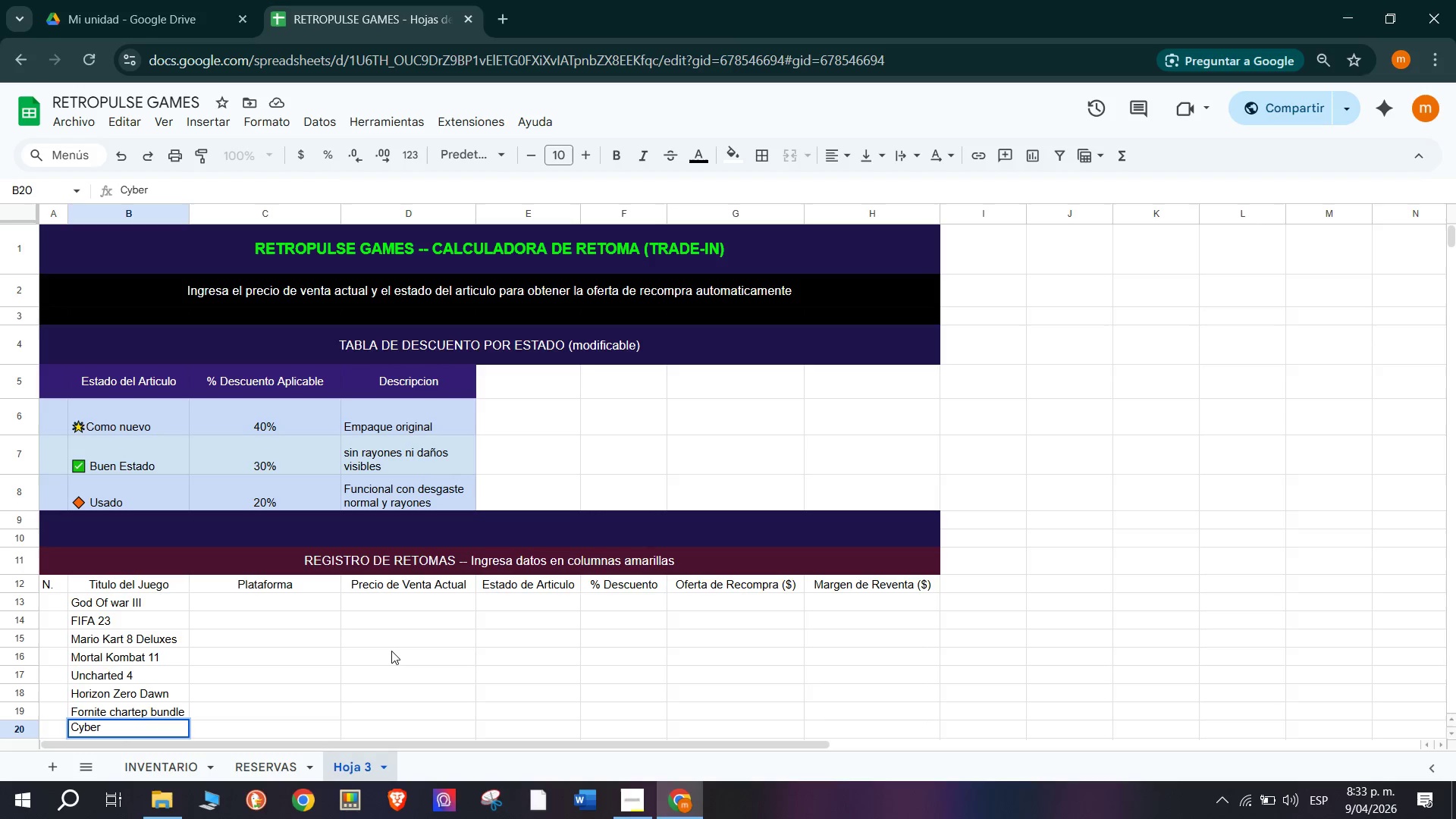 
mouse_move([625, 791])
 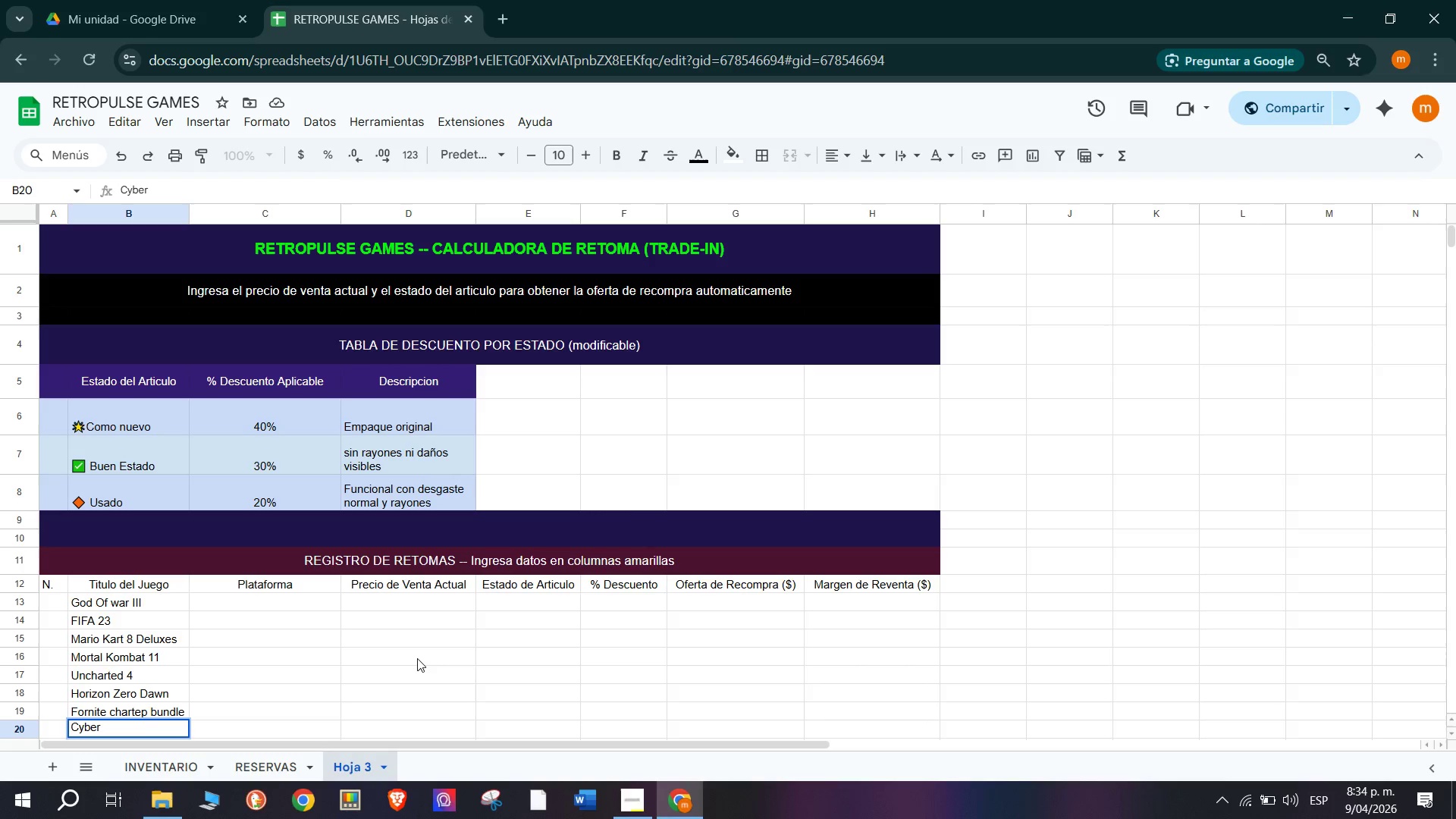 
wait(48.79)
 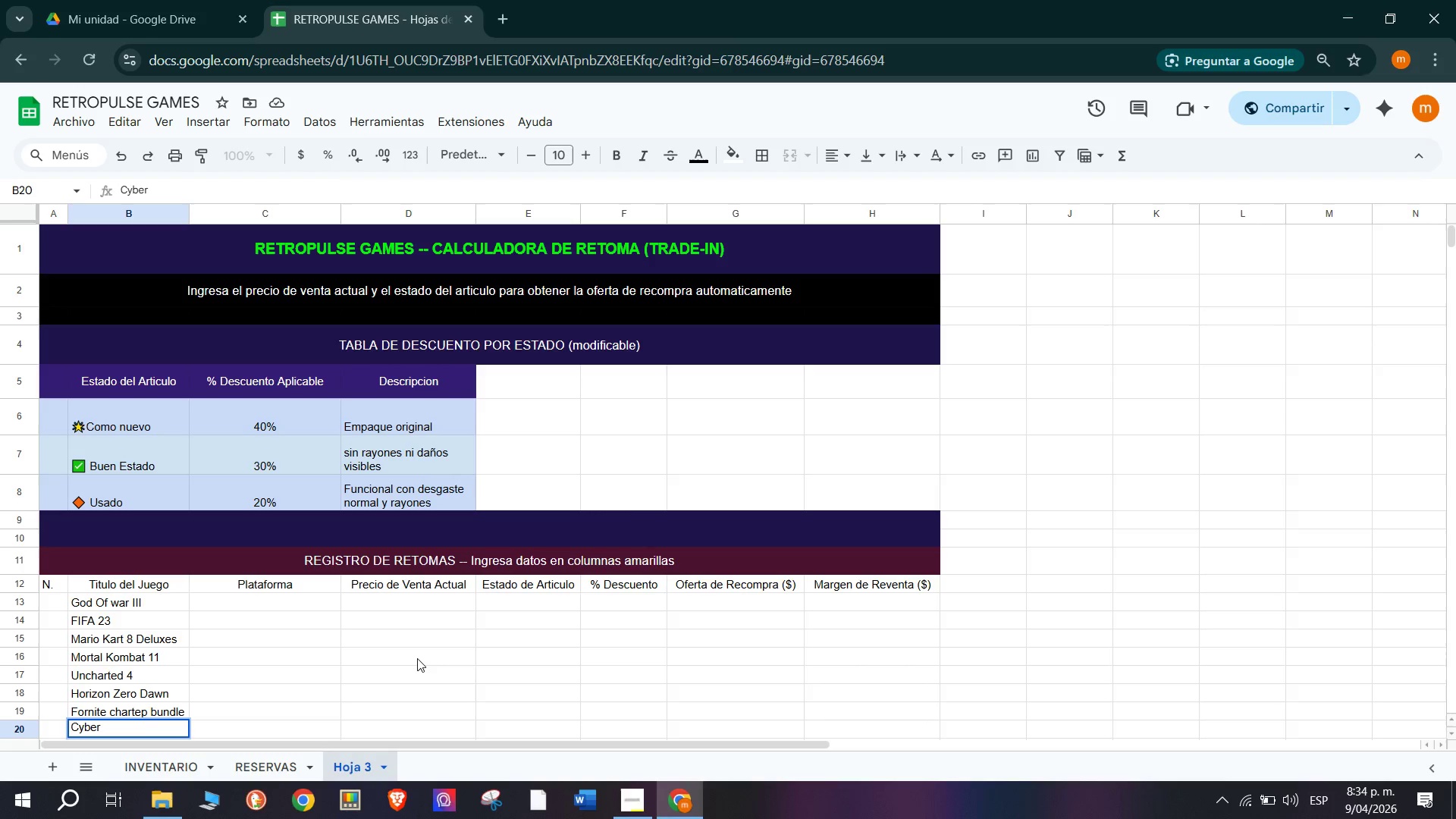 
type(punk )
 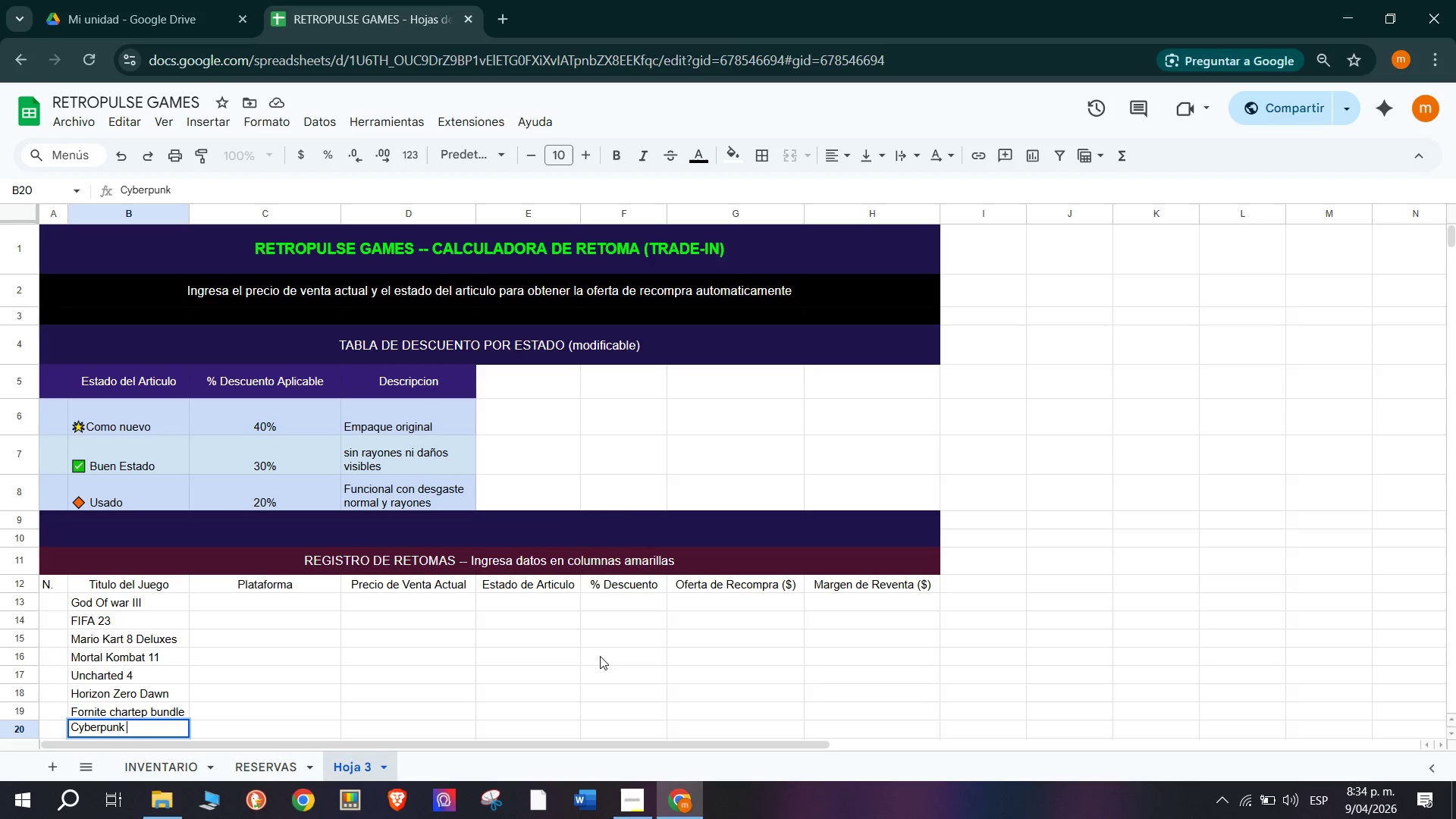 
wait(6.34)
 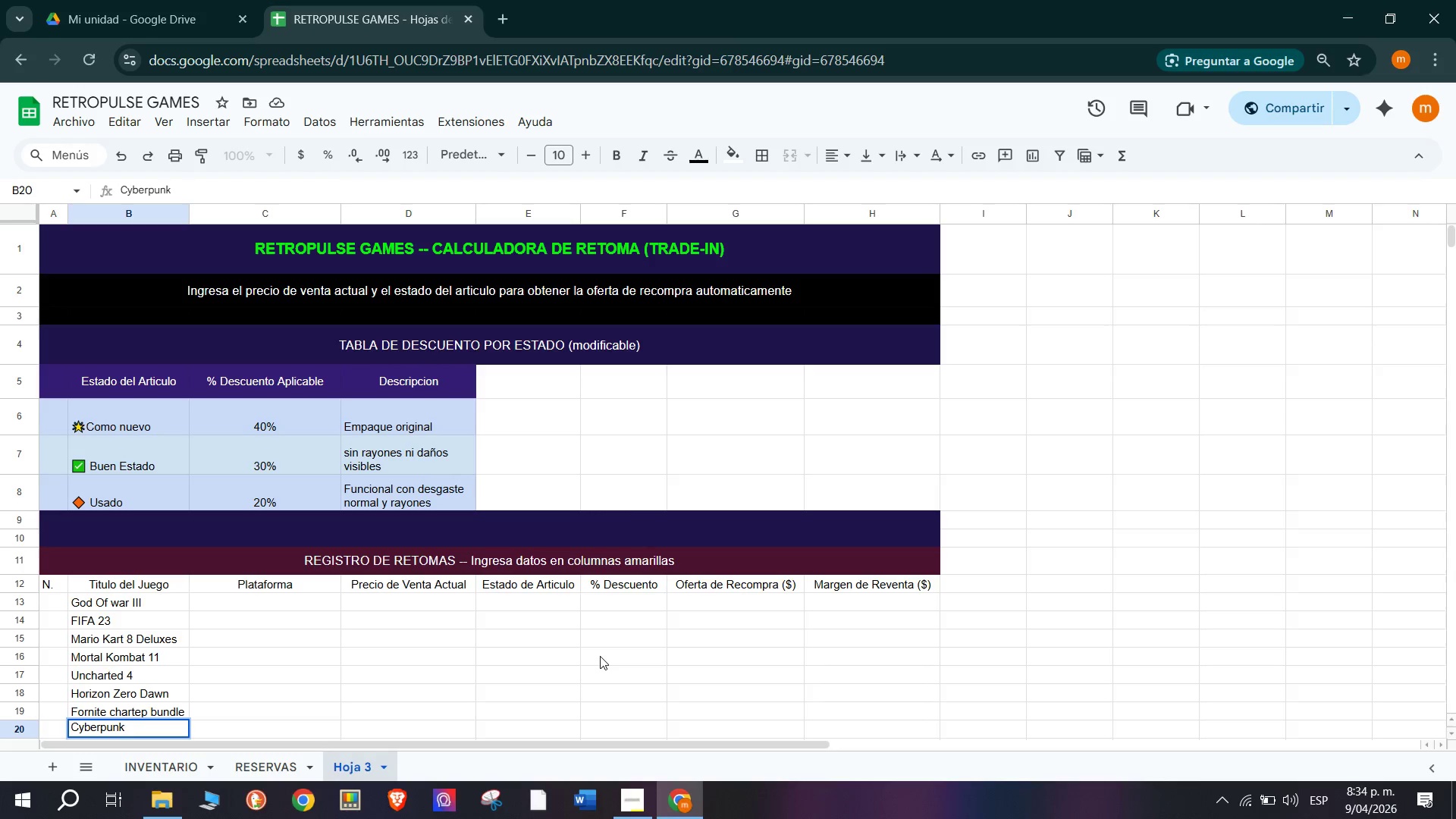 
type( )
key(Backspace)
type(2077)
 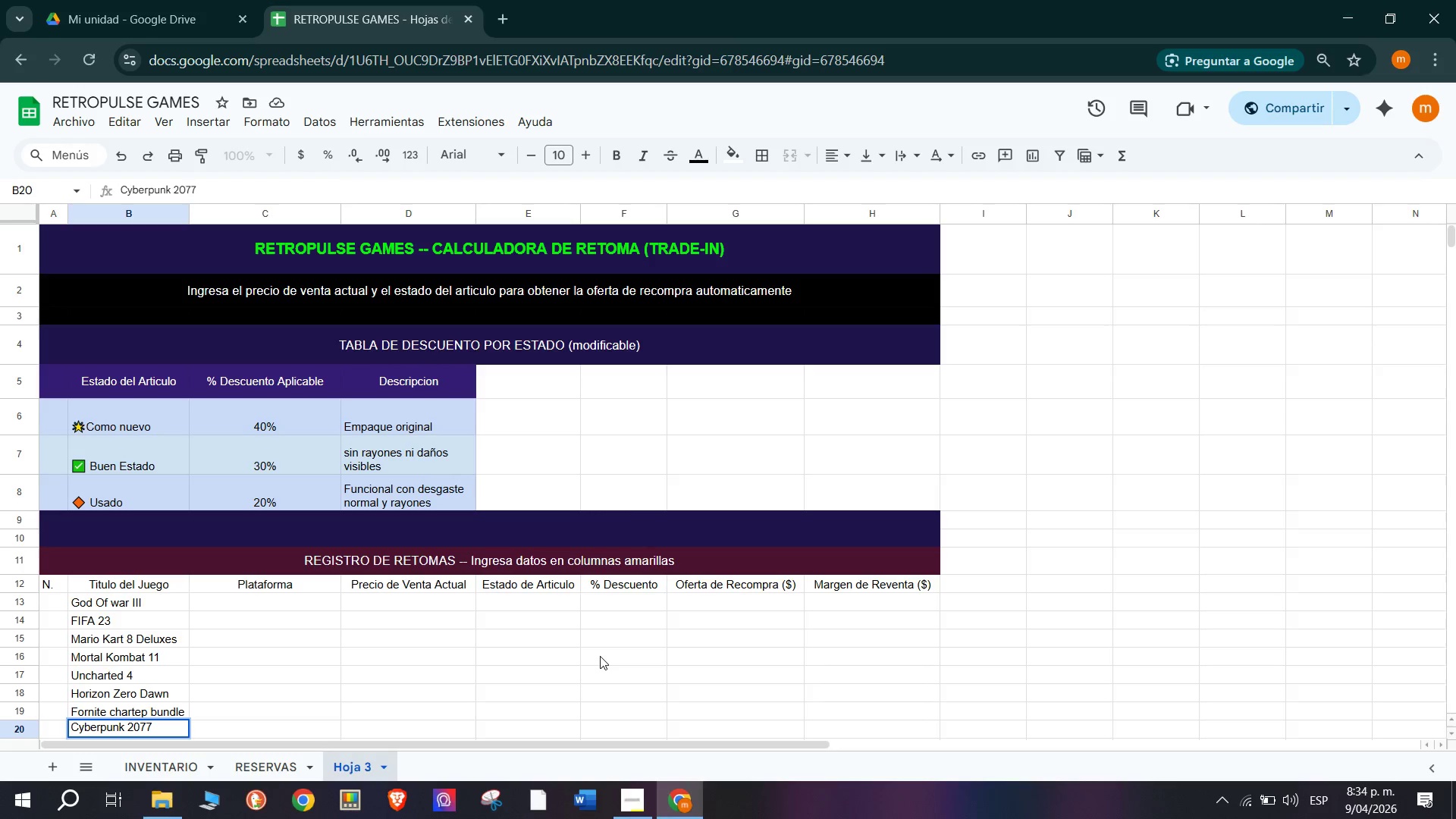 
key(Enter)
 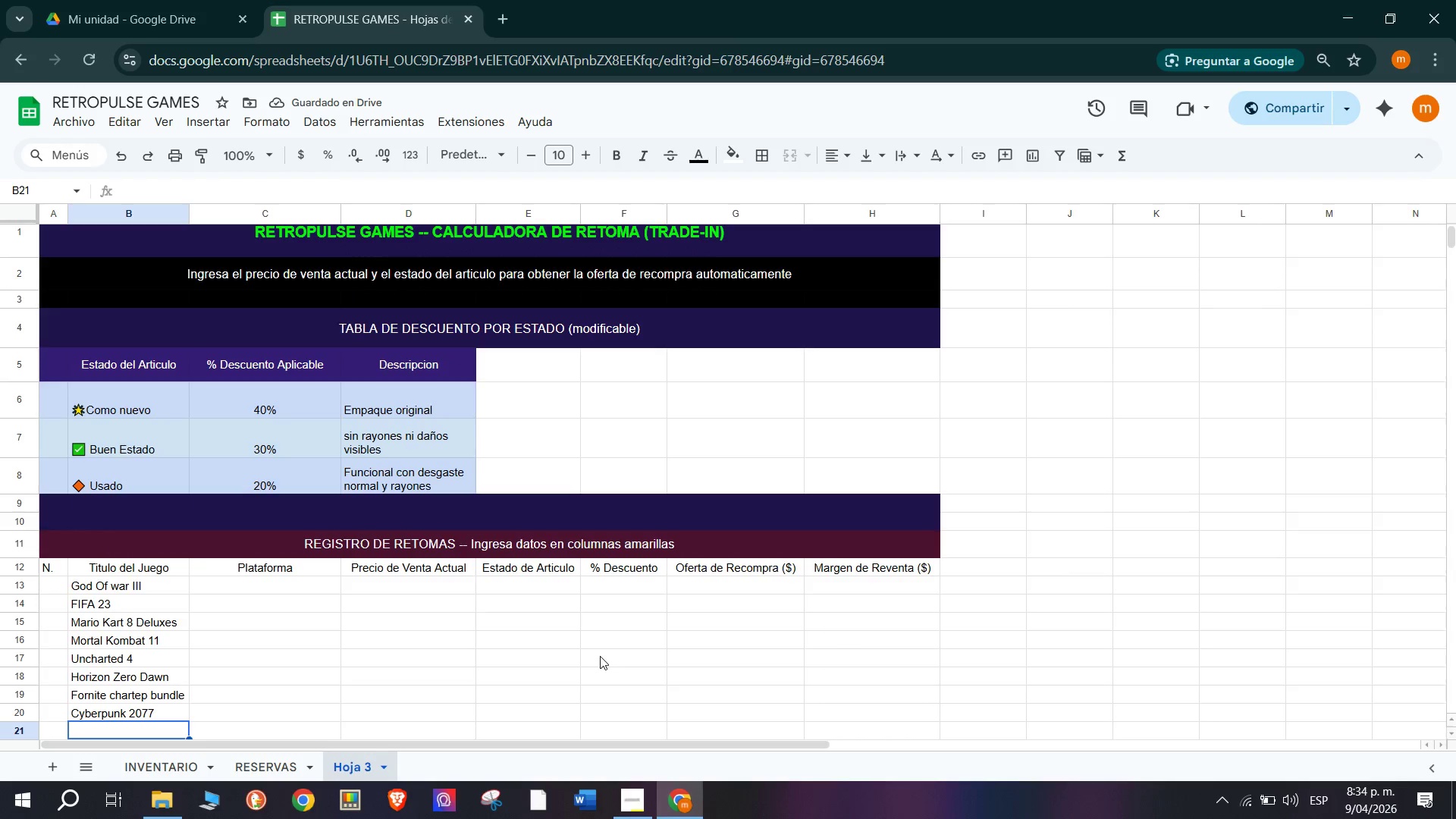 
type(Zelda)
 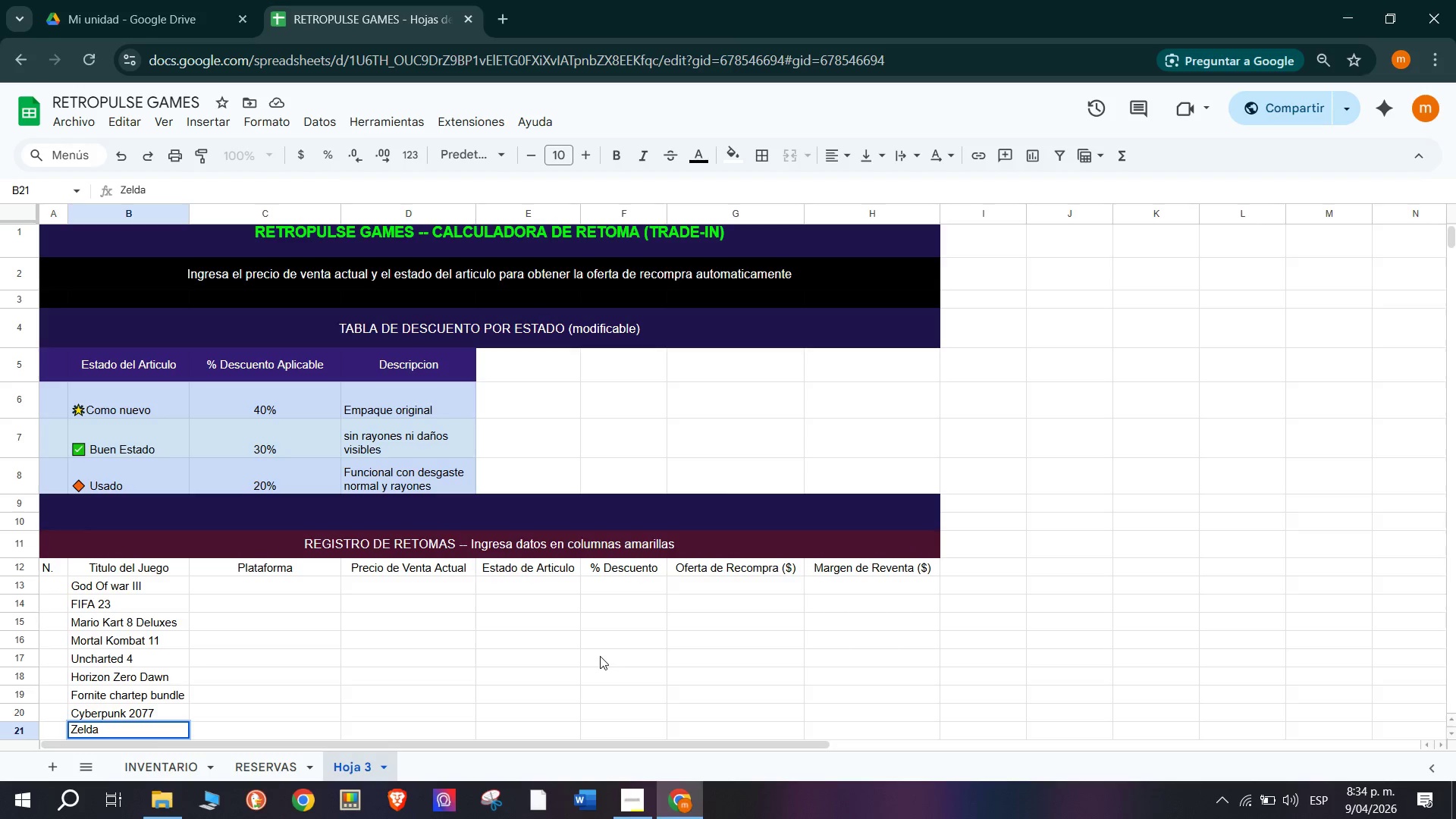 
wait(5.45)
 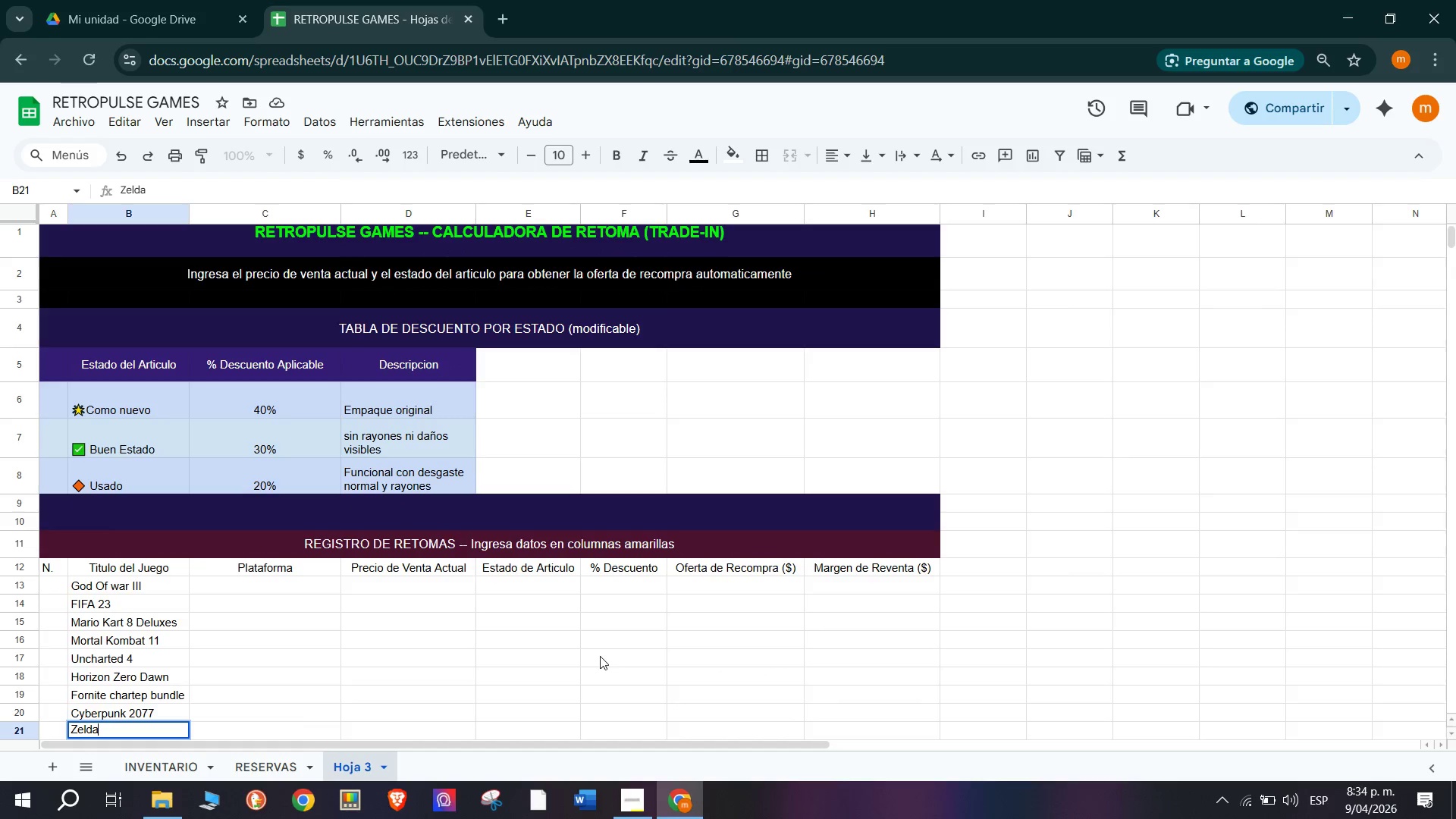 
type(> Bot)
 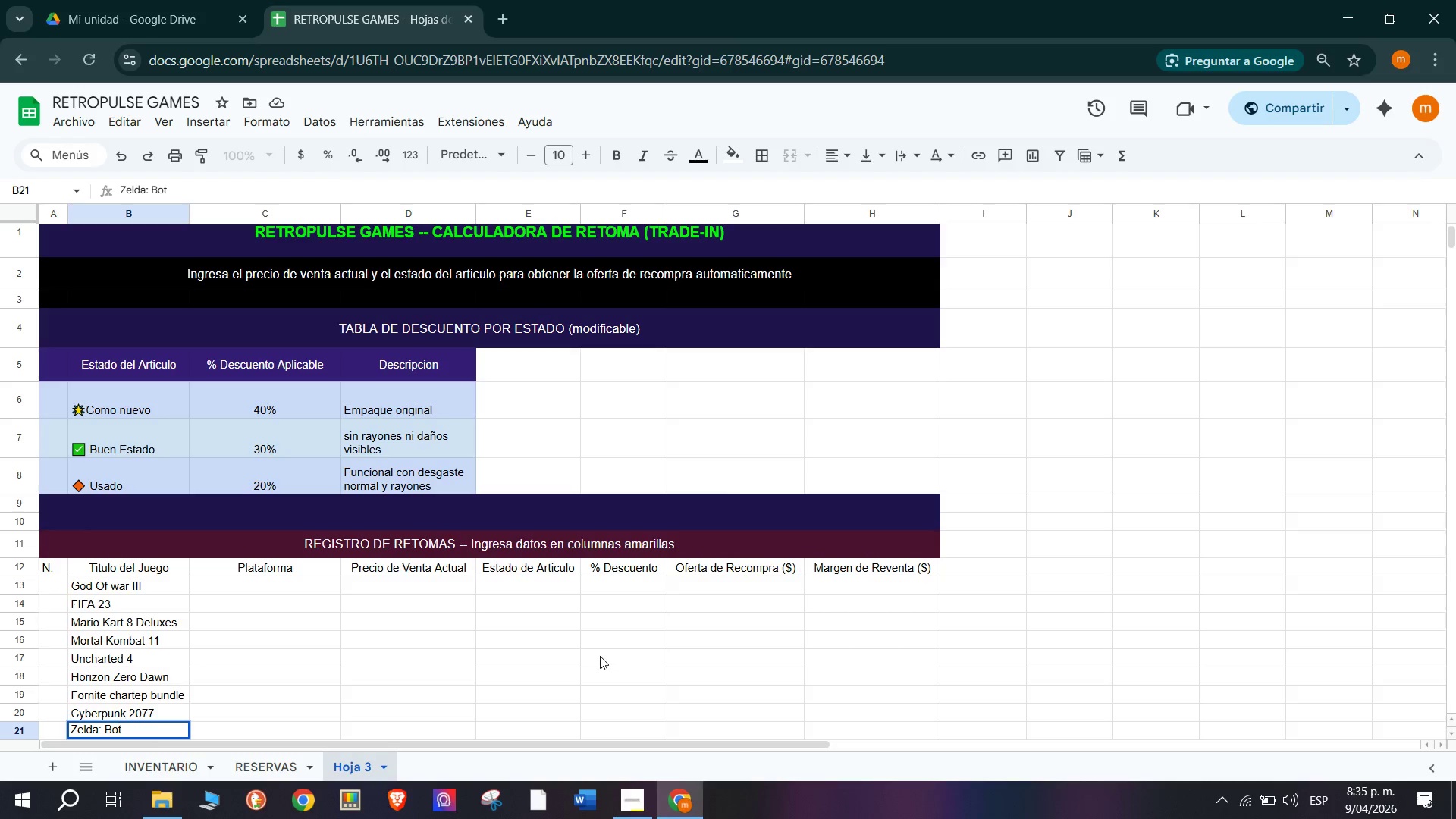 
wait(6.44)
 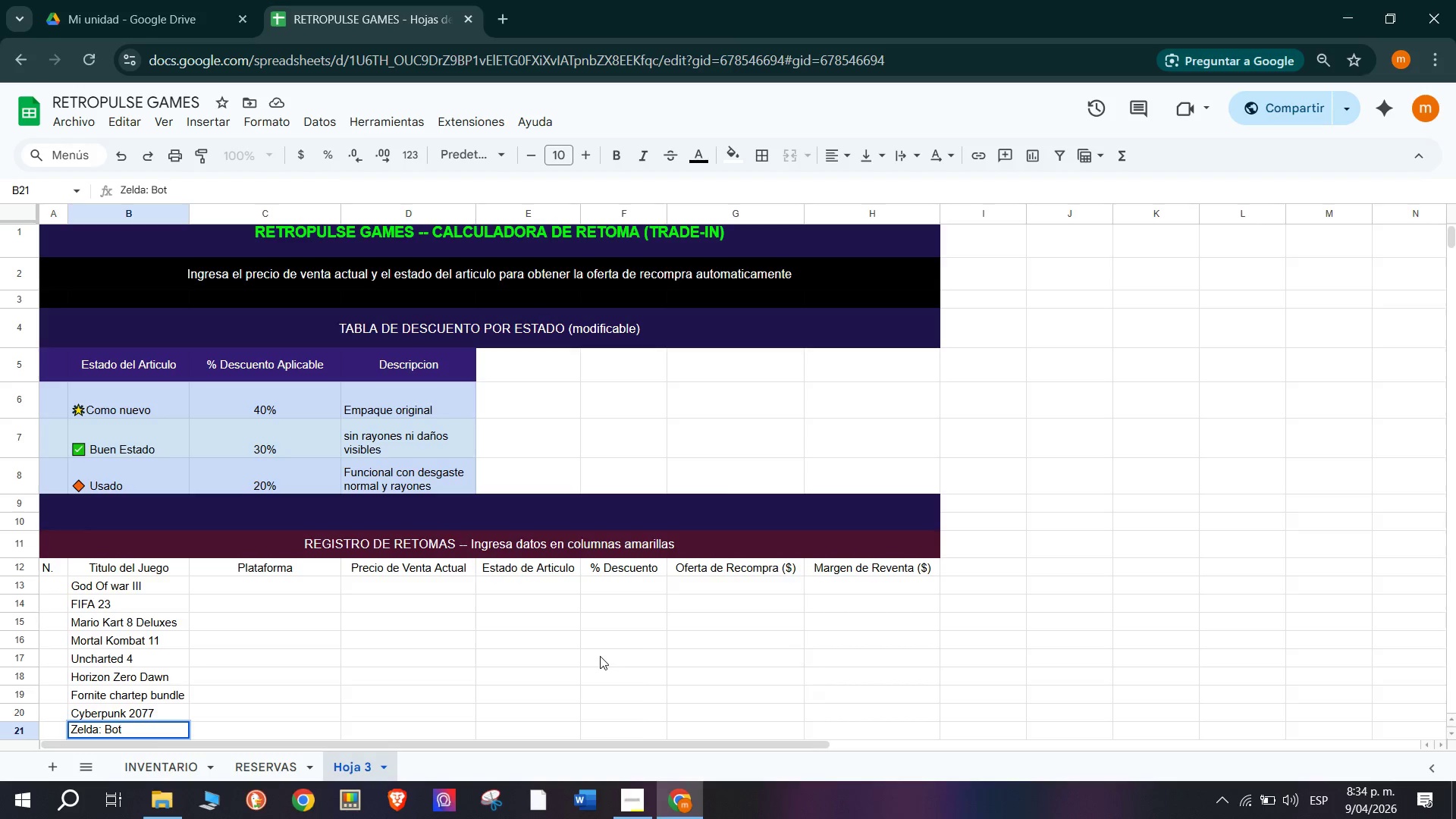 
key(W)
 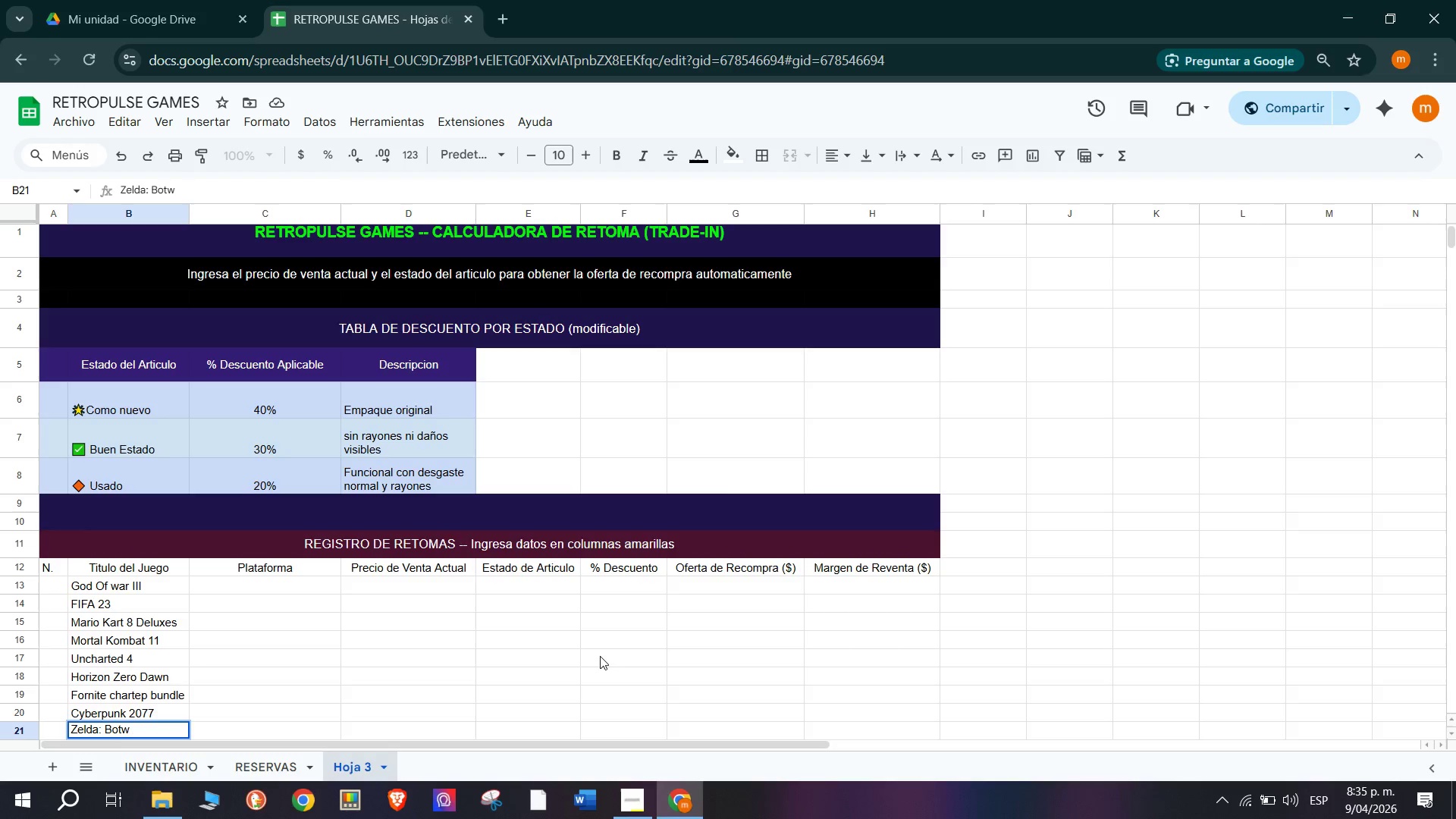 
wait(6.47)
 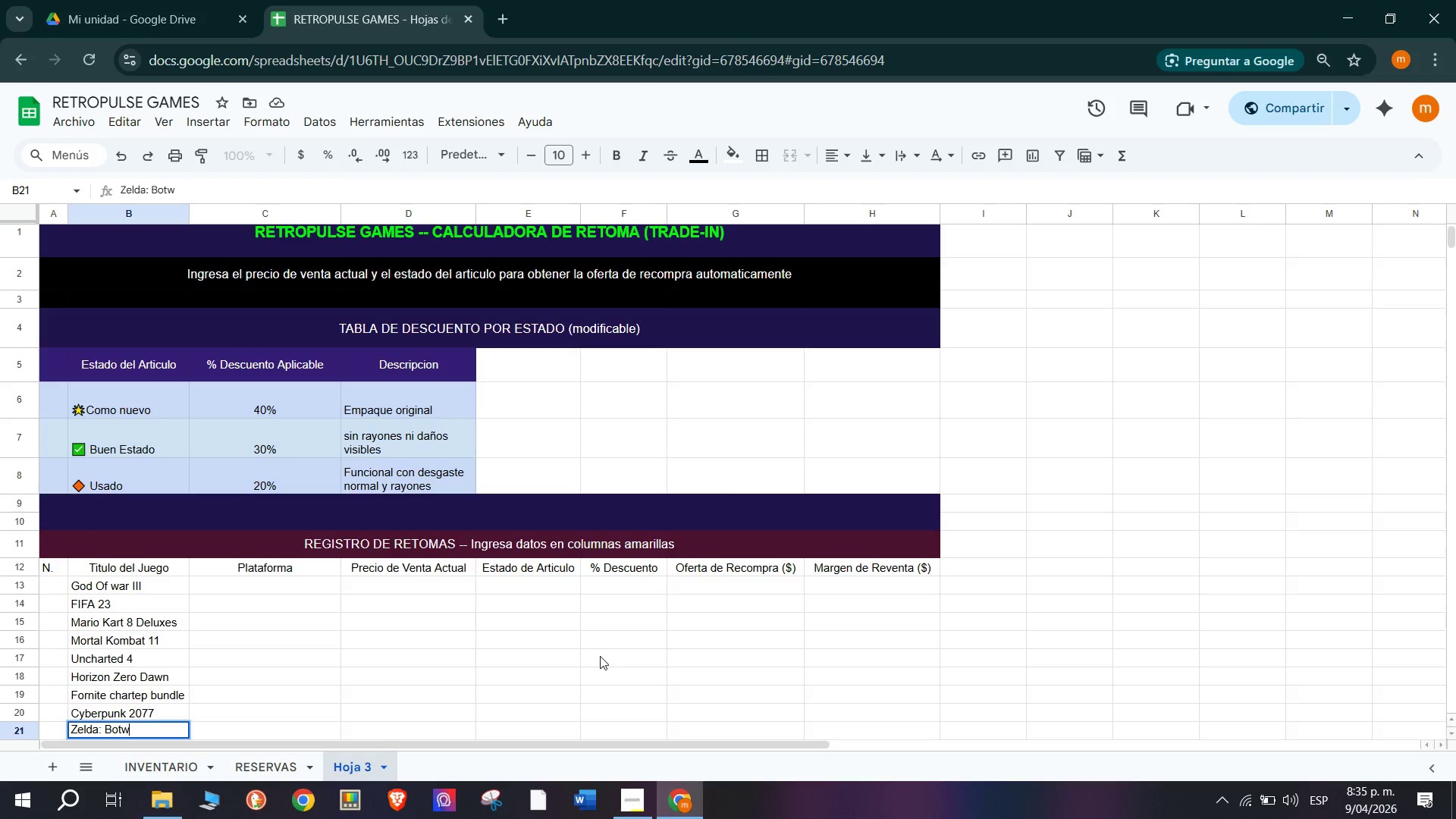 
key(Enter)
 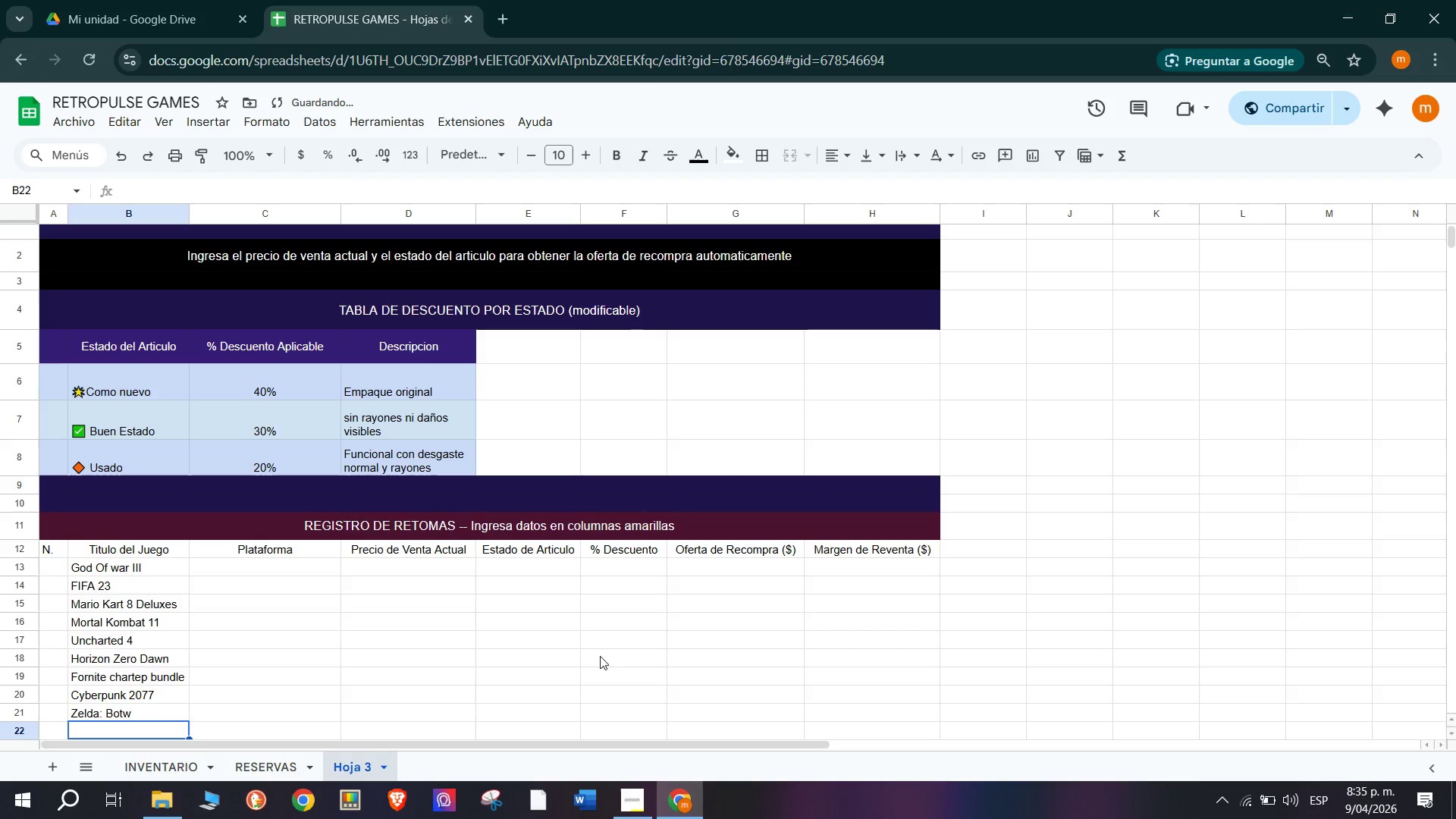 
type(Halo infinite)
 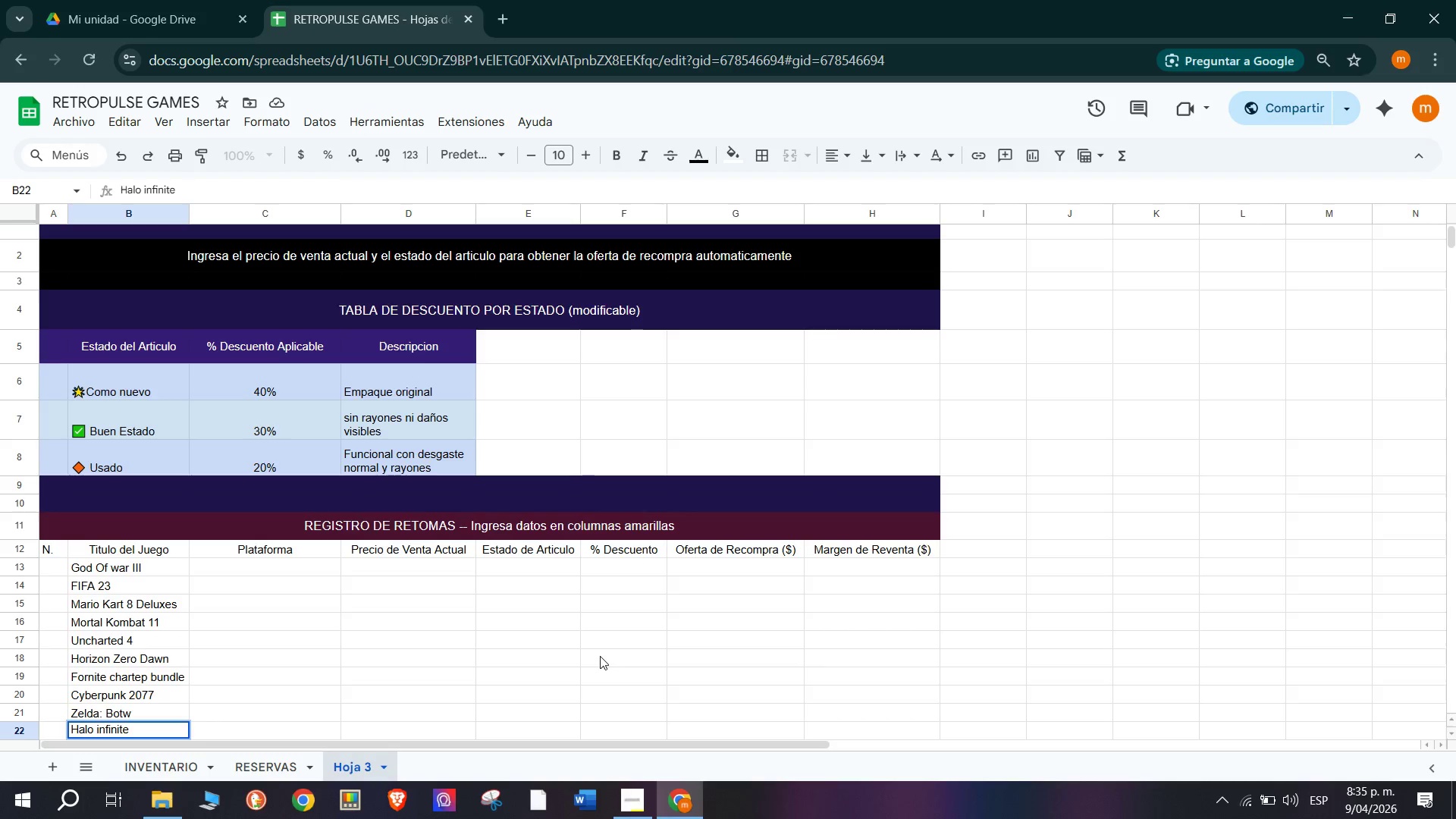 
key(Enter)
 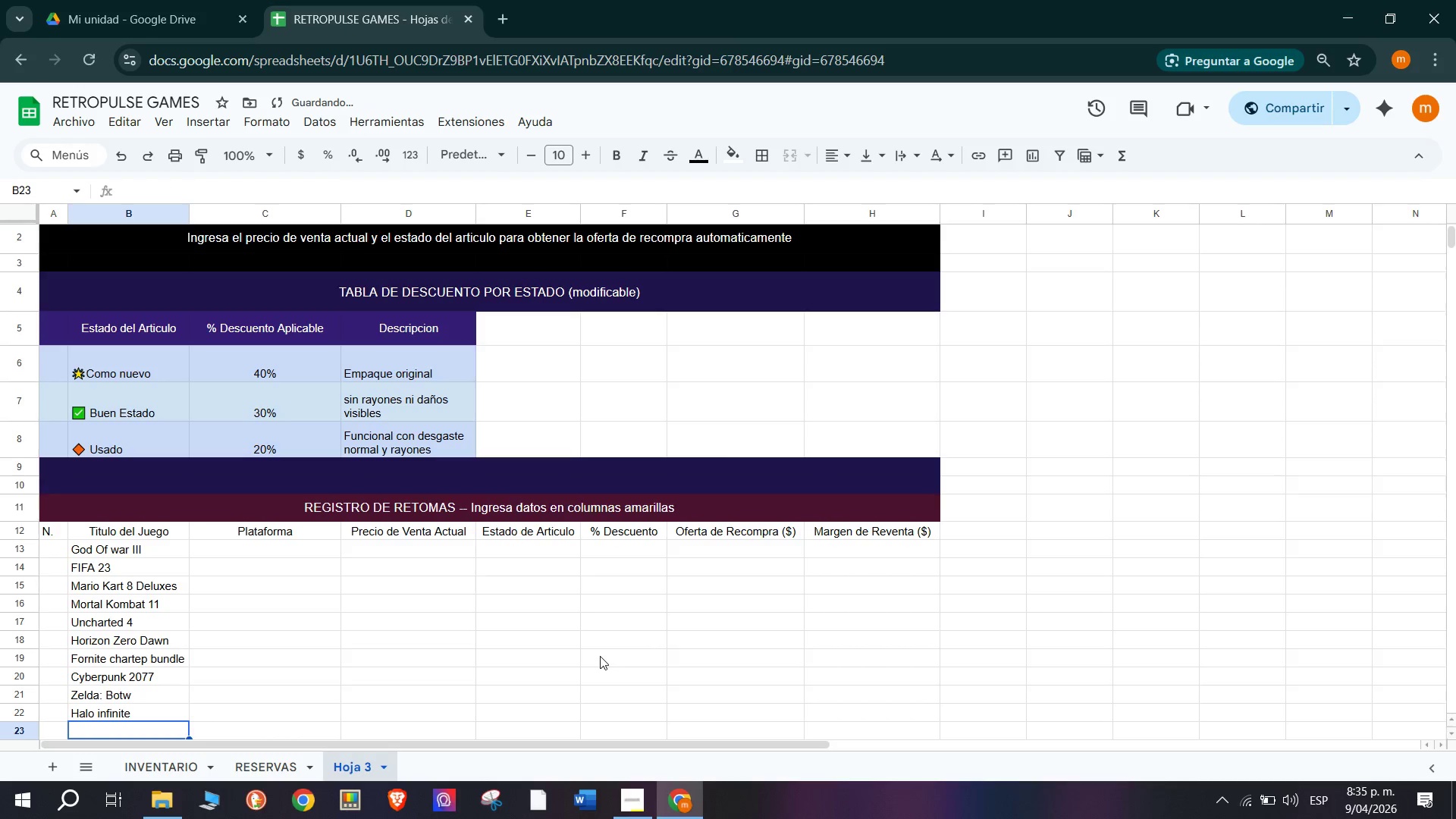 
type(Pokemon Sword)
 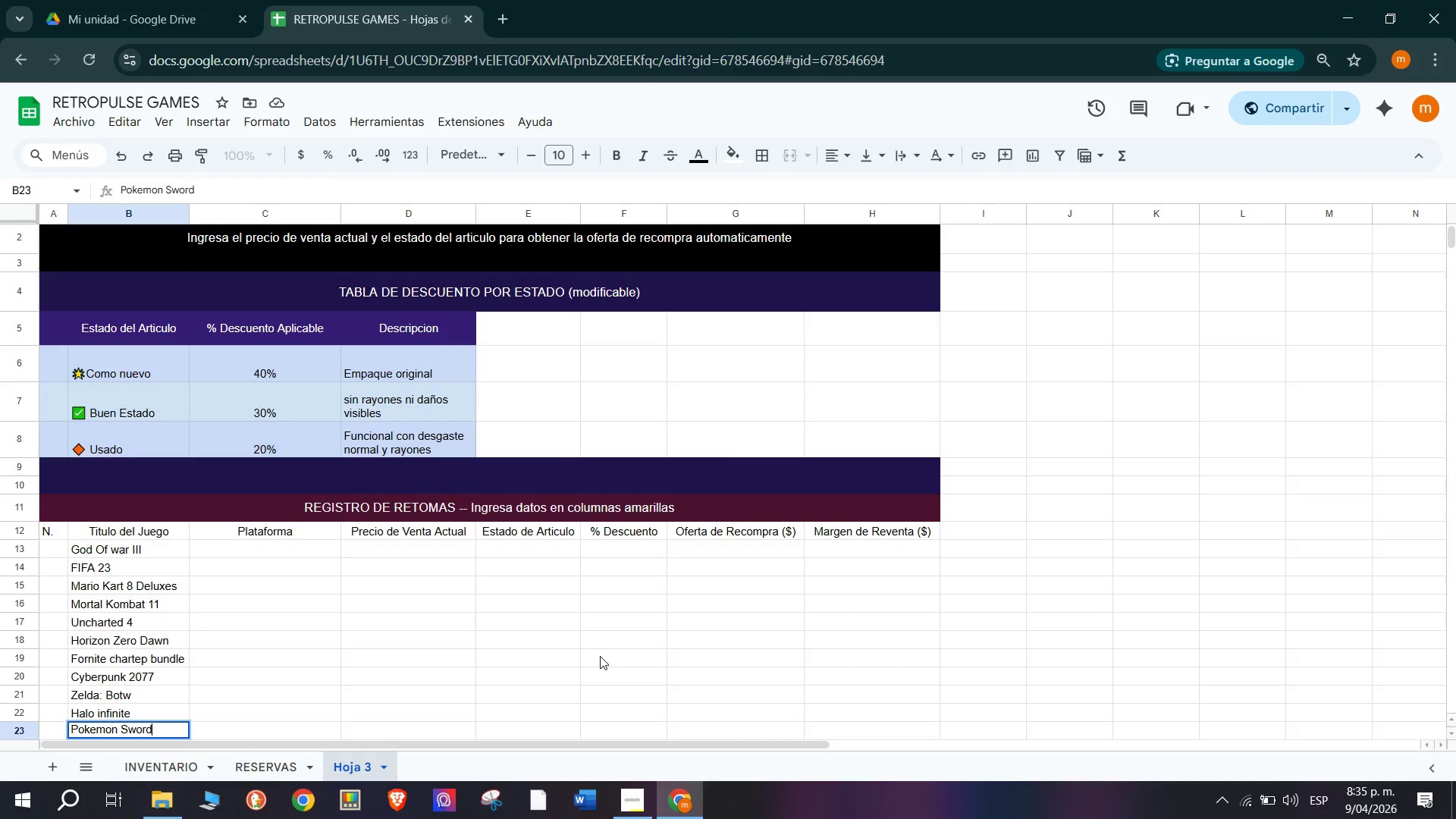 
key(Enter)
 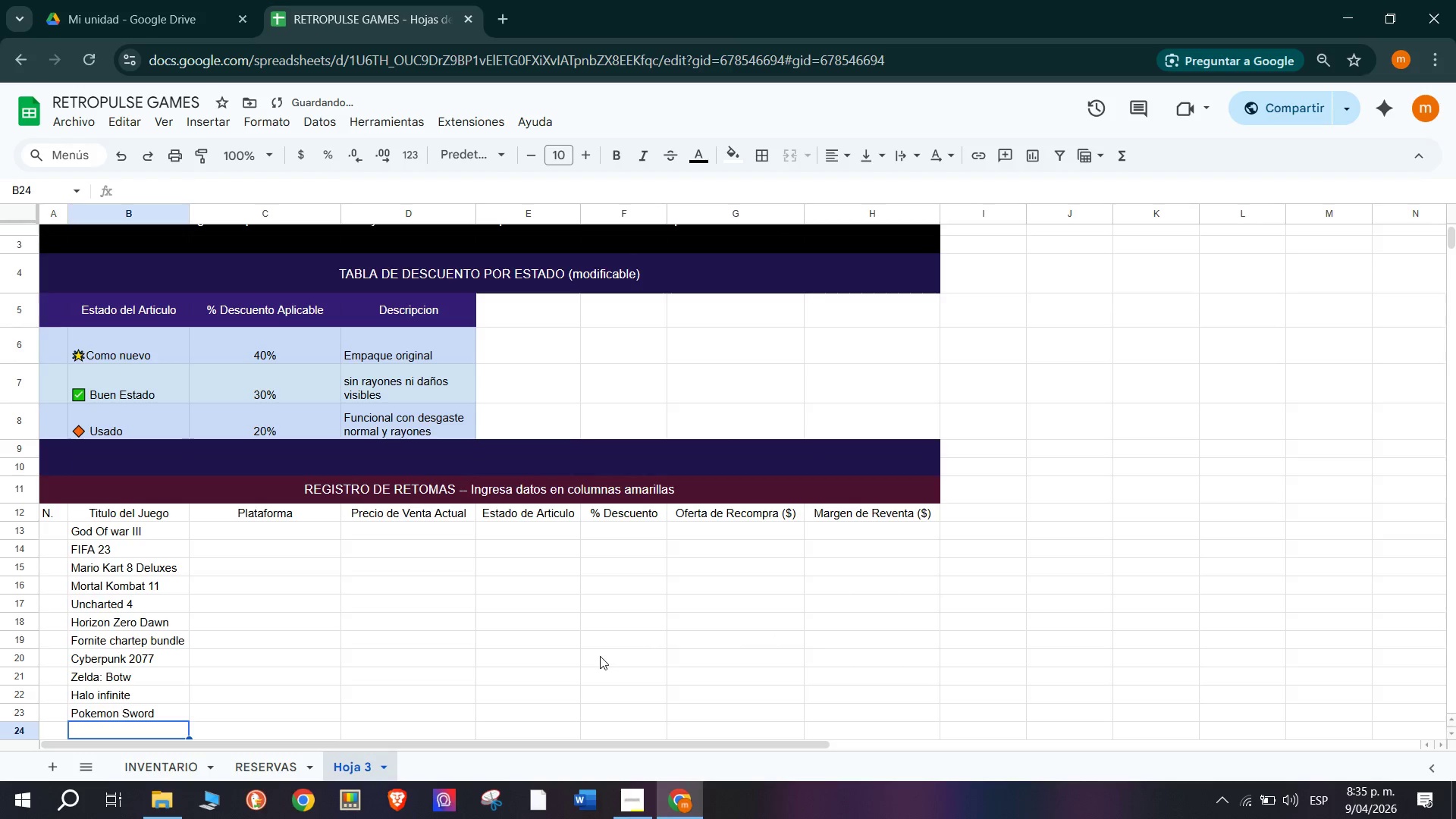 
type(Ratchet #)
key(Backspace)
type(4)
key(Backspace)
type($)
key(Backspace)
type(%)
key(Backspace)
type(@)
key(Backspace)
type(&)
key(Backspace)
type(^ Clank> Rift)
 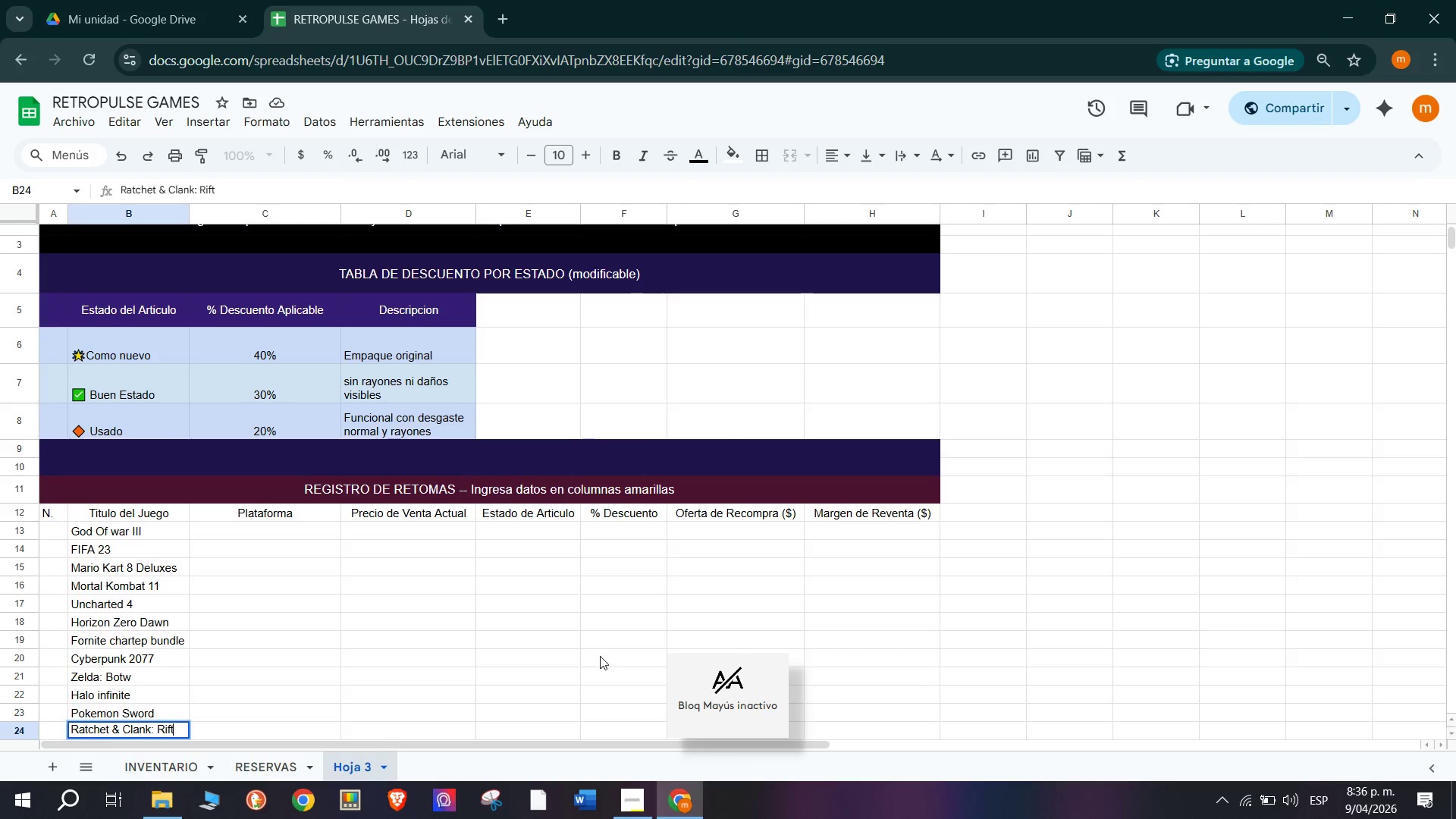 
key(Enter)
 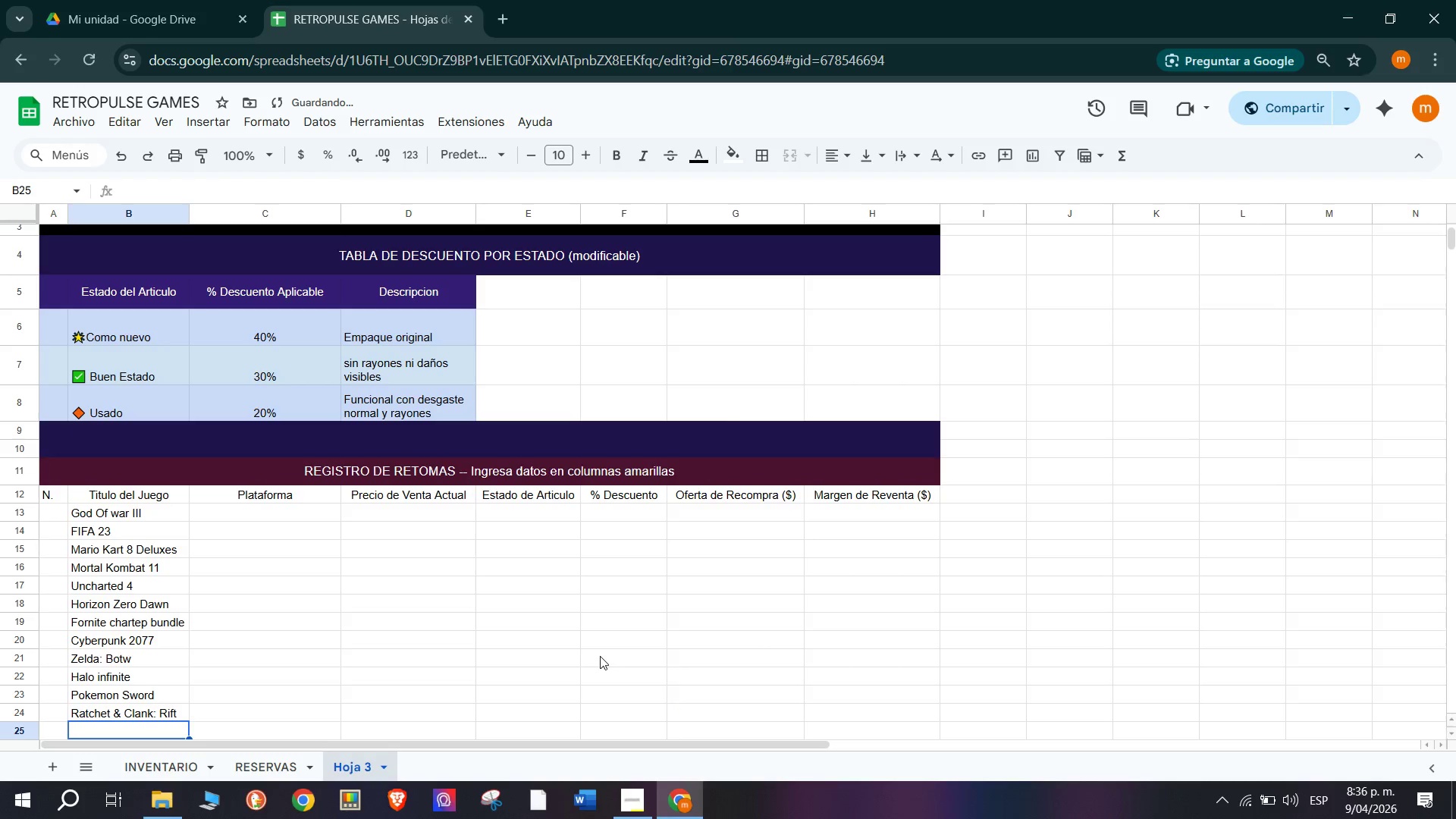 
type(Sackboy> Big adventure)
 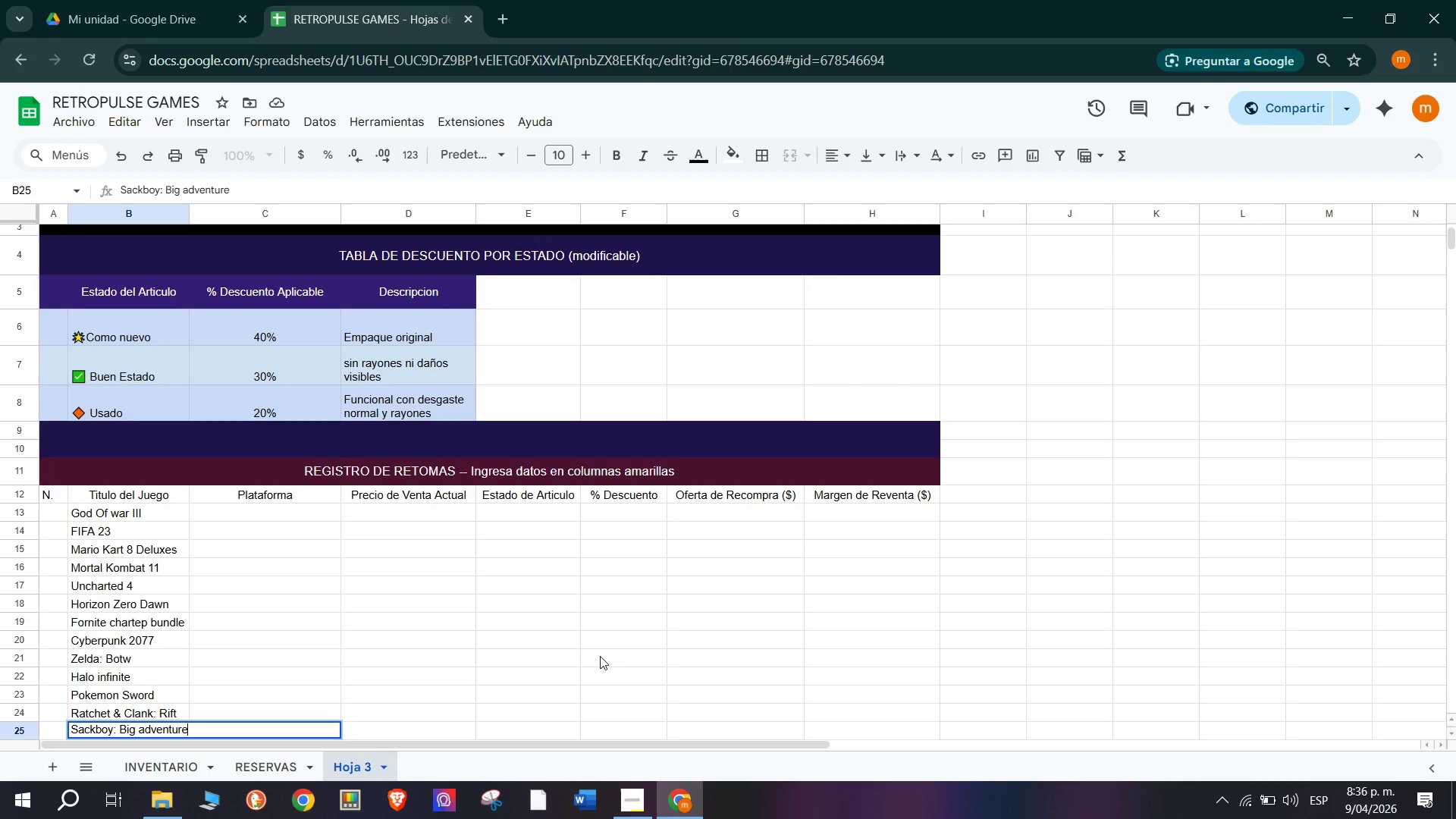 
wait(42.58)
 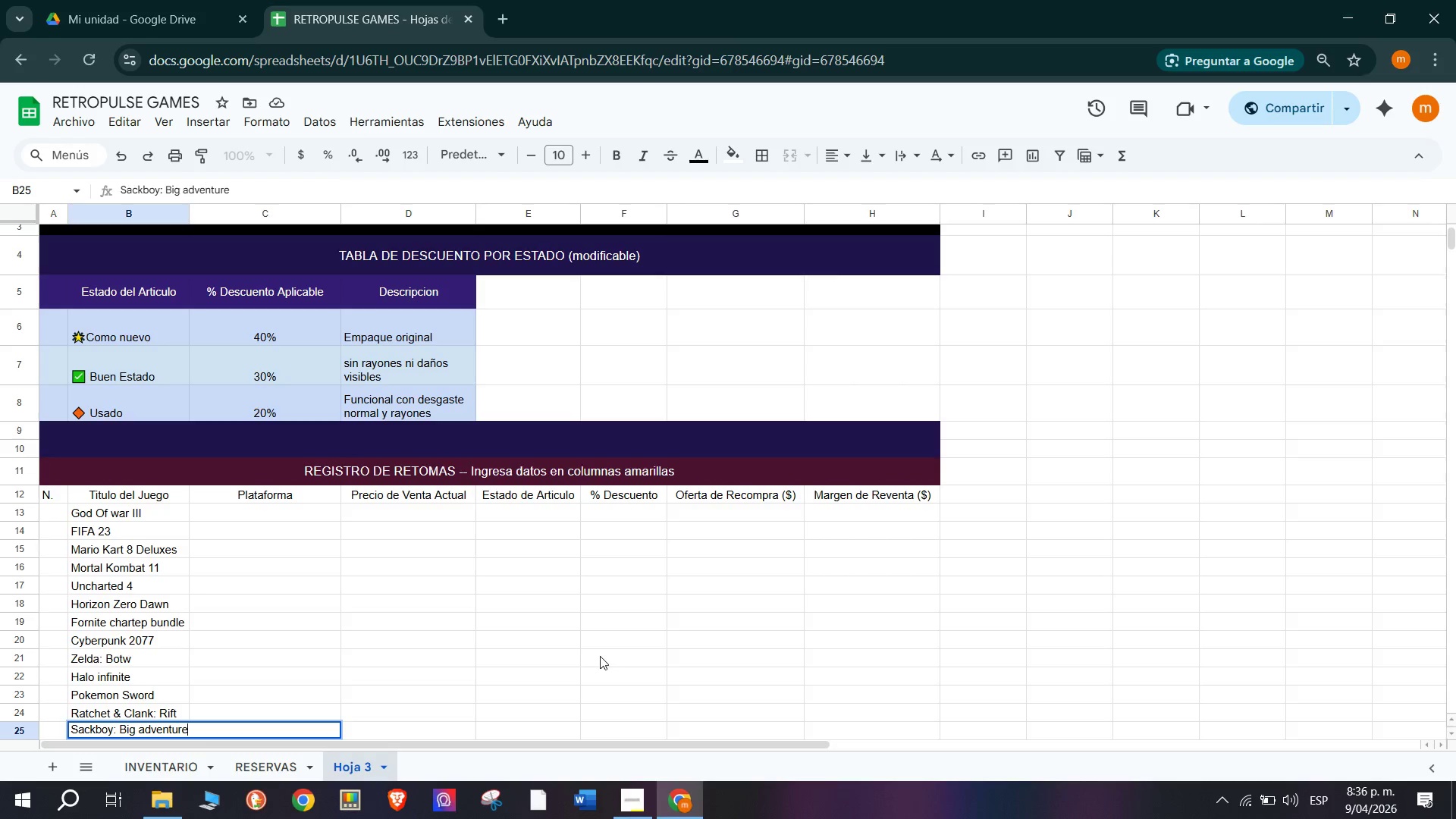 
key(Enter)
 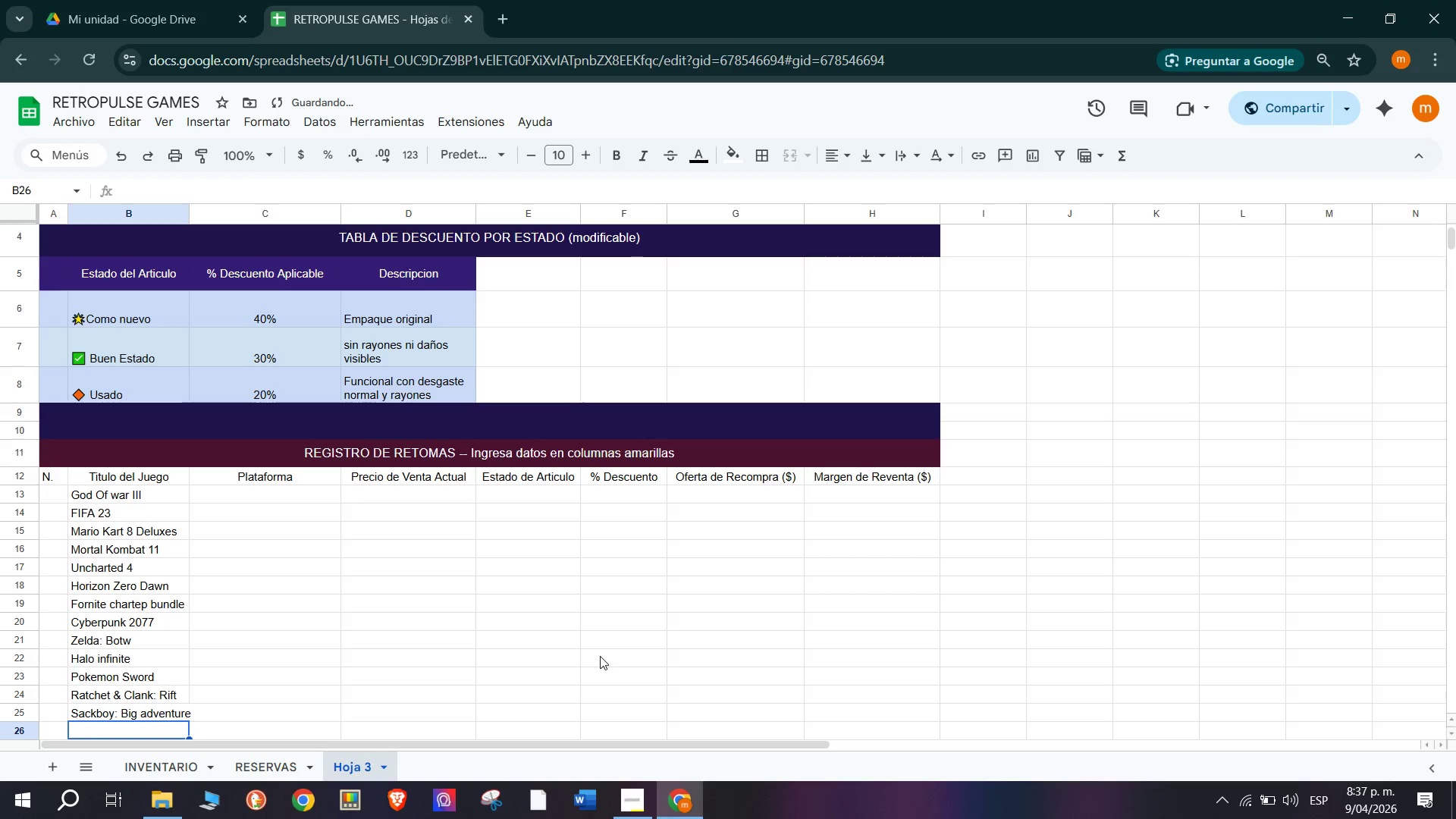 
type(NBA 2K23)
 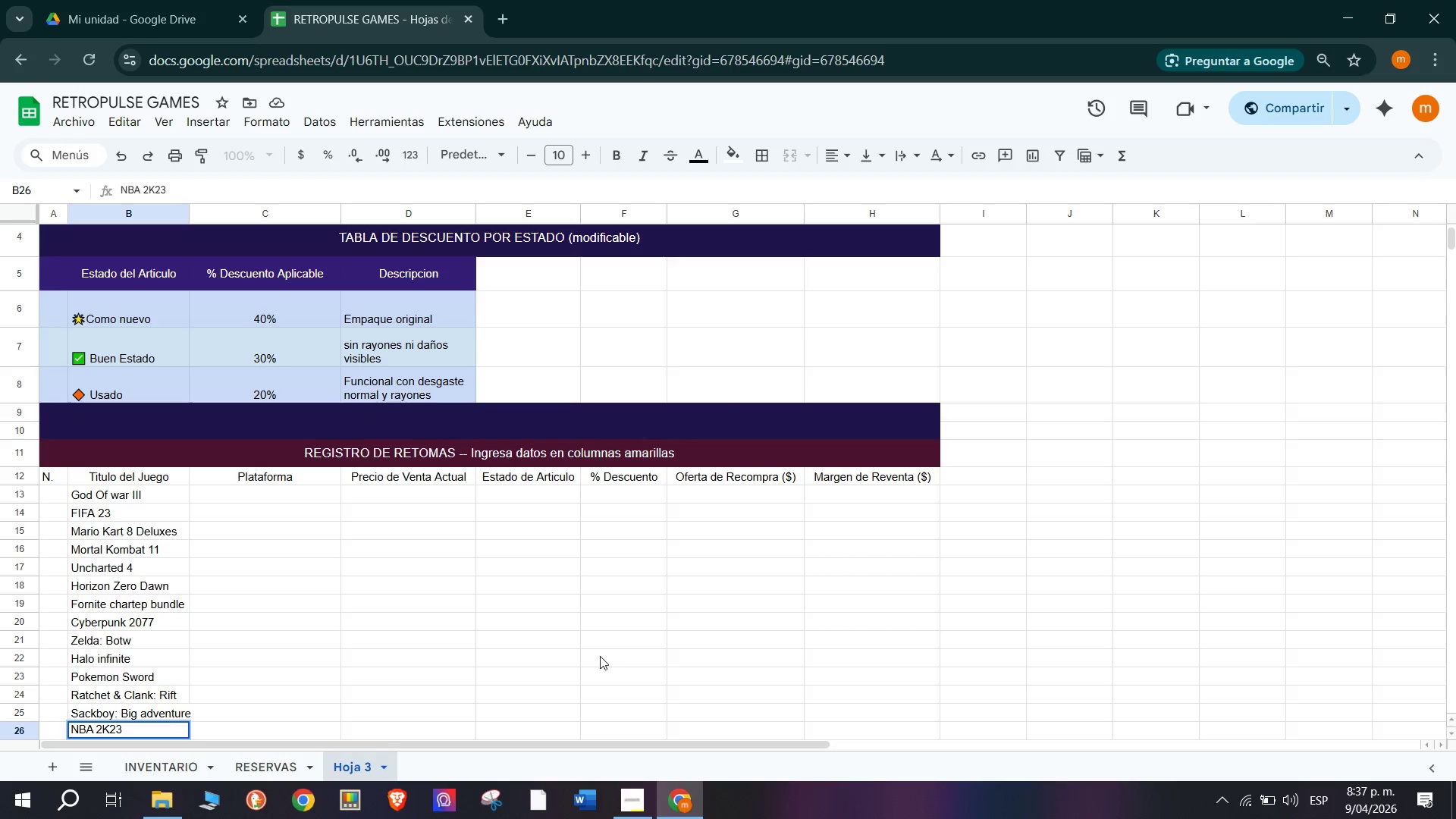 
wait(20.7)
 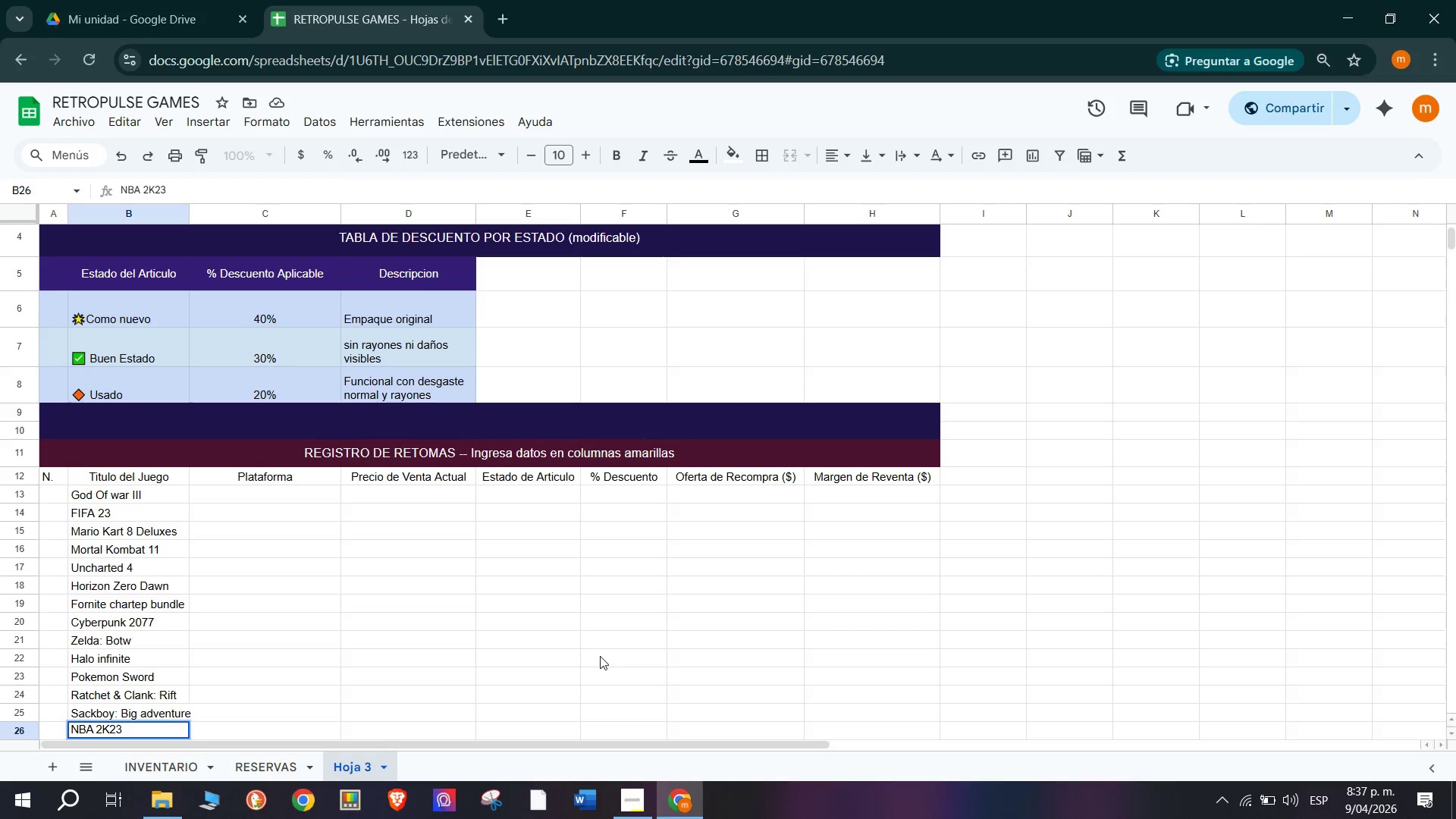 
key(Enter)
 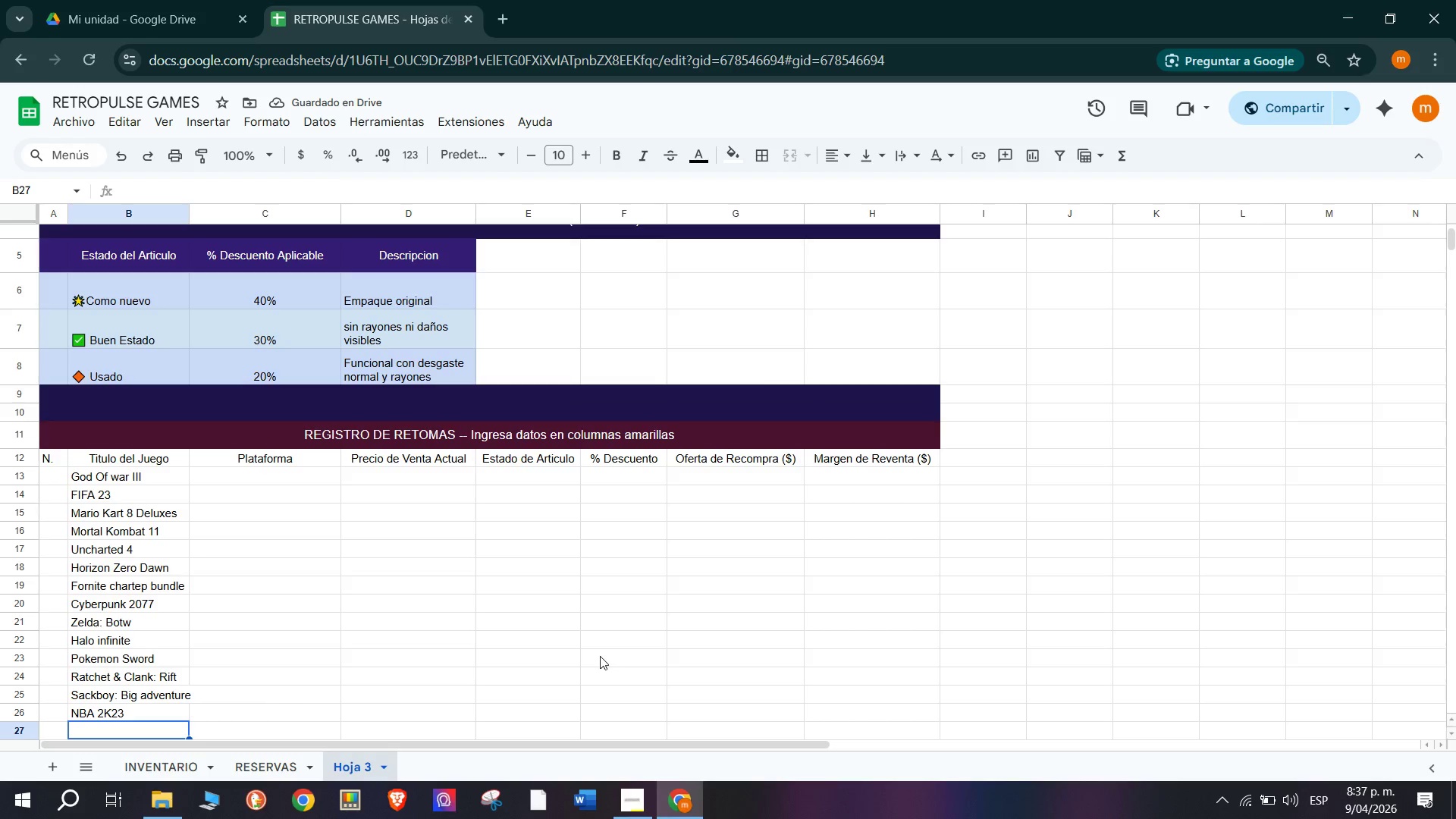 
type(Gran turidmo)
key(Backspace)
key(Backspace)
type(s)
key(Backspace)
key(Backspace)
type(smo 7)
 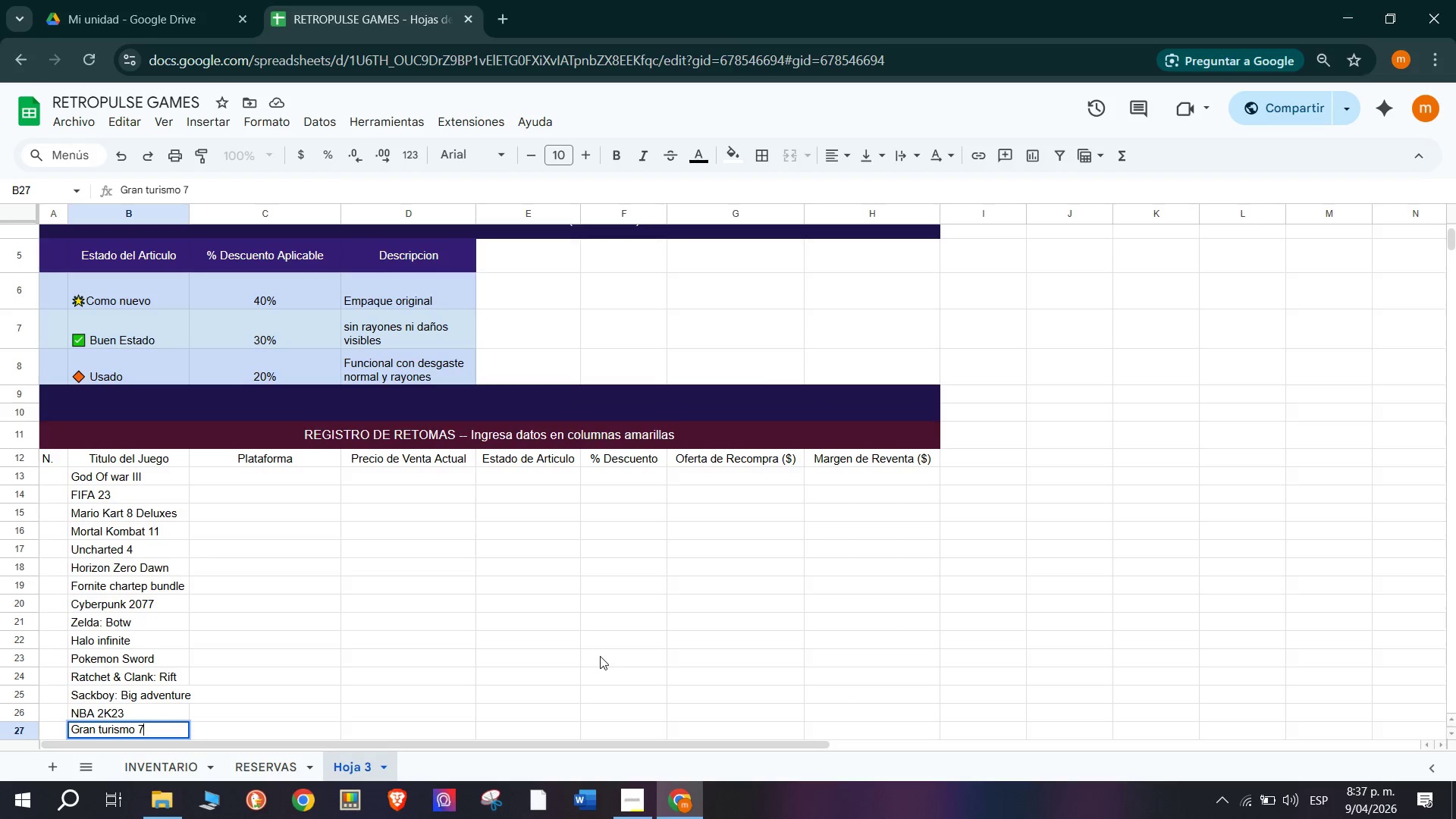 
key(Enter)
 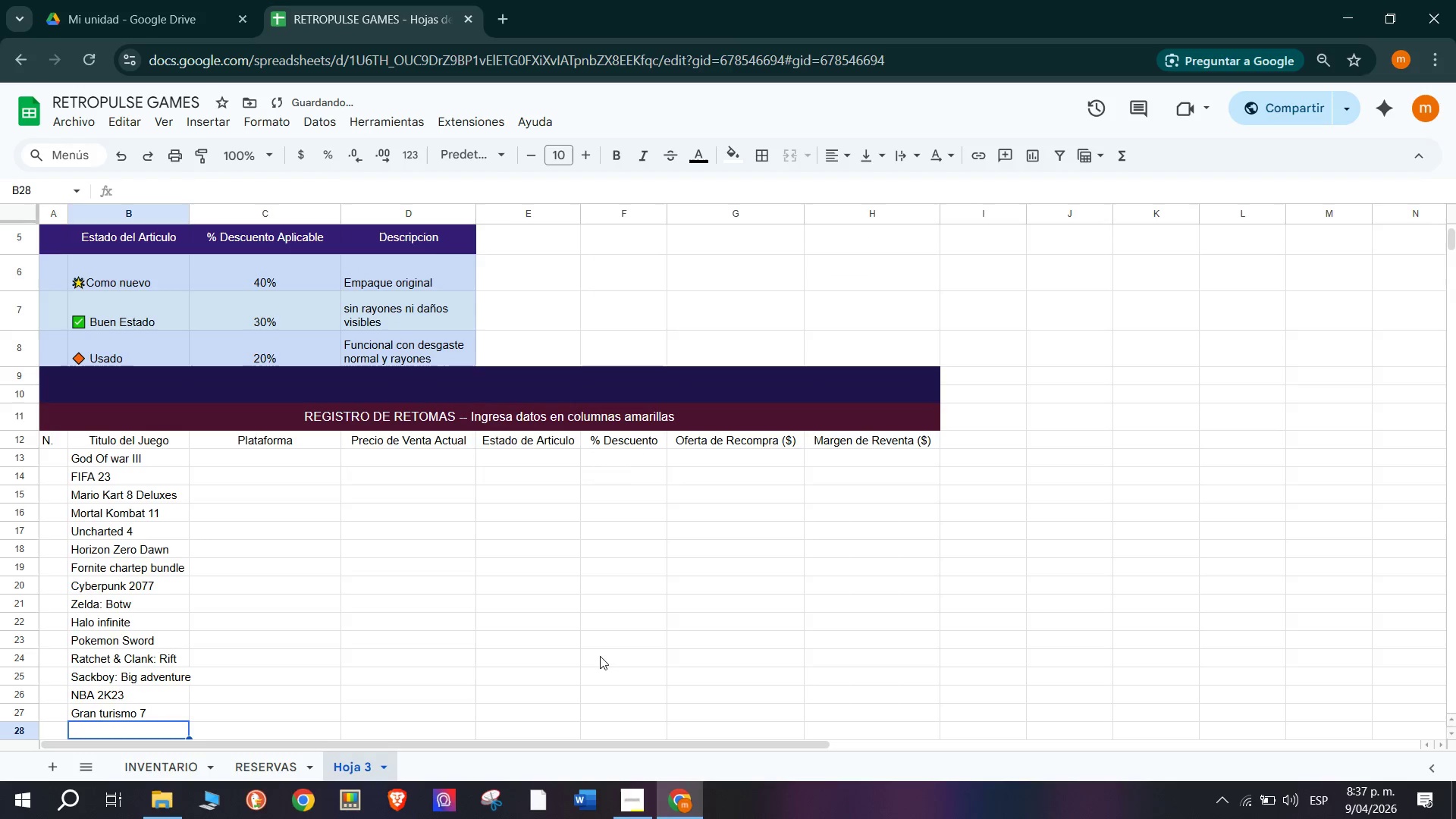 
type(Call of duty )
key(Backspace)
type(> )
key(Tab)
 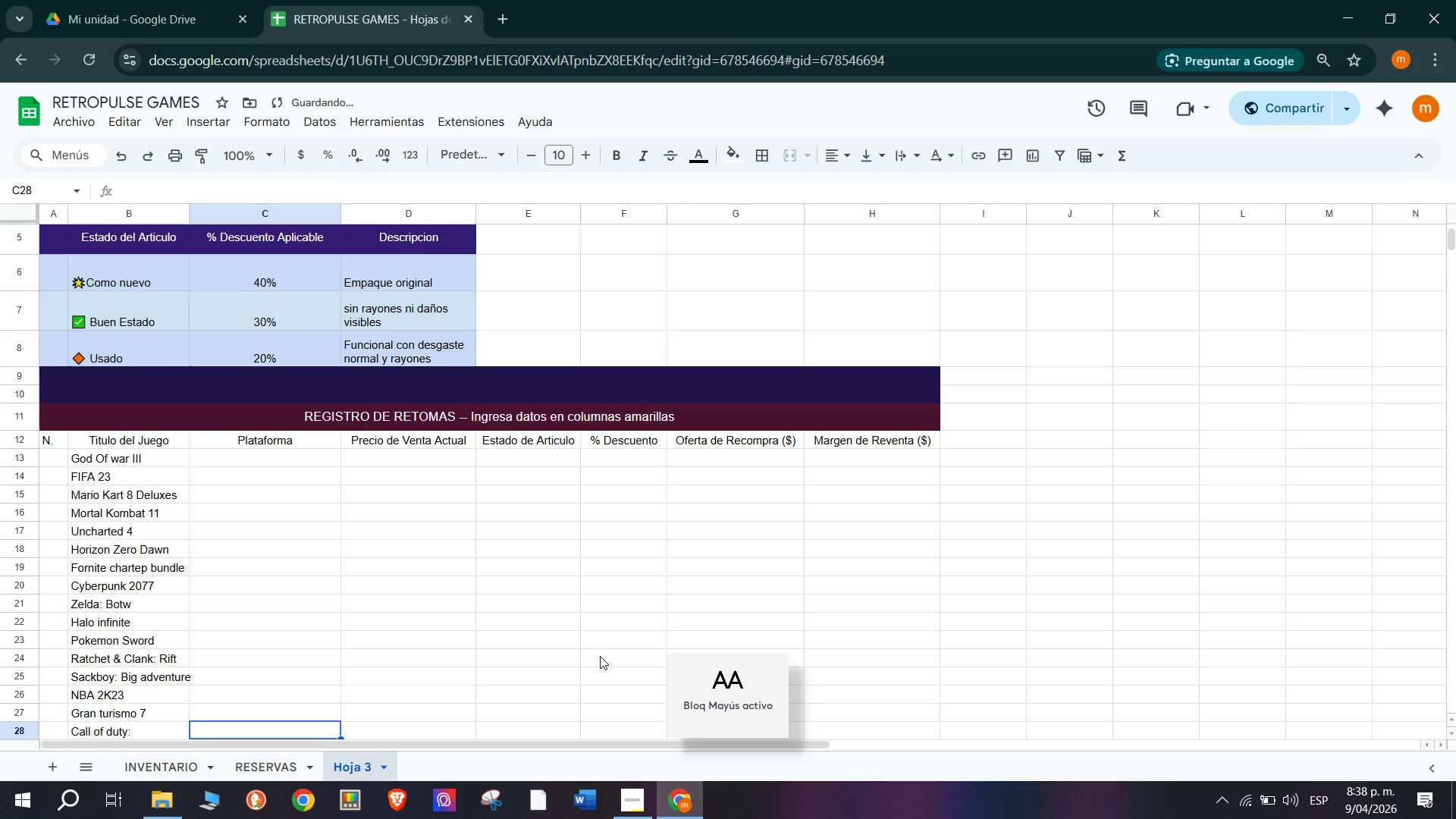 
double_click([167, 723])
 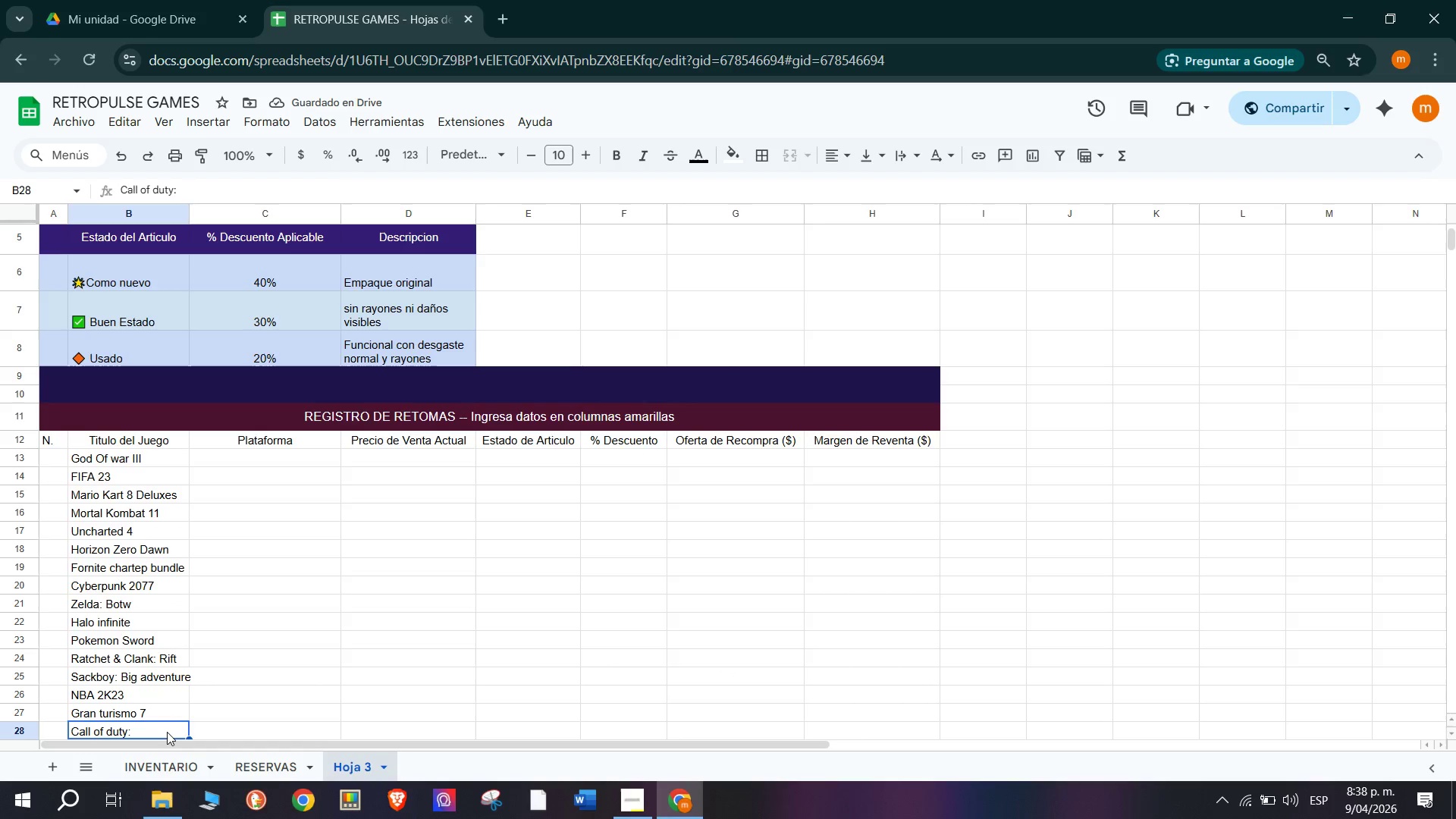 
double_click([167, 732])
 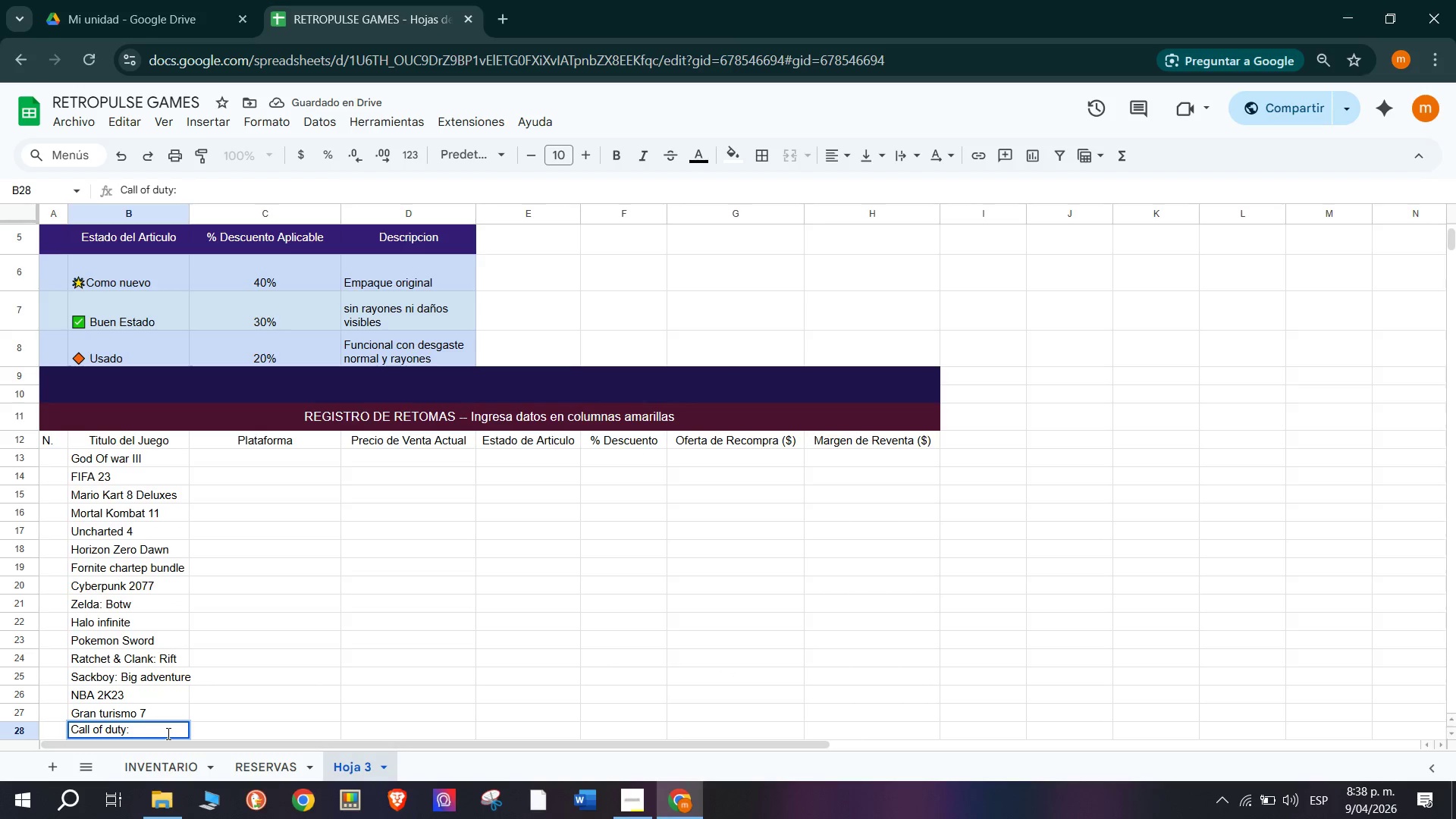 
type(MWII)
 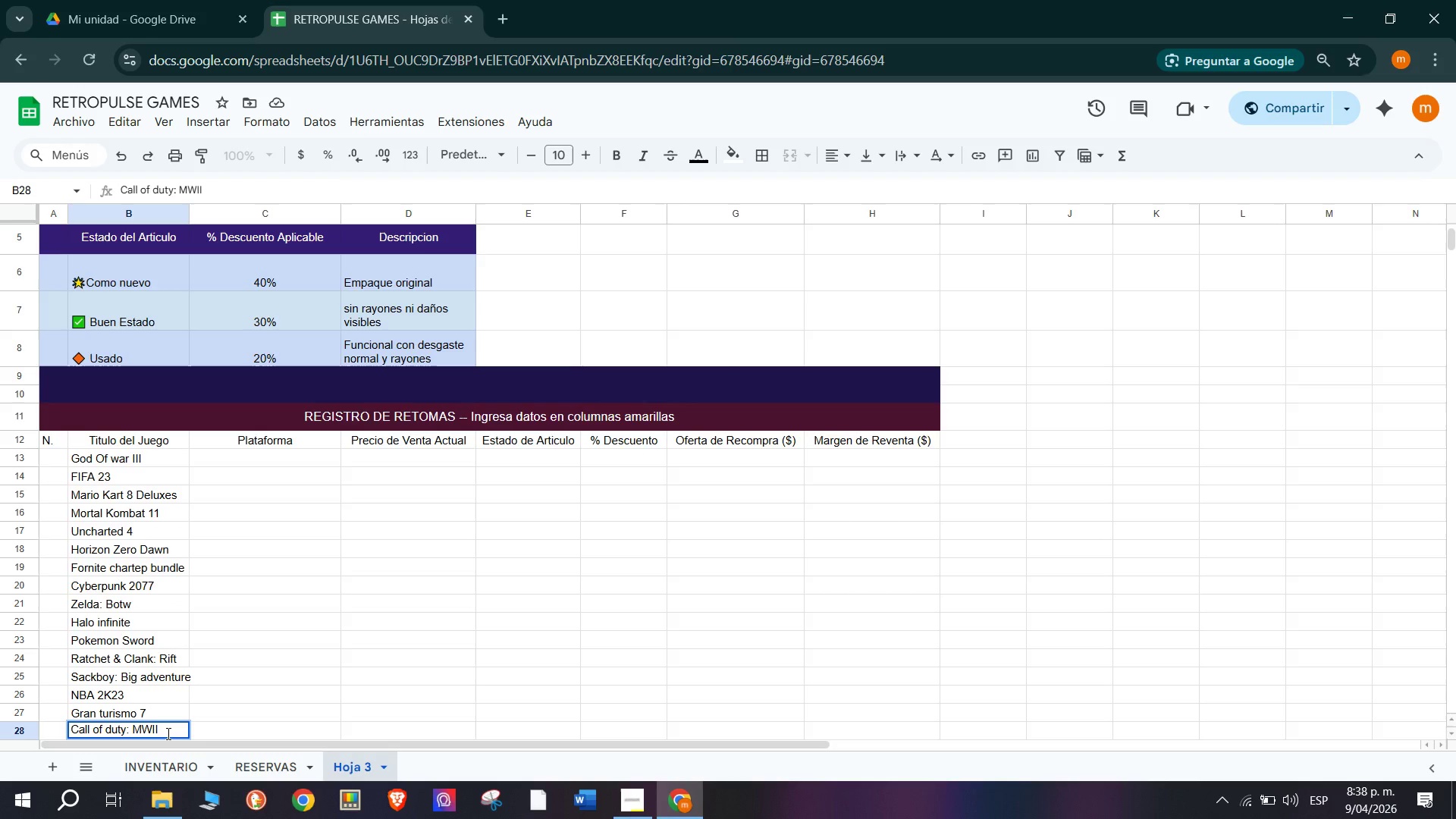 
key(Enter)
 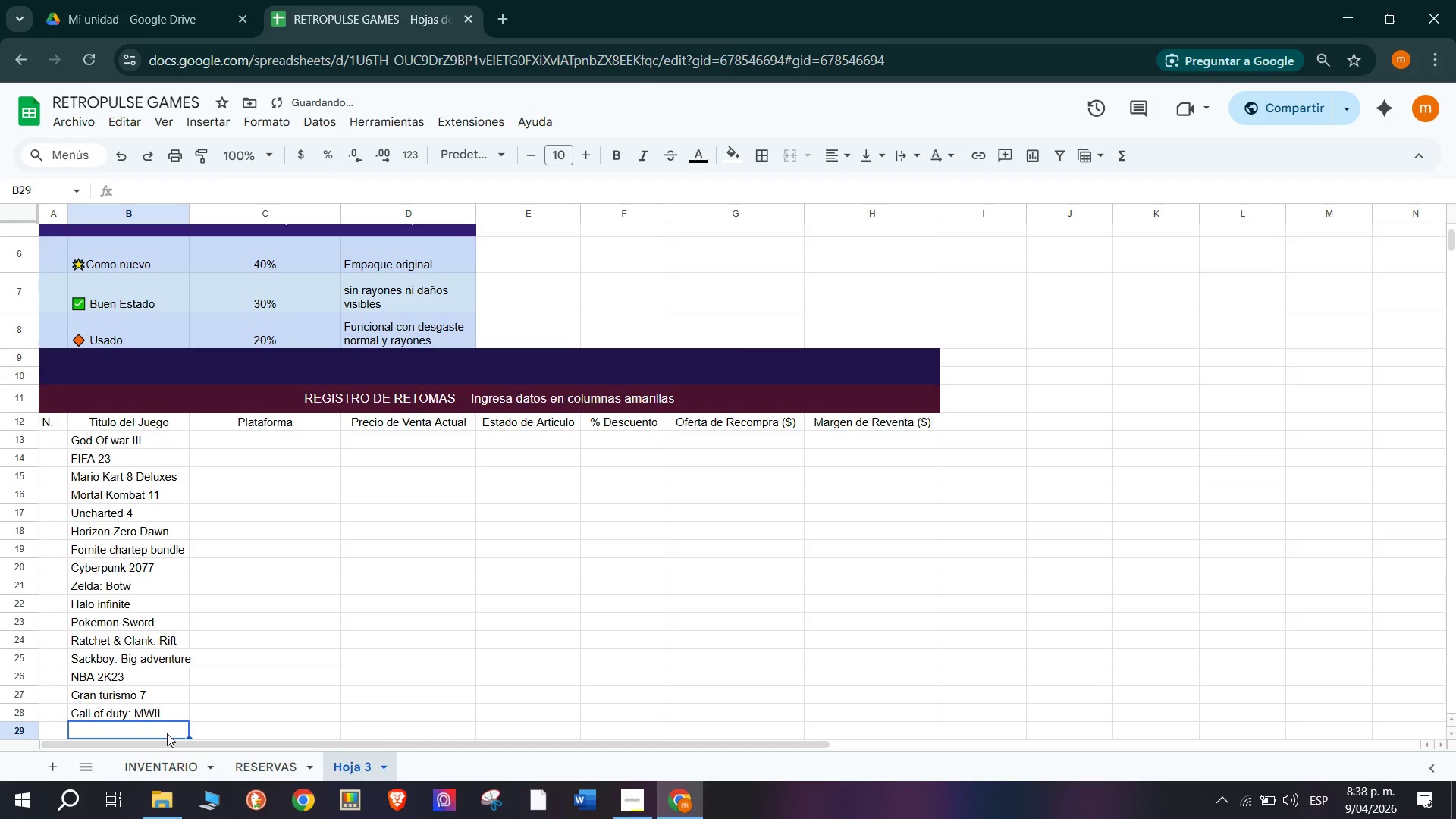 
scroll: coordinate [145, 550], scroll_direction: down, amount: 1.0
 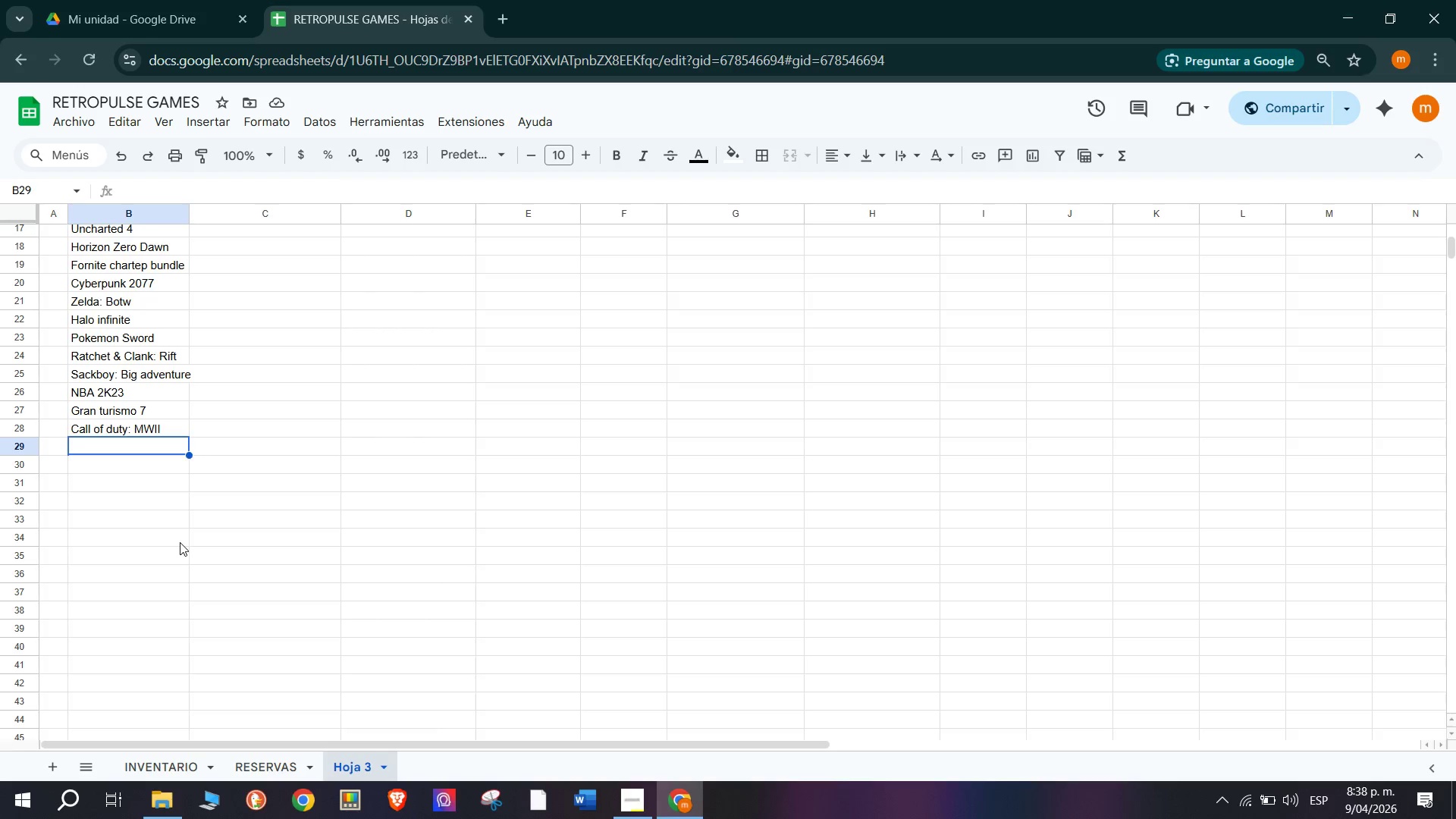 
wait(32.73)
 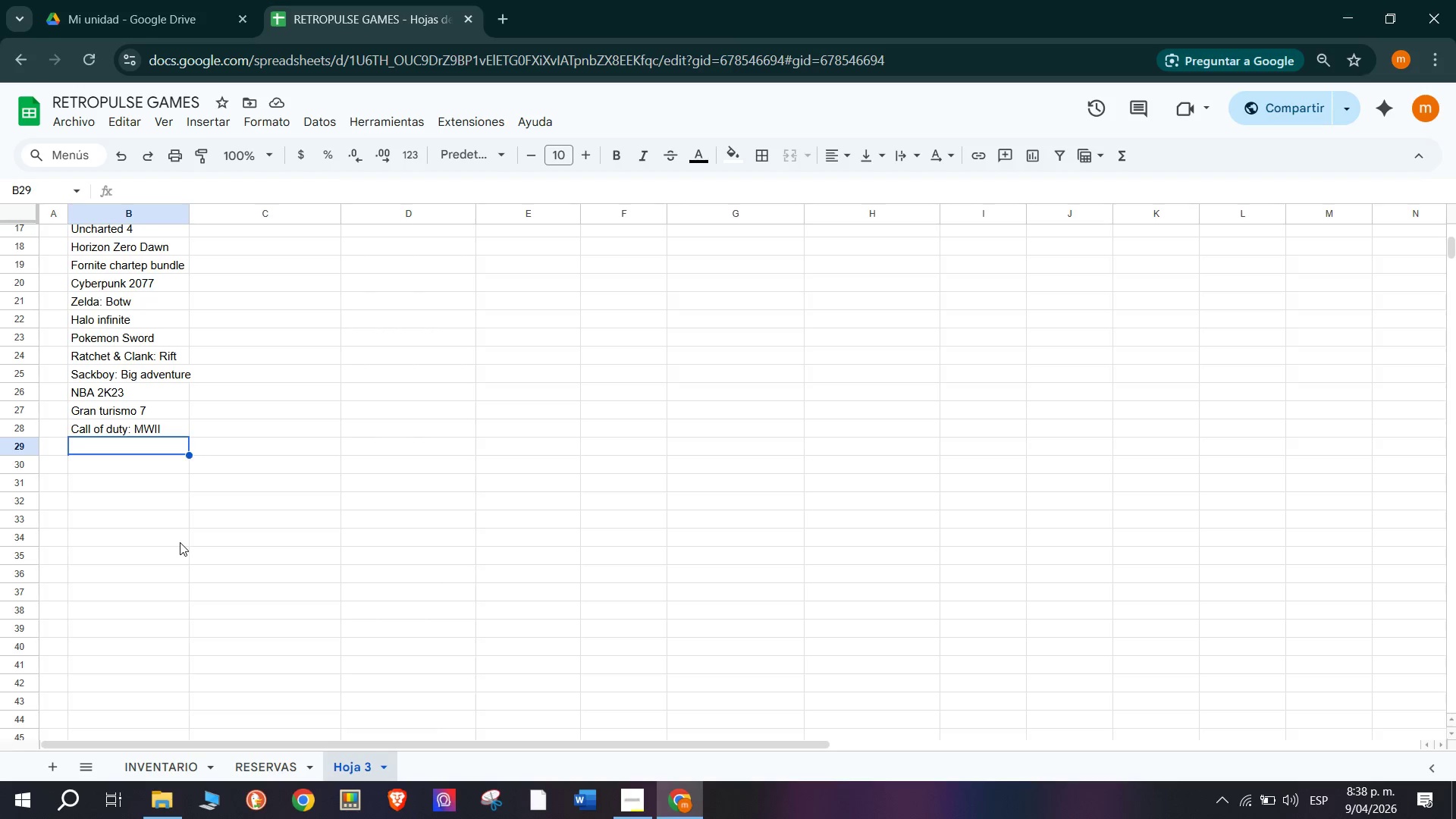 
type(Crash)
 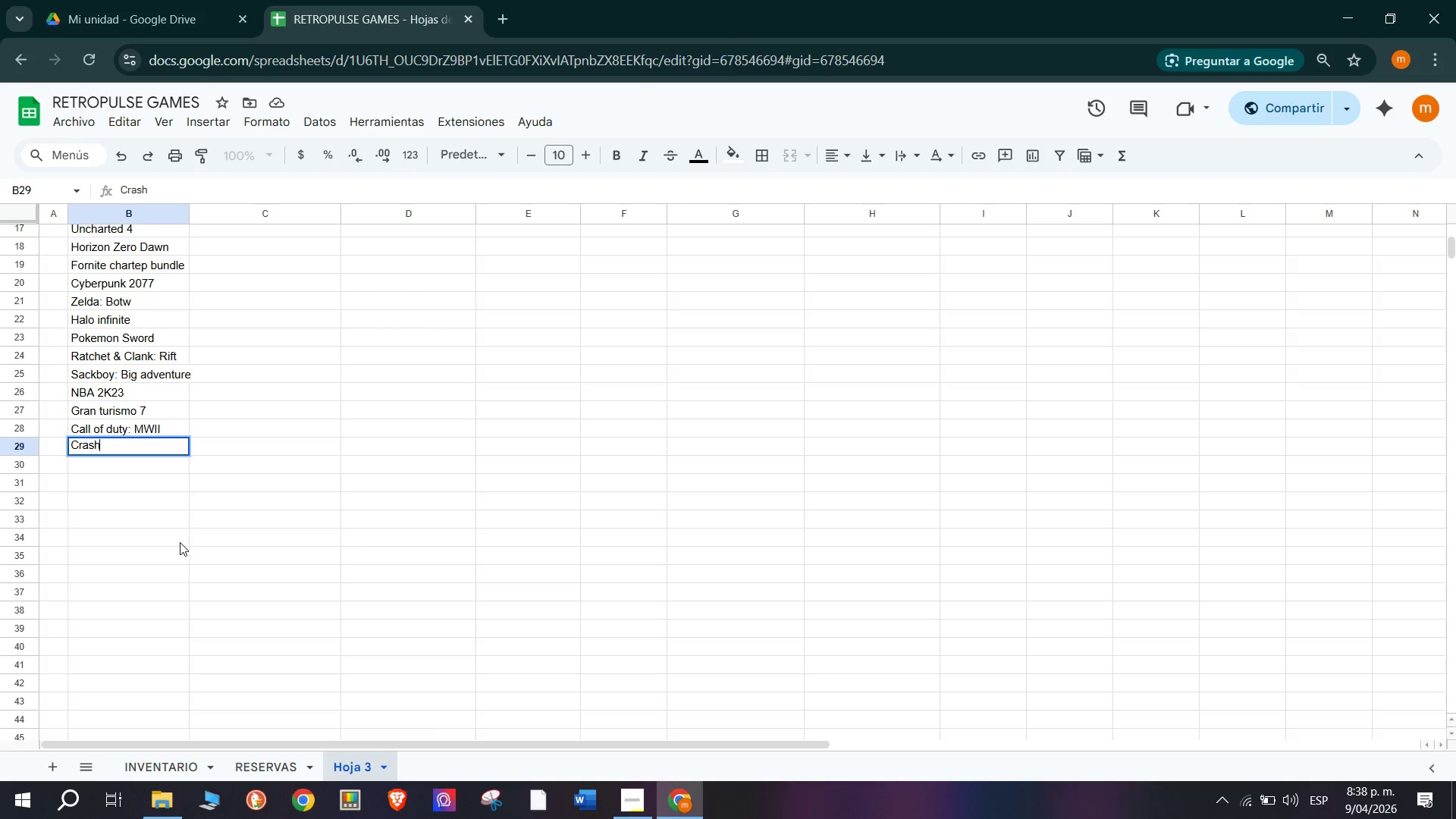 
type( Bandicoot 4 )
 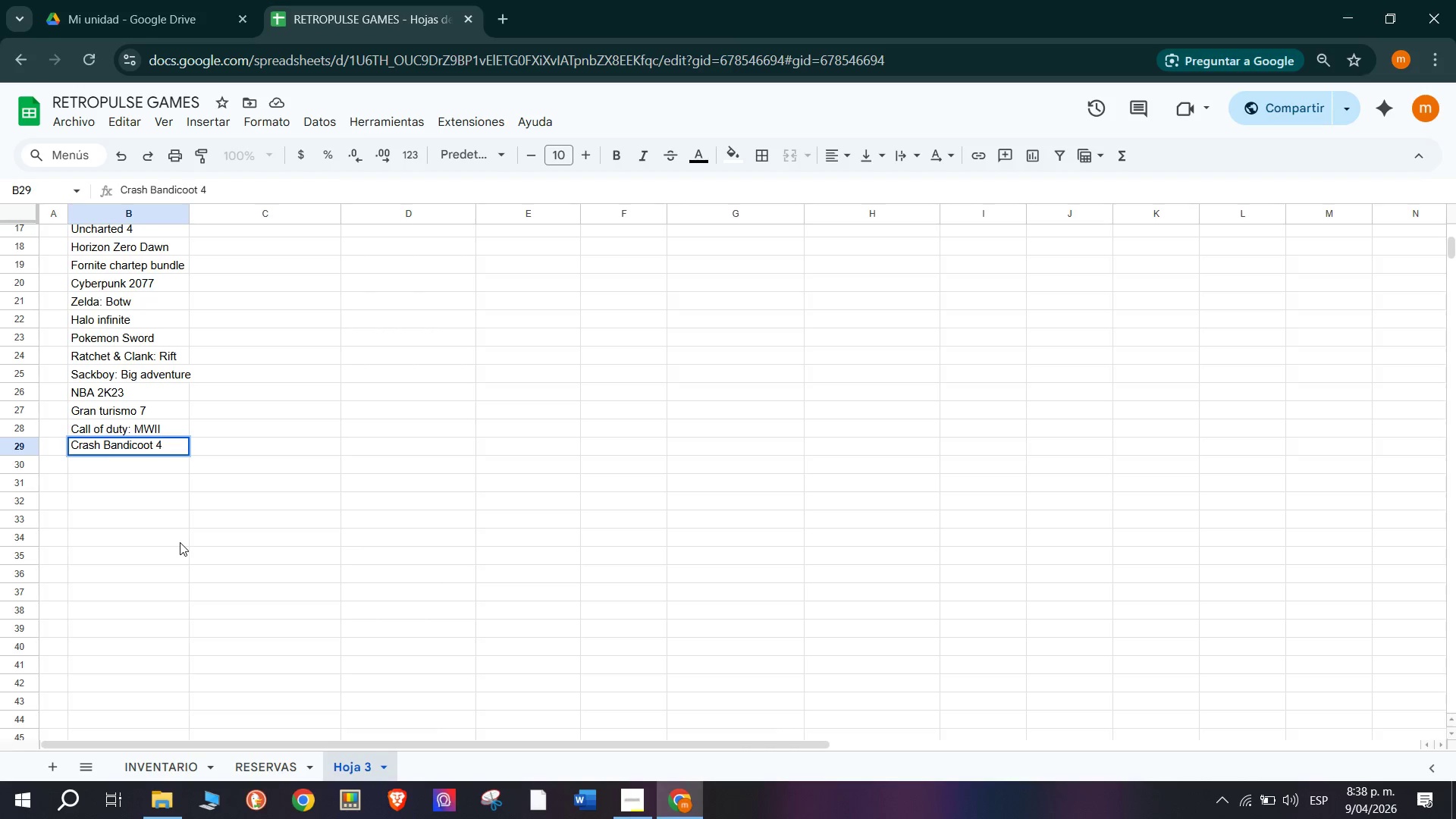 
key(Enter)
 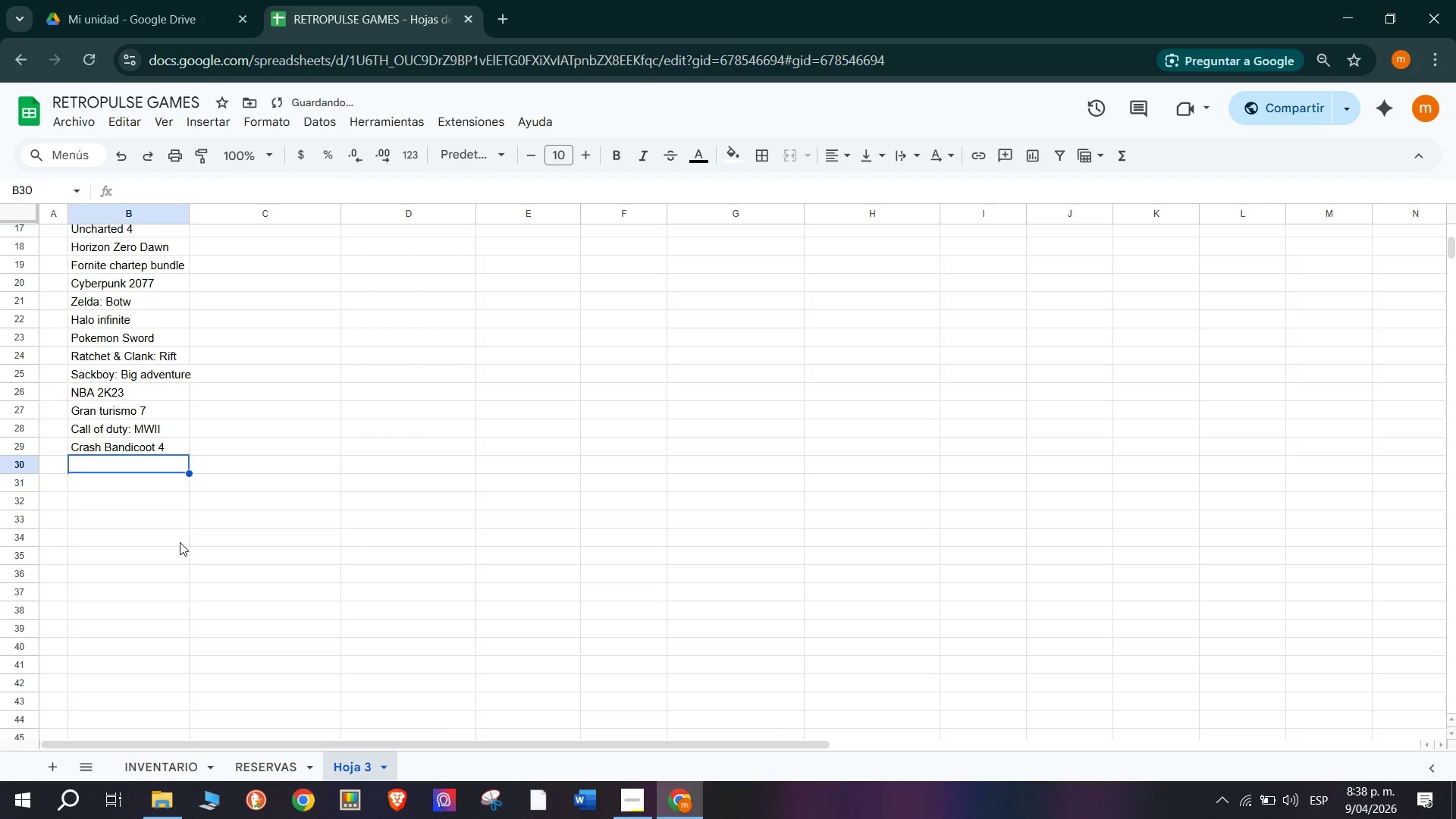 
type(Demons Soul)
 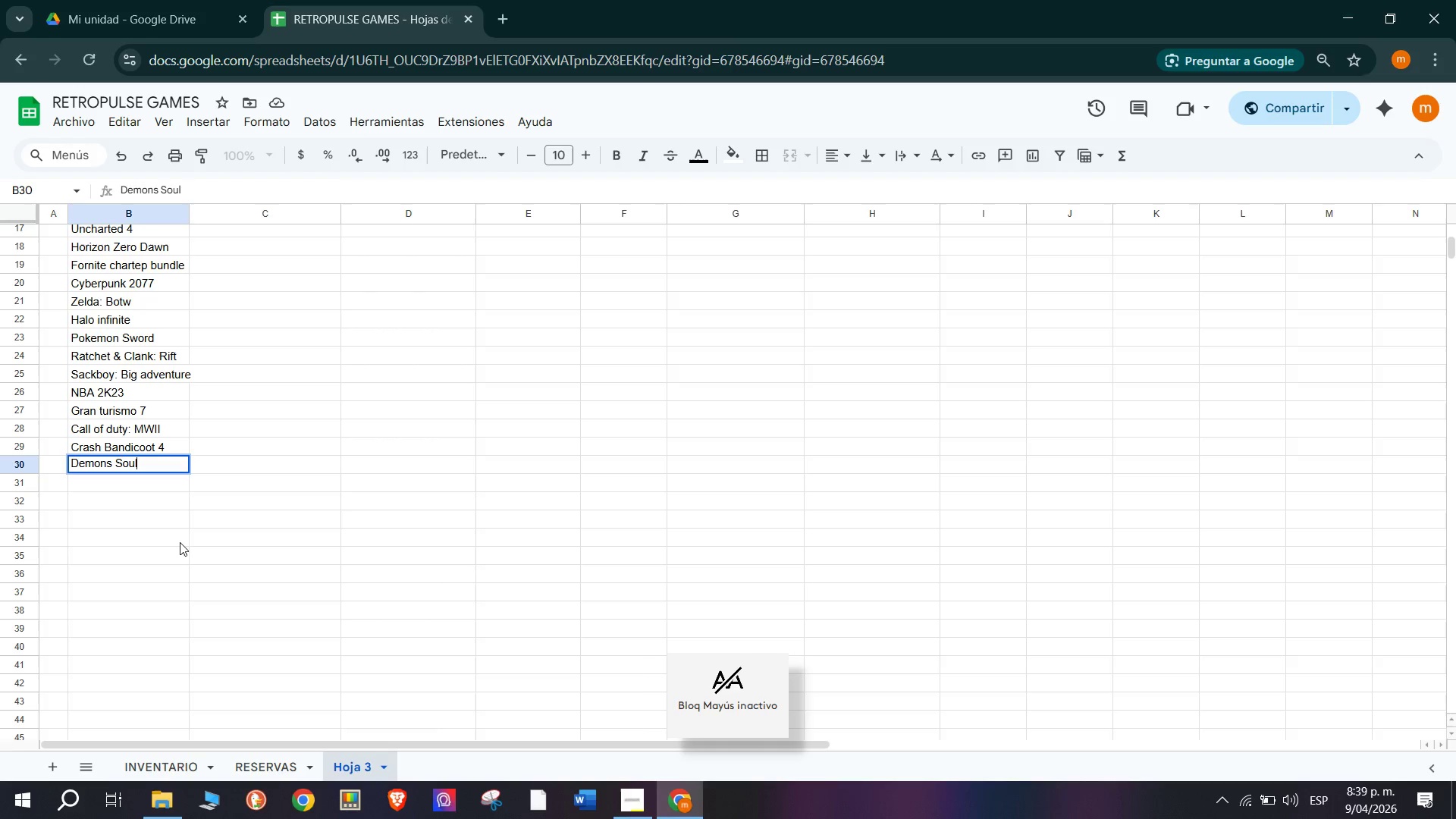 
key(Enter)
 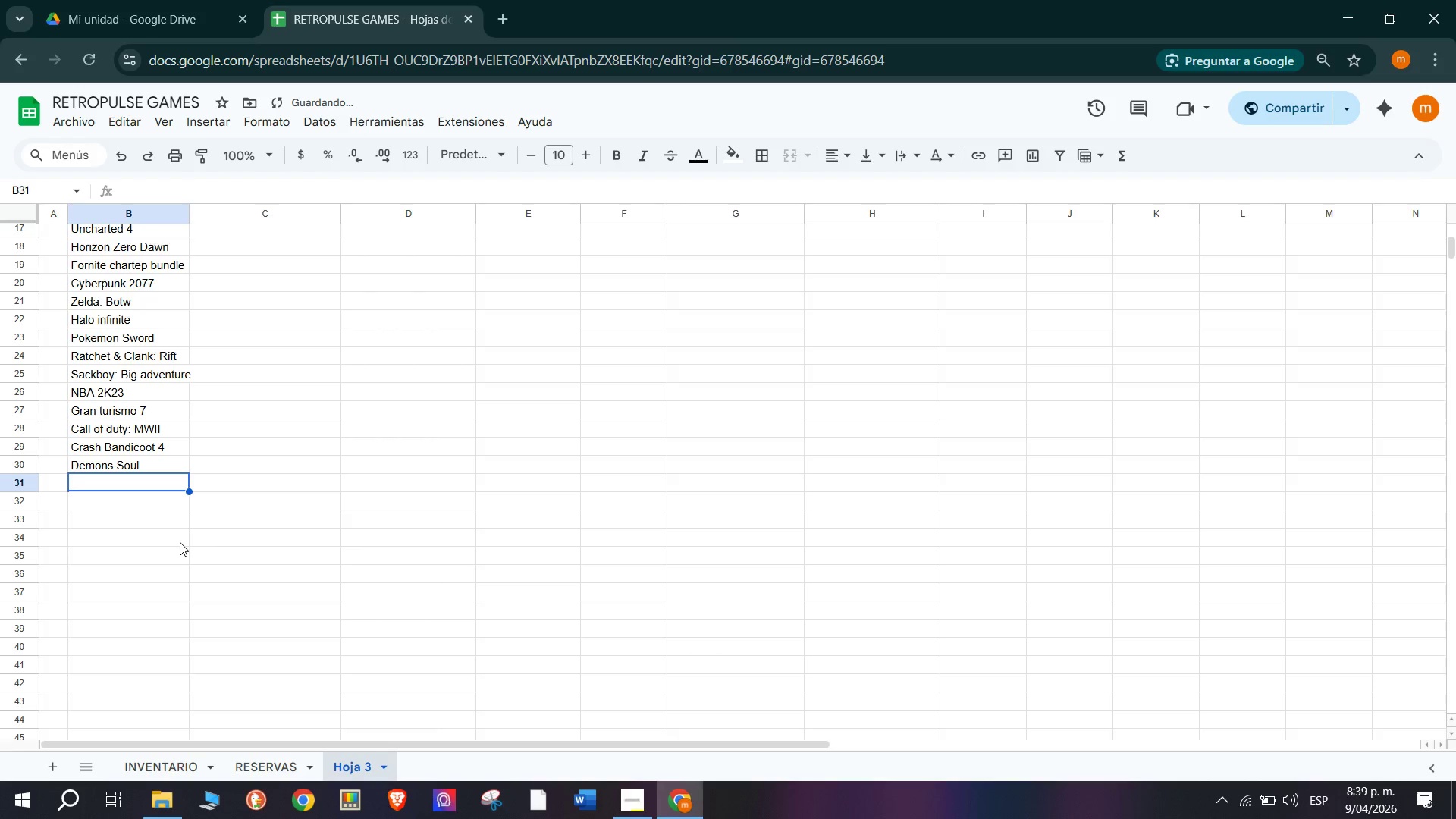 
type(Returnals)
key(Backspace)
 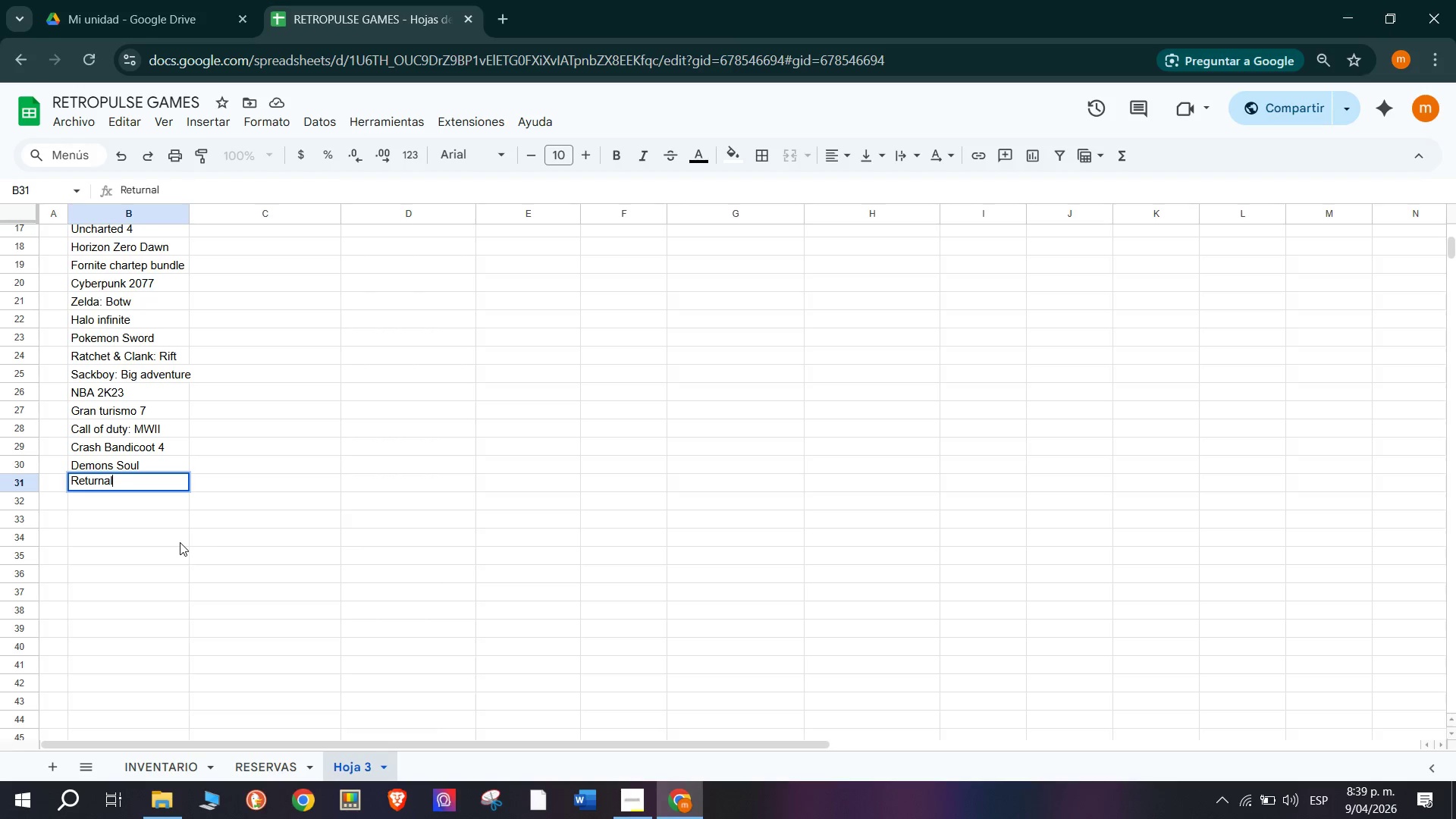 
key(Enter)
 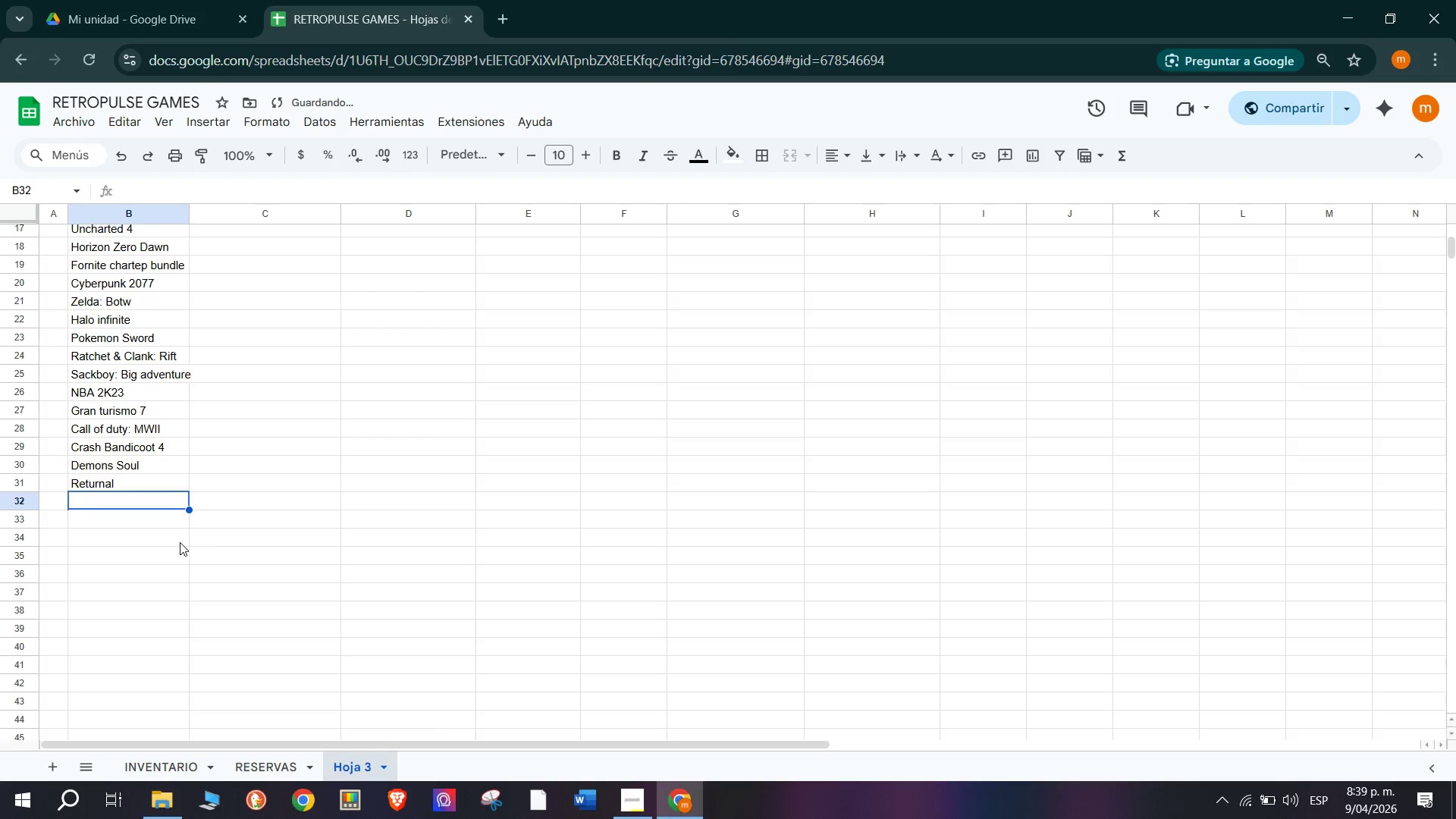 
type(Kena> Briged of Spirits)
 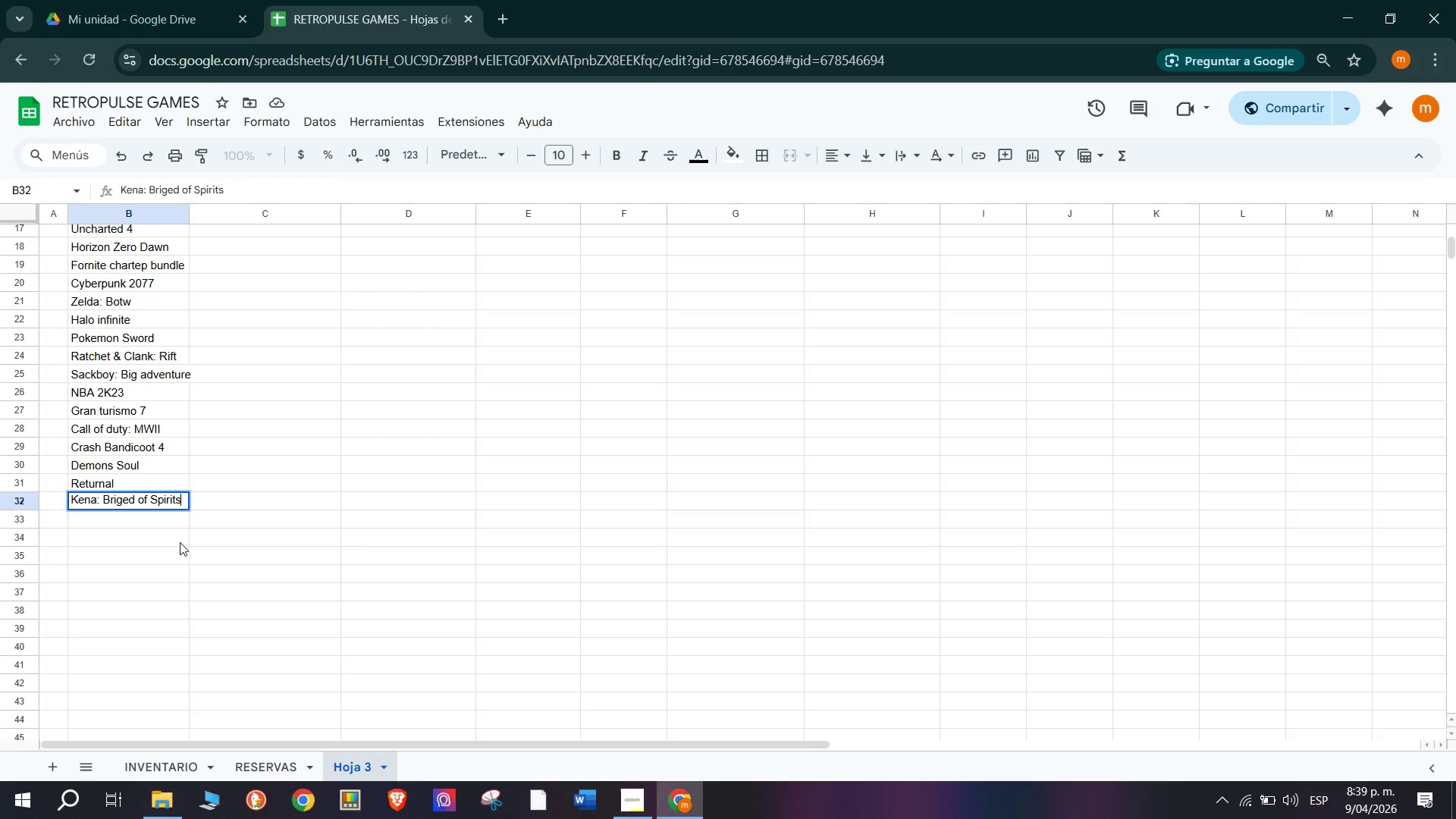 
key(Enter)
 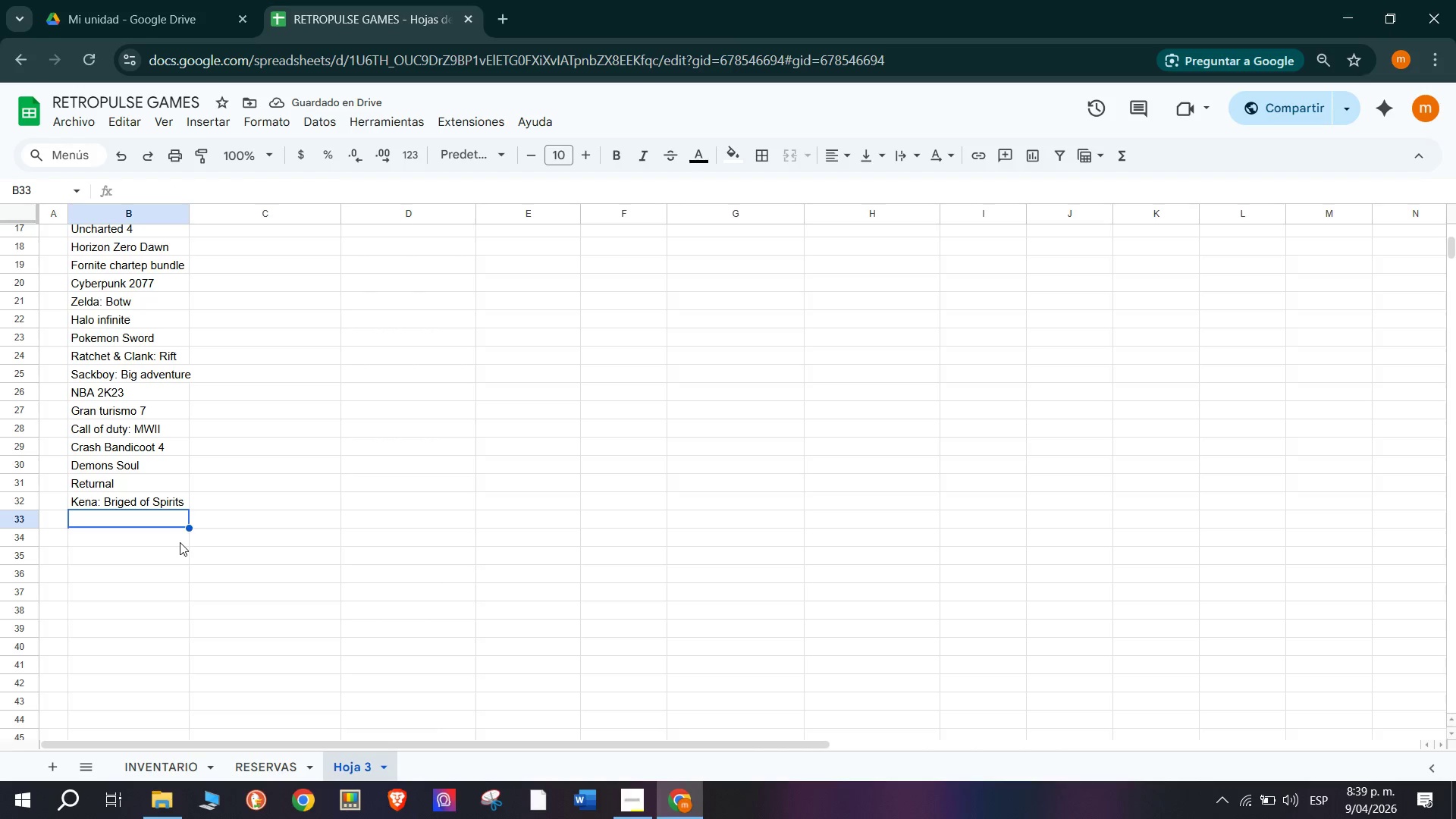 
wait(9.41)
 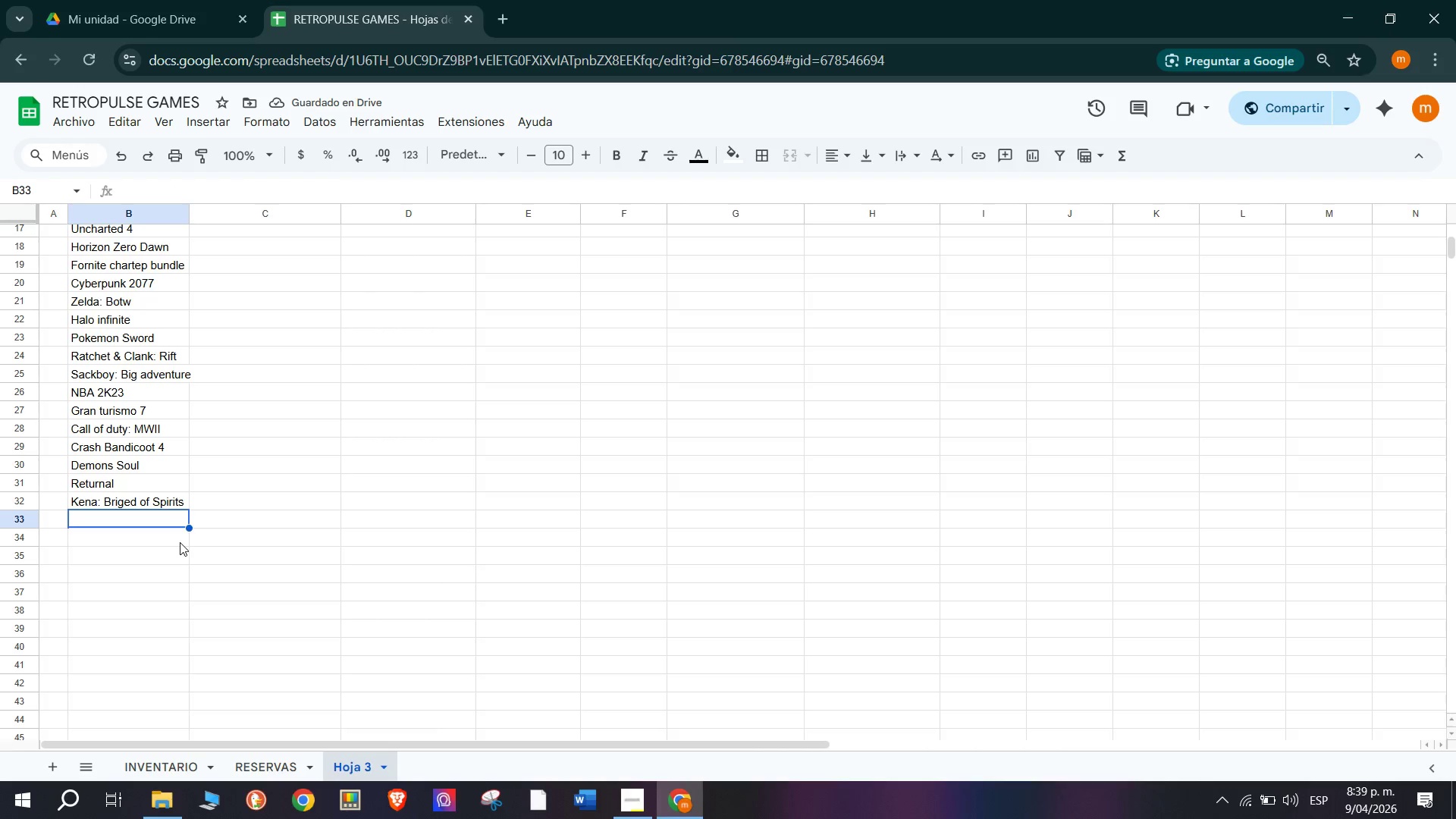 
scroll: coordinate [187, 531], scroll_direction: up, amount: 1.0
 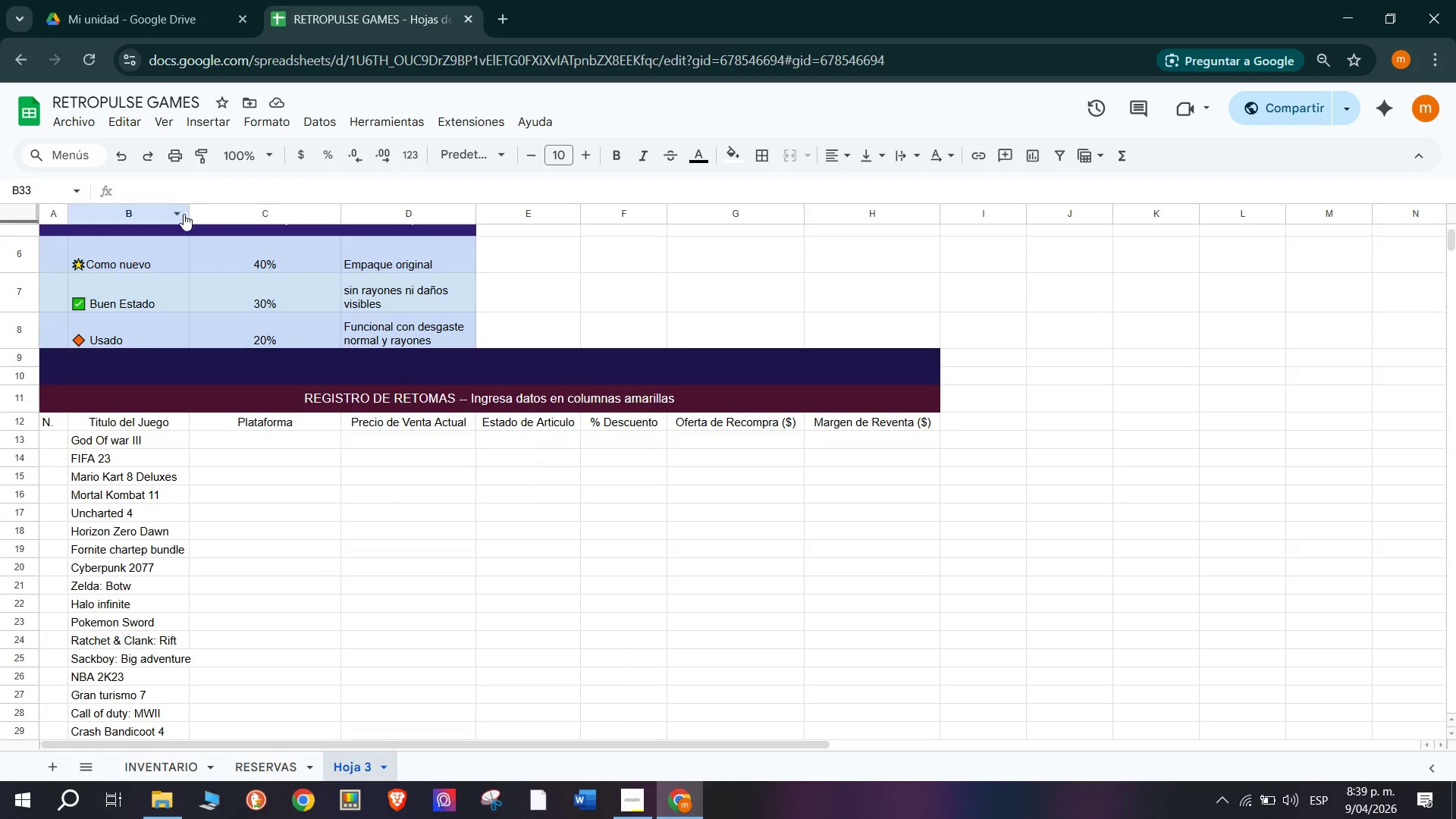 
left_click_drag(start_coordinate=[190, 214], to_coordinate=[207, 220])
 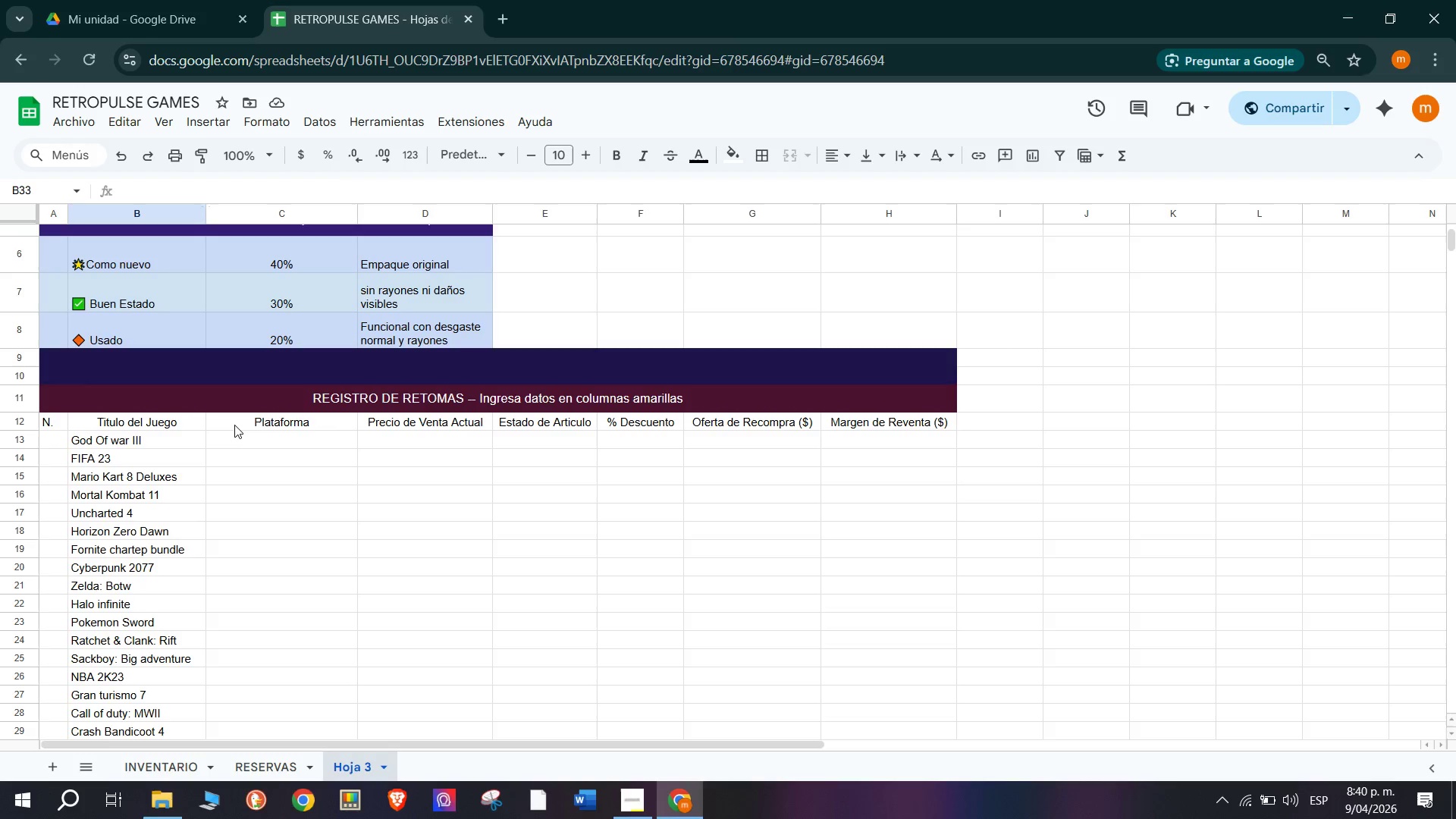 
wait(67.89)
 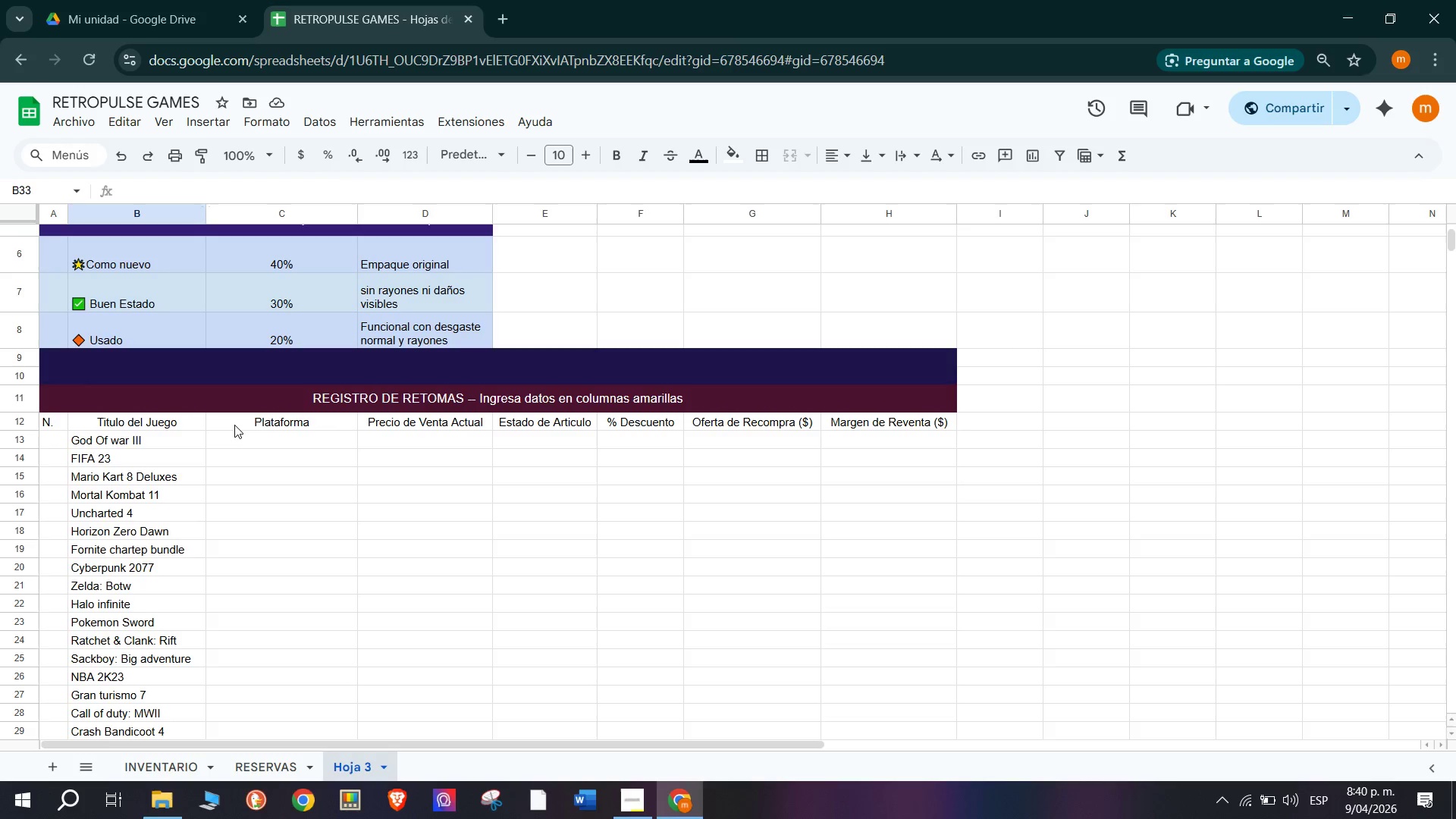 
left_click([294, 435])
 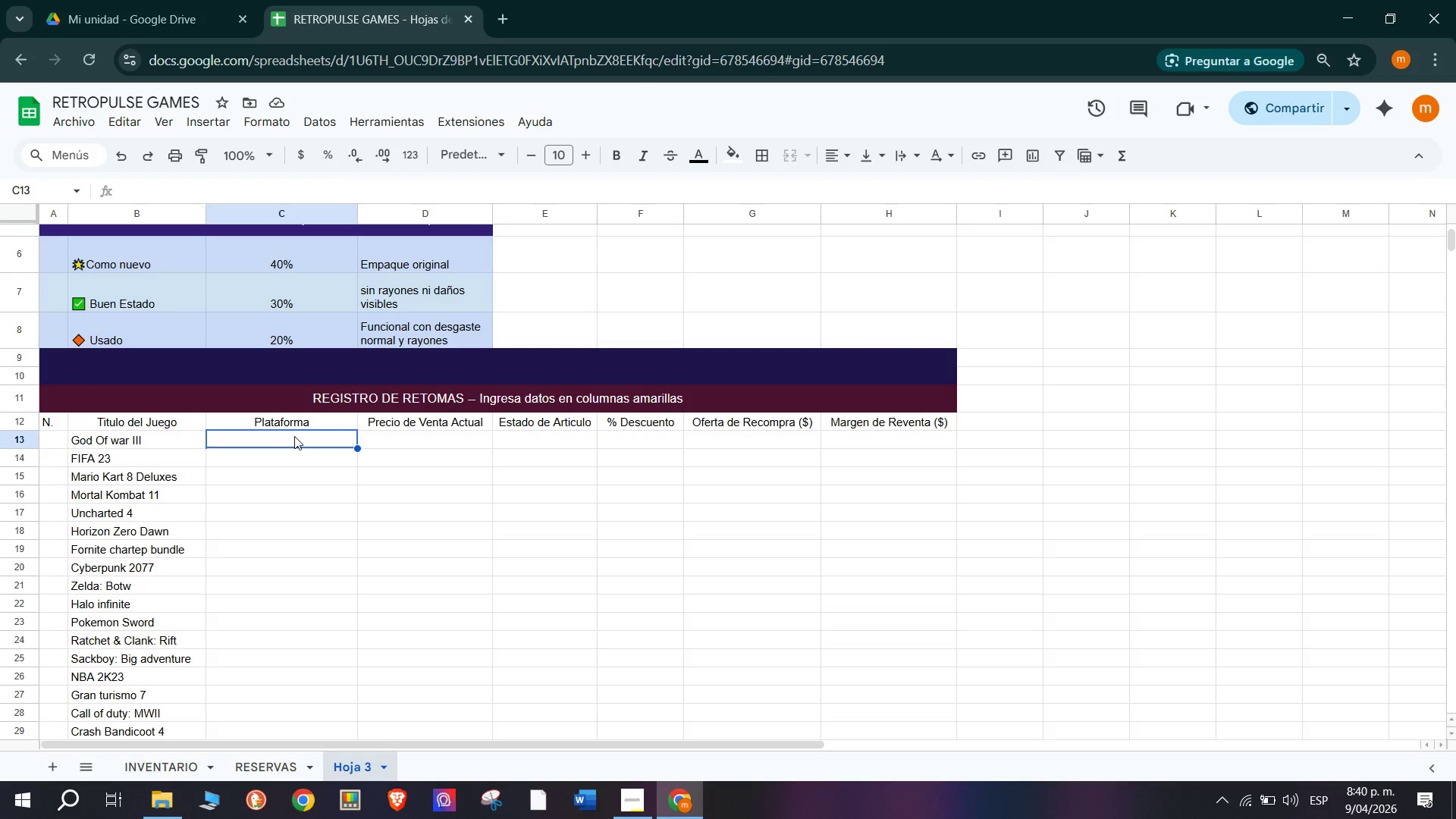 
wait(8.73)
 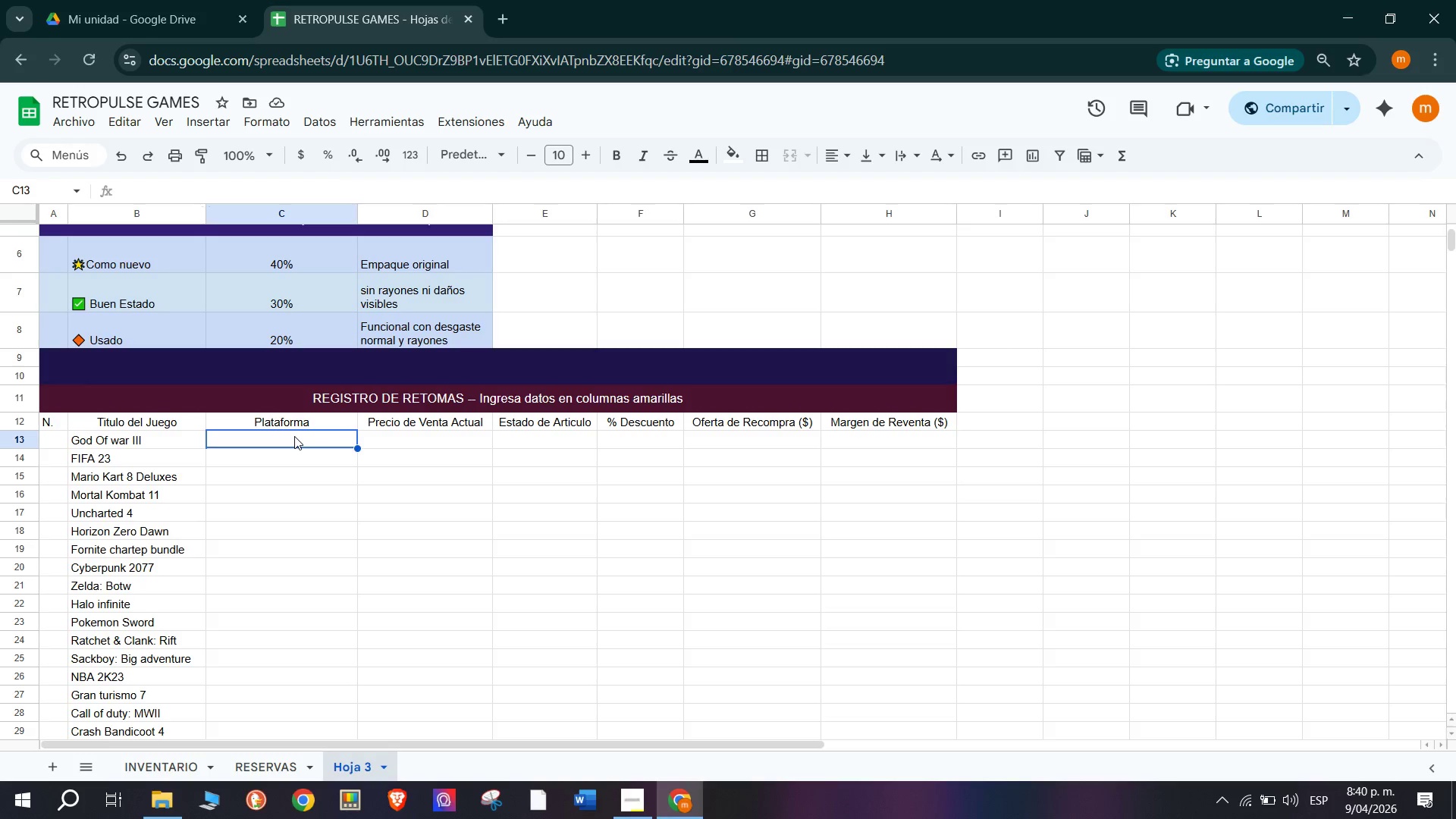 
type(PS4)
 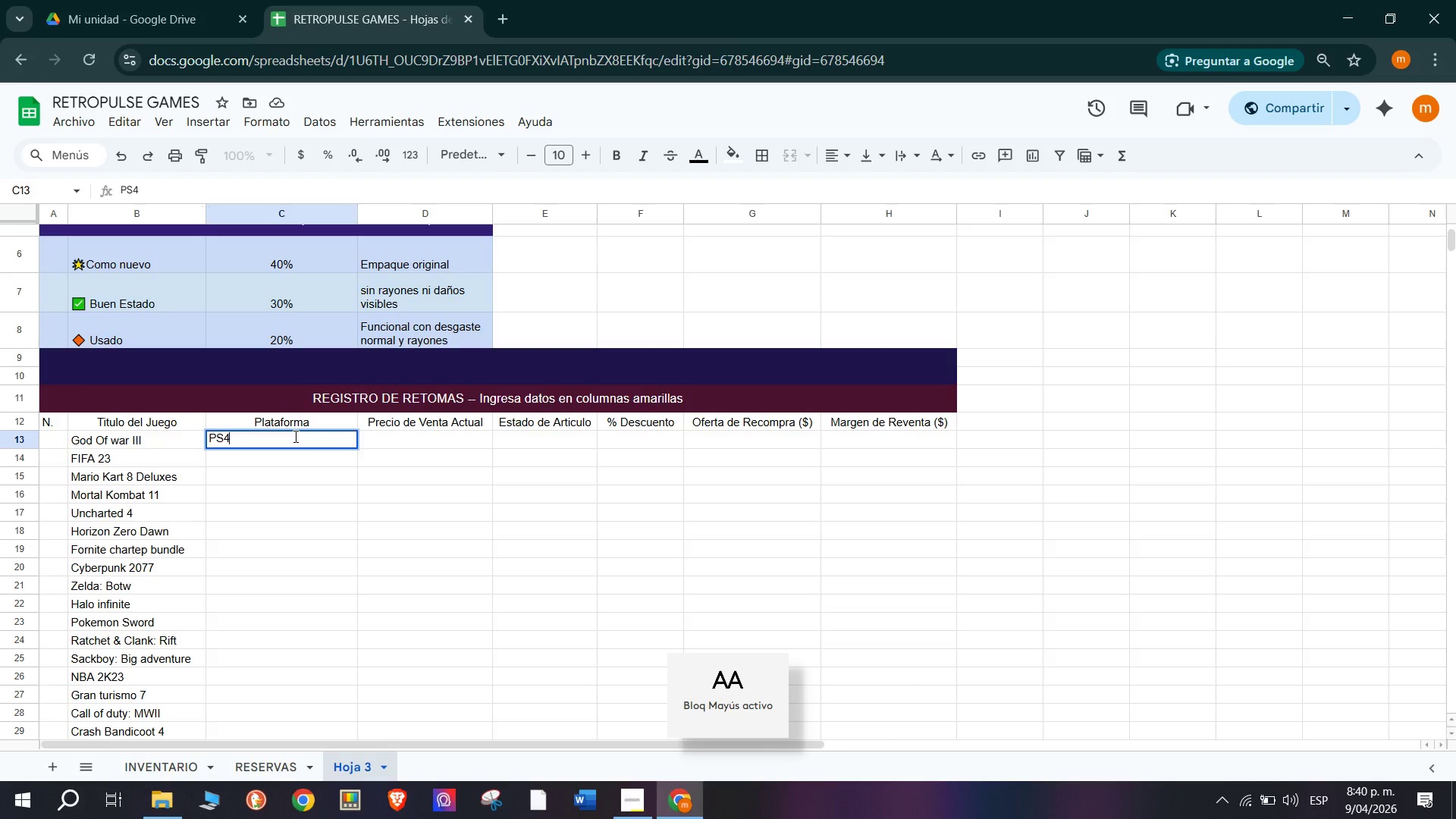 
key(Enter)
 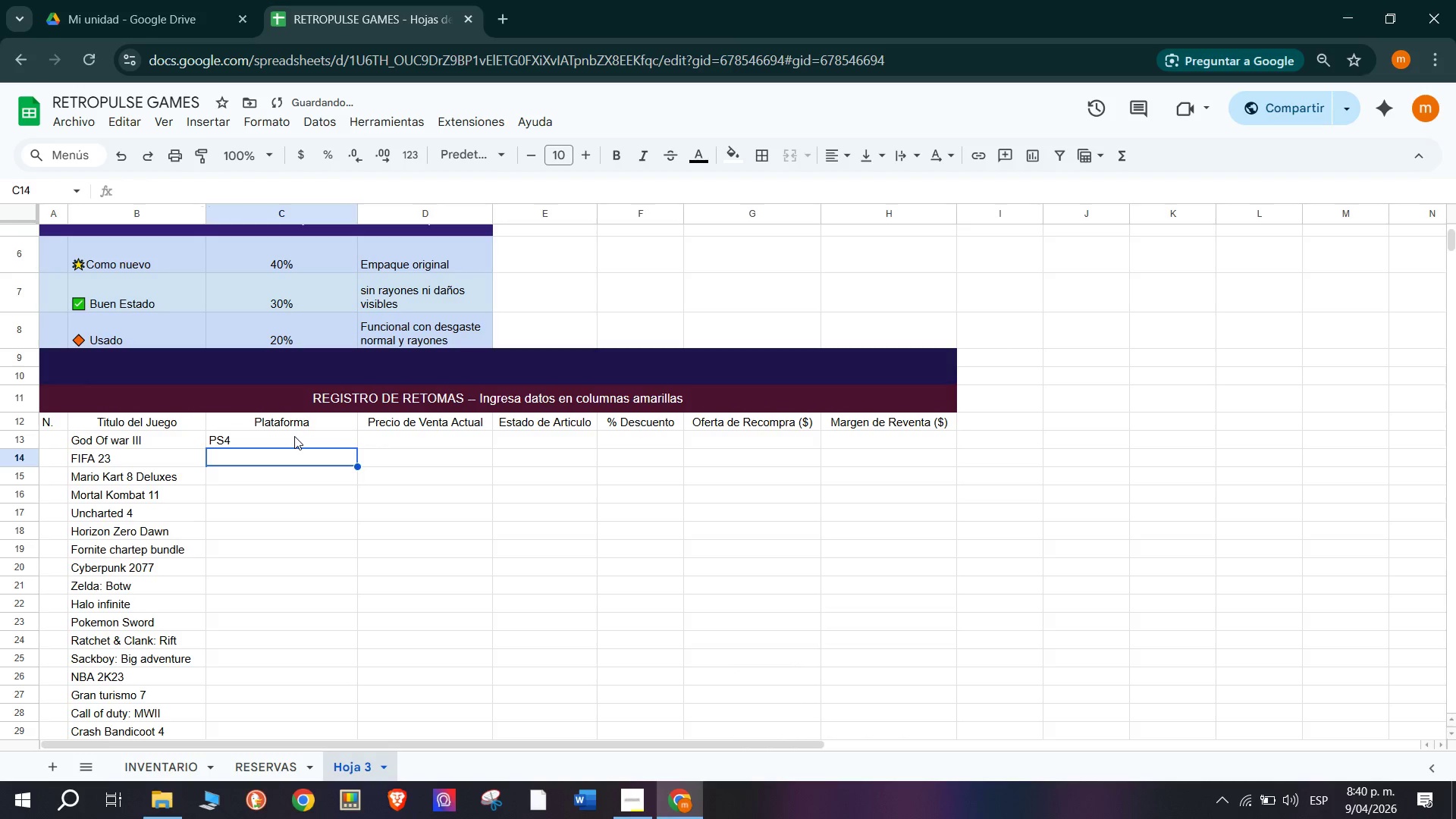 
type(PS4)
key(Backspace)
type(5)
 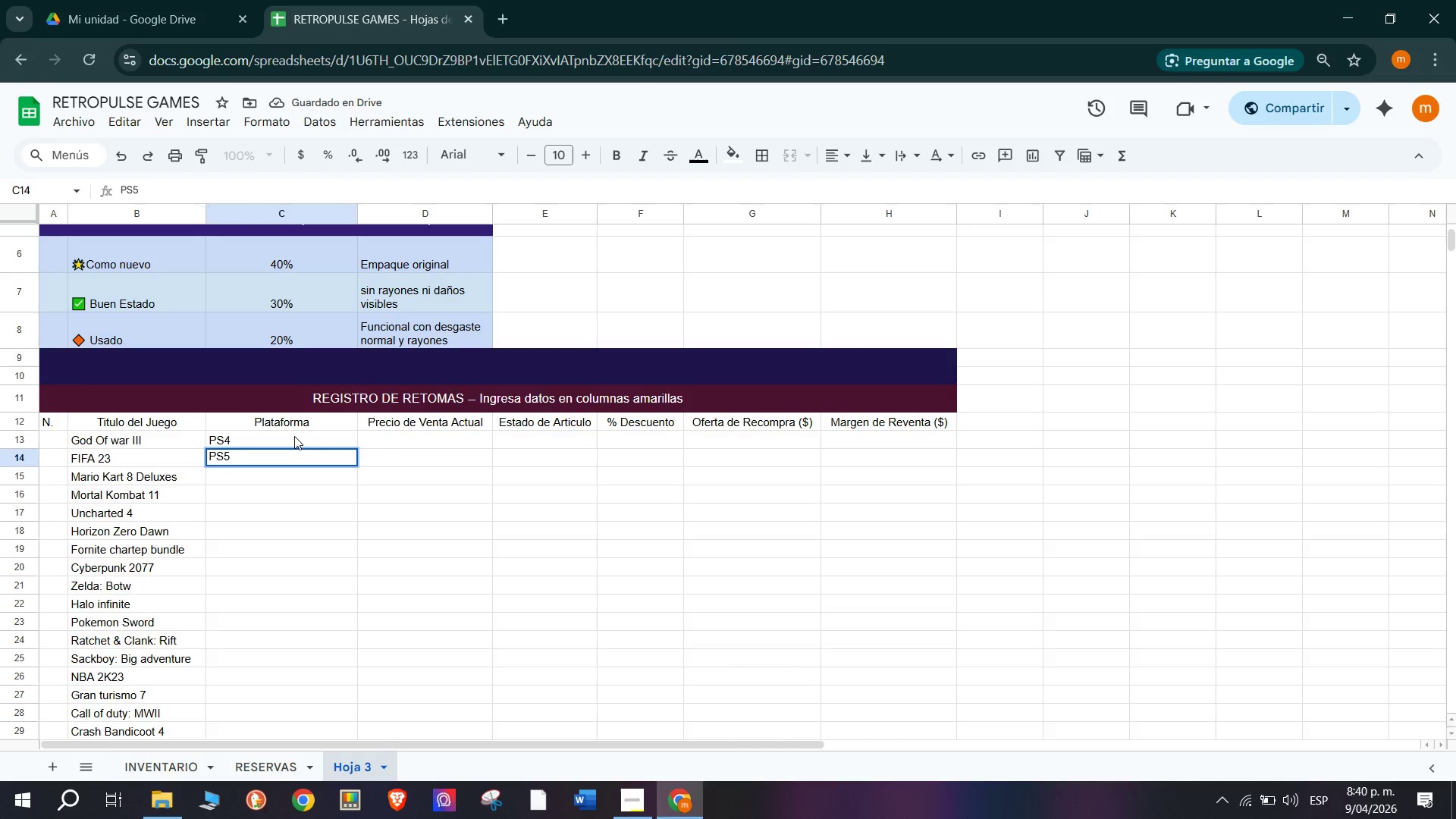 
key(Enter)
 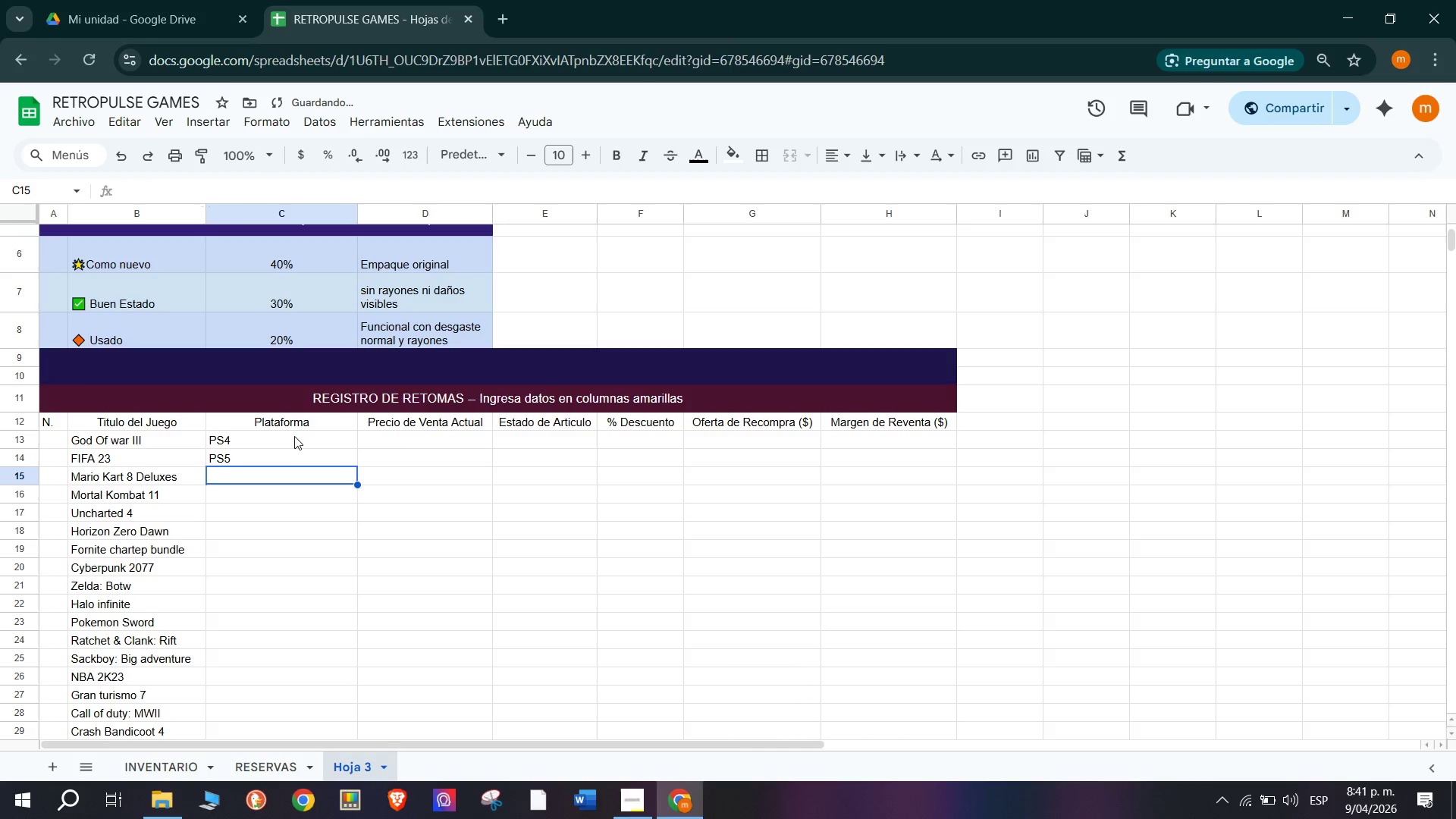 
type(Switch)
 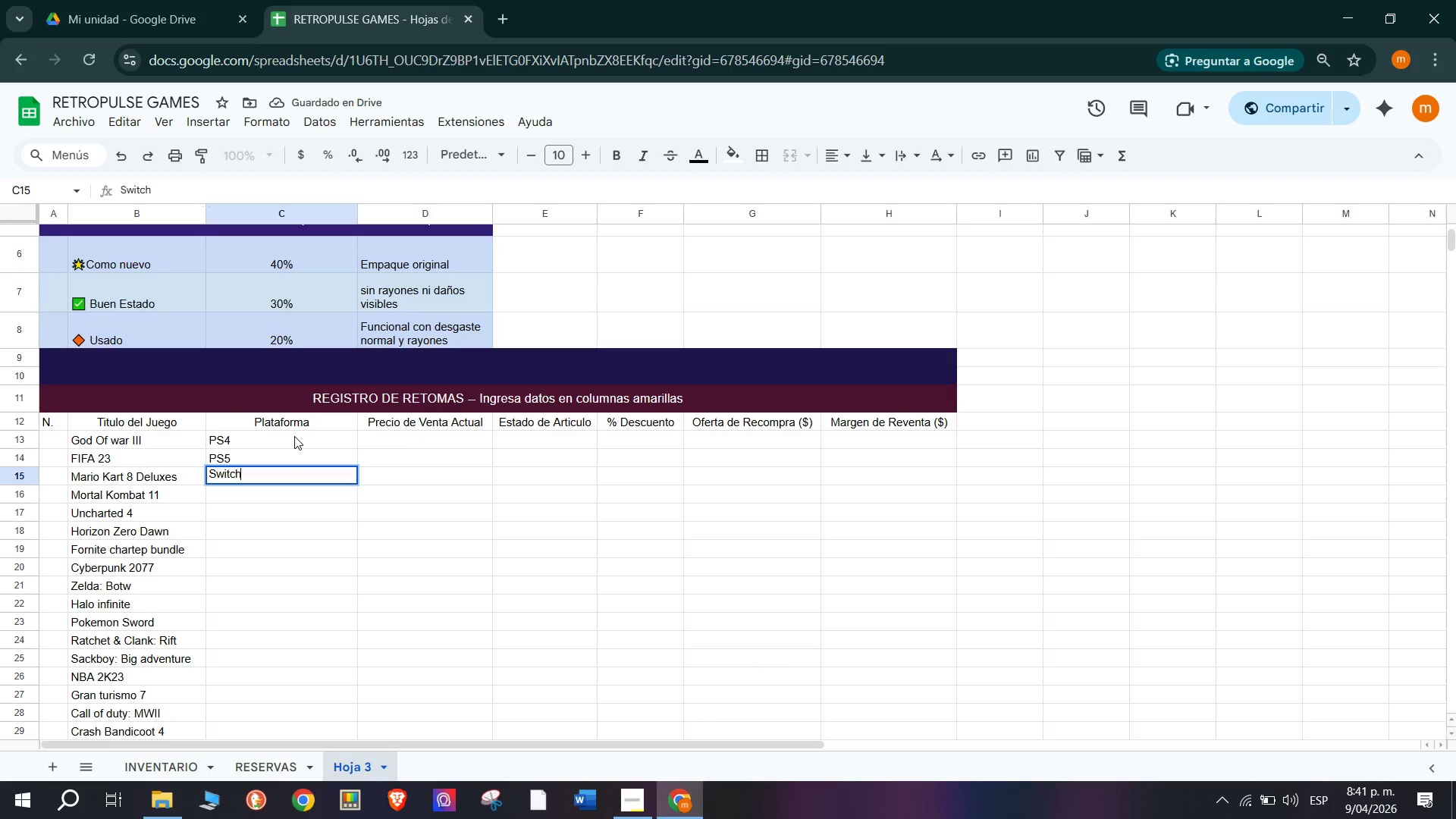 
key(Enter)
 